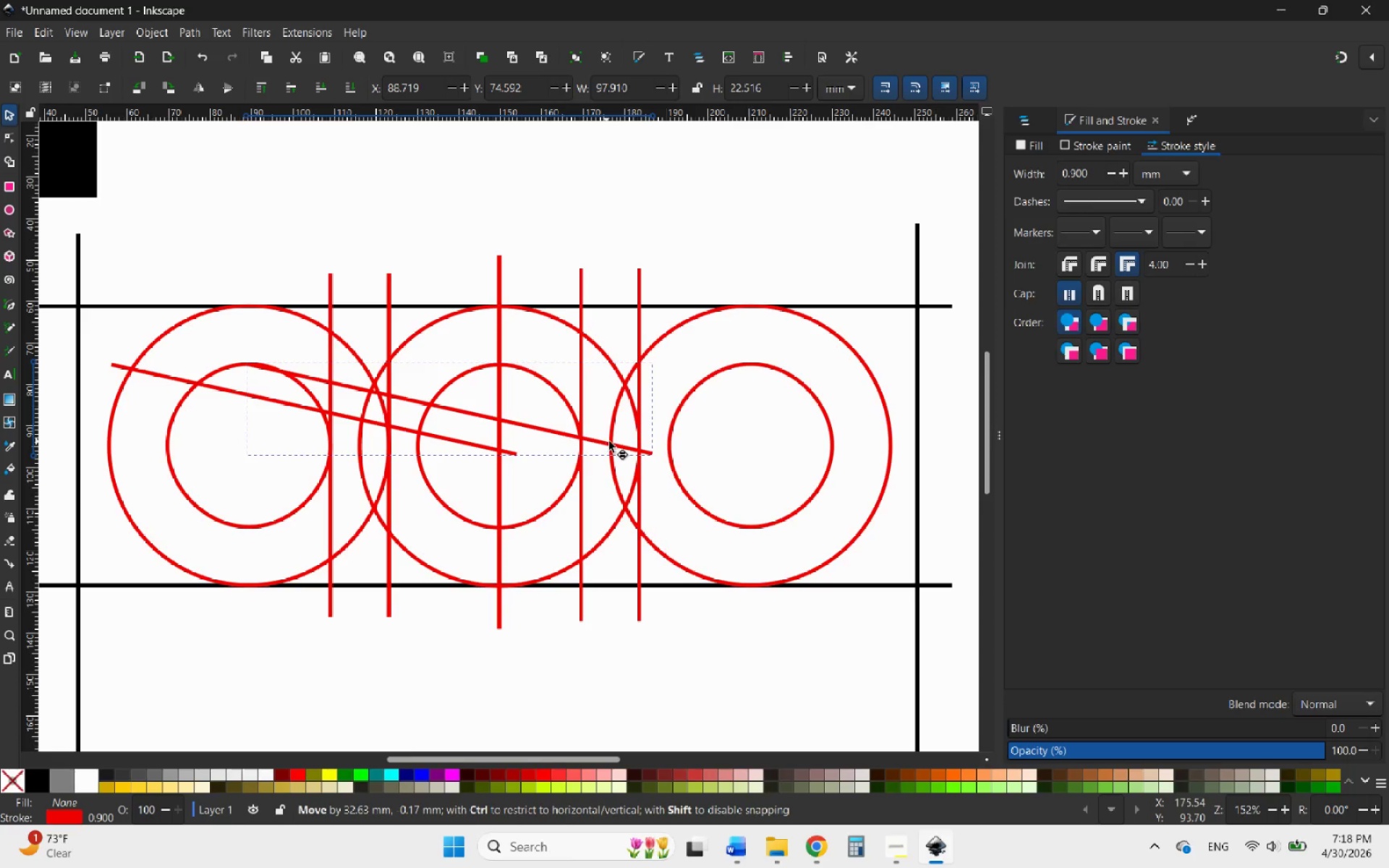 
hold_key(key=ControlLeft, duration=1.2)
 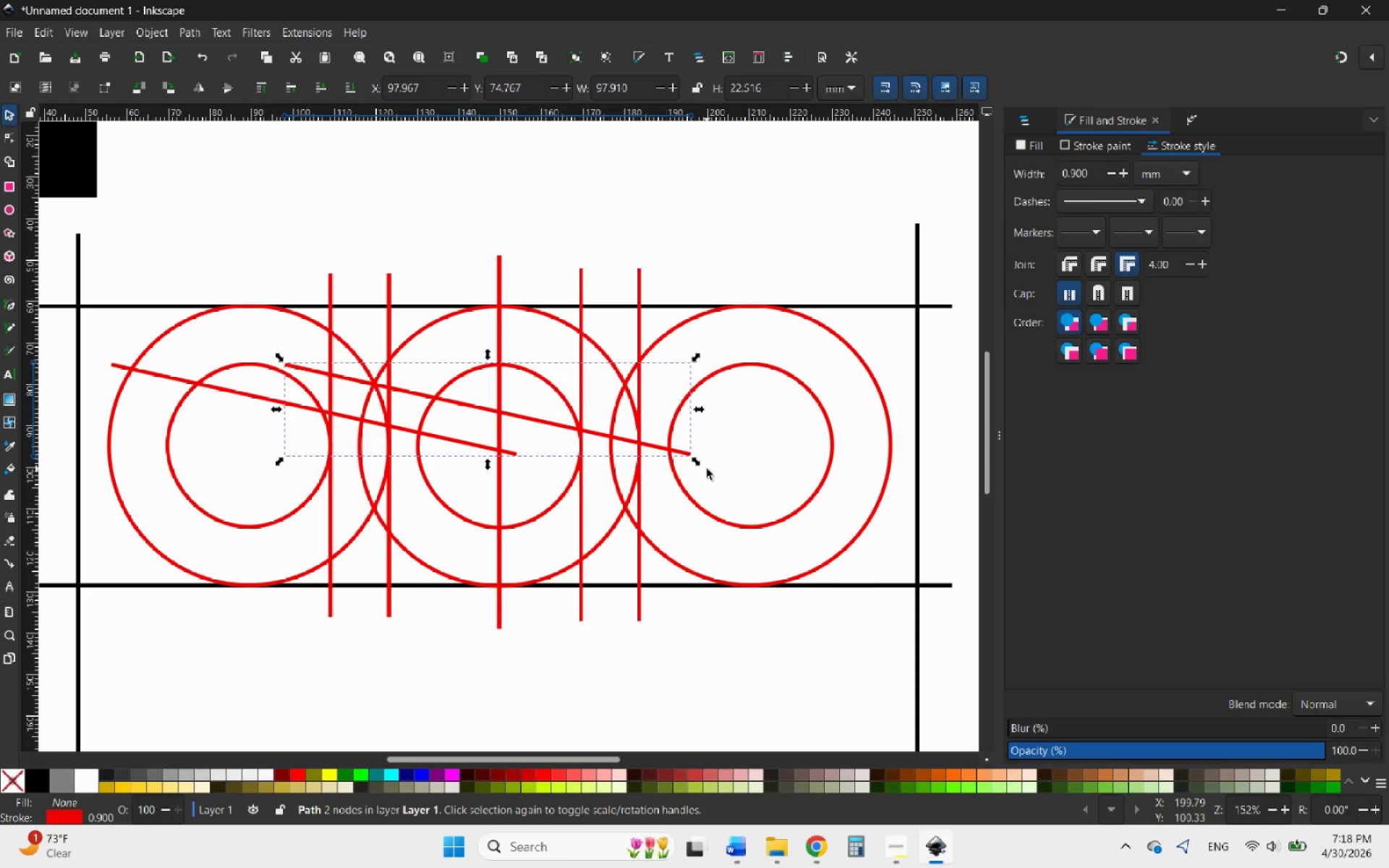 
hold_key(key=ControlLeft, duration=2.8)
left_click_drag(start_coordinate=[703, 409], to_coordinate=[378, 426])
 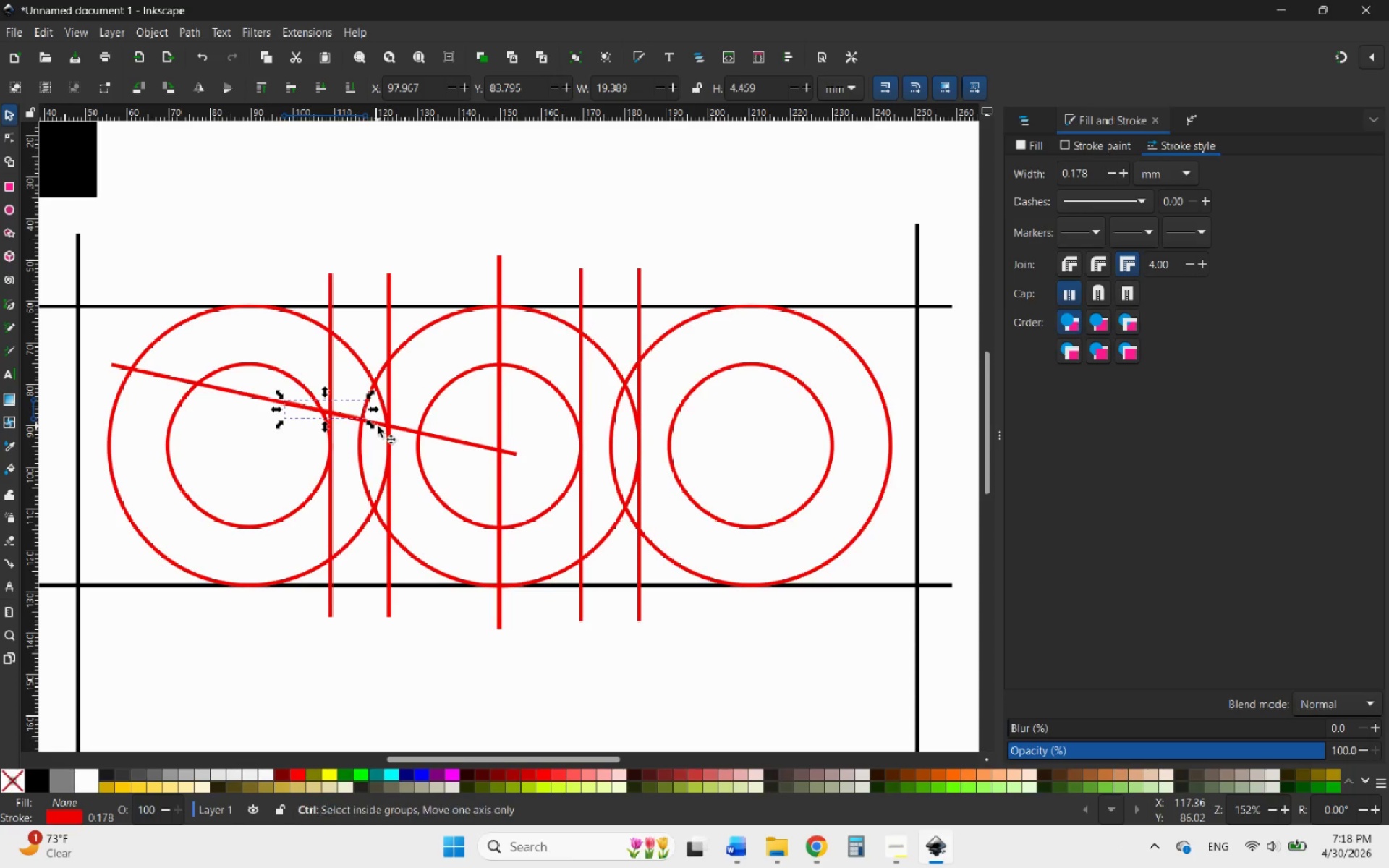 
left_click([378, 426])
 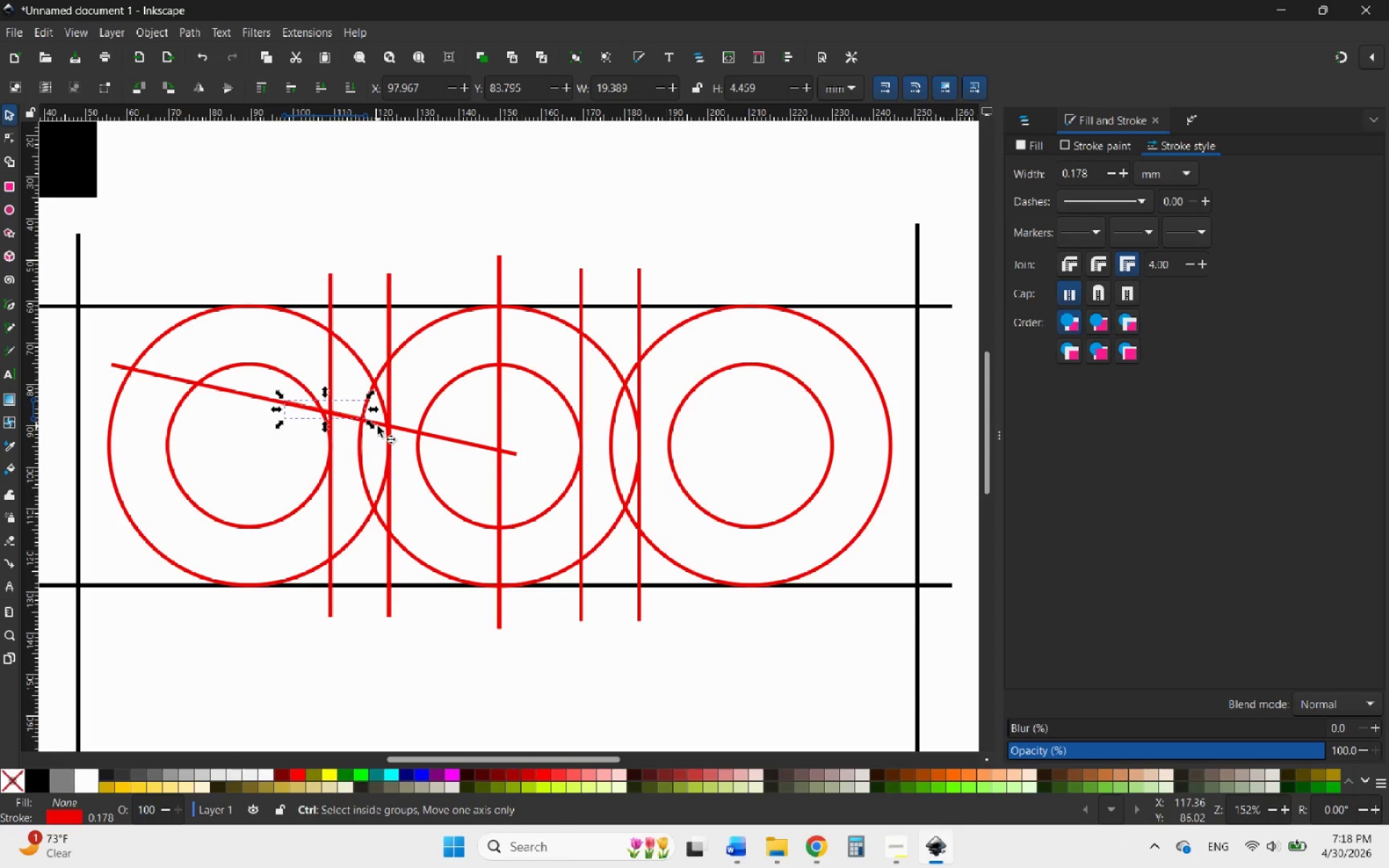 
key(Control+Z)
 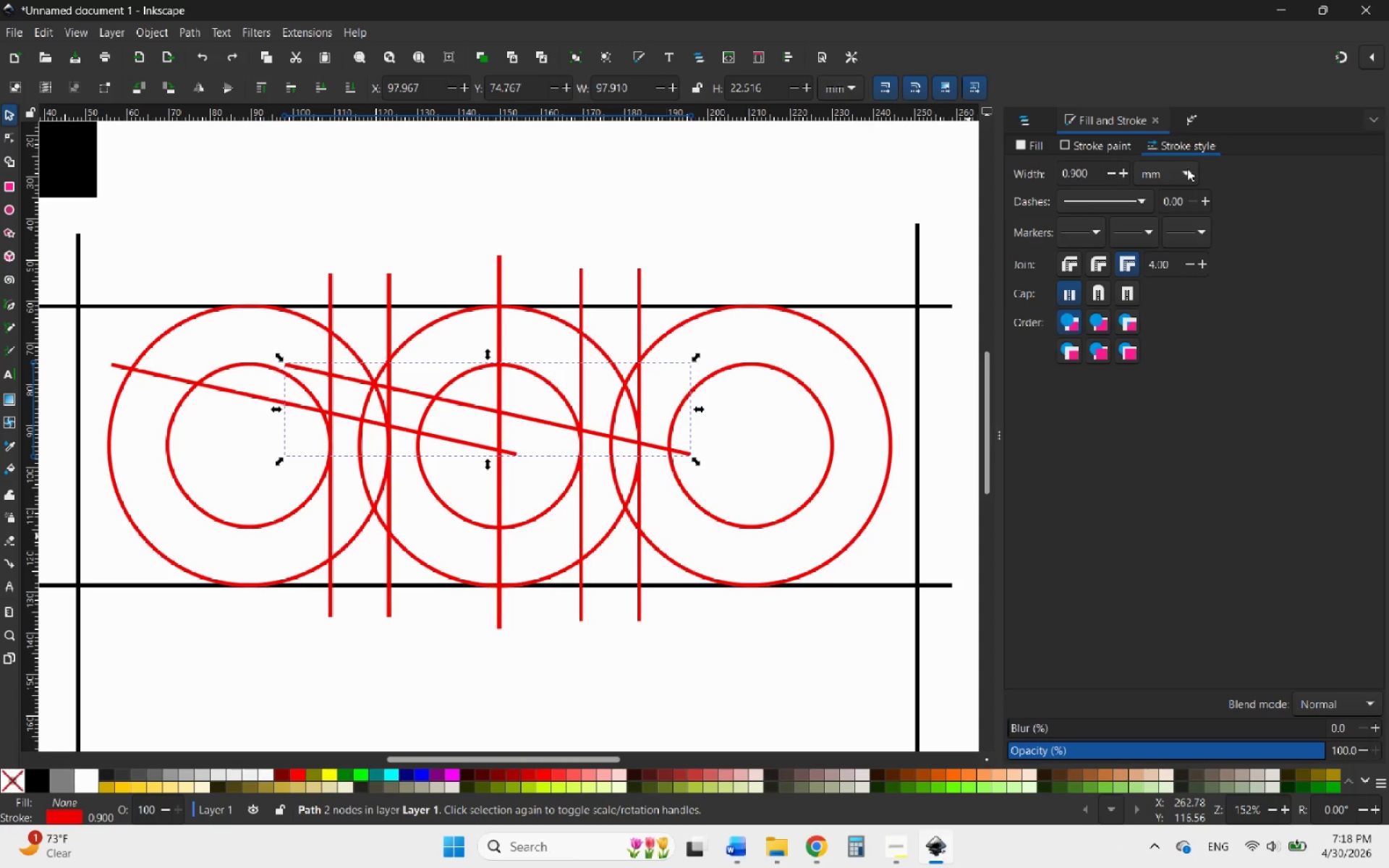 
left_click([1195, 119])
 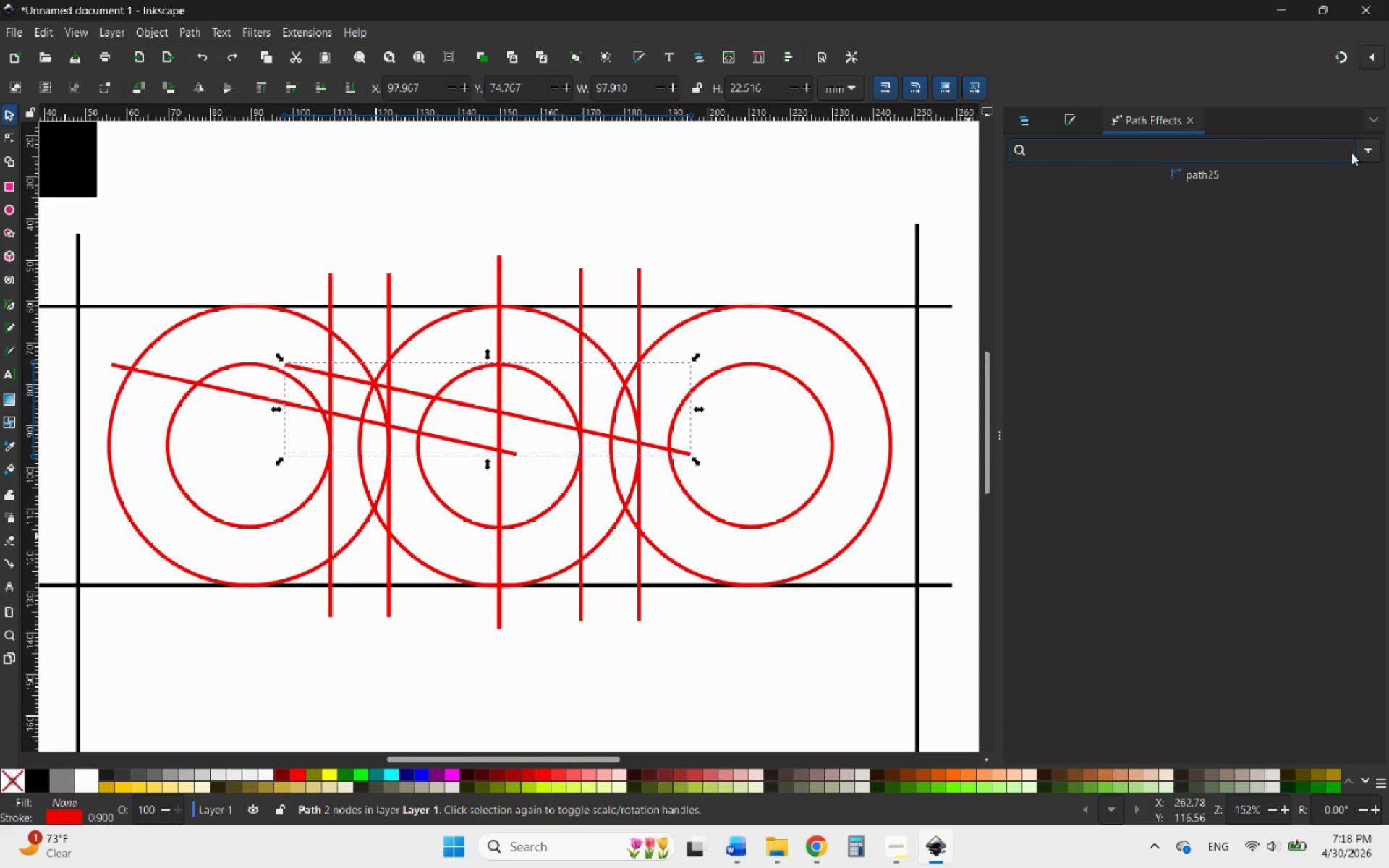 
left_click([1372, 155])
 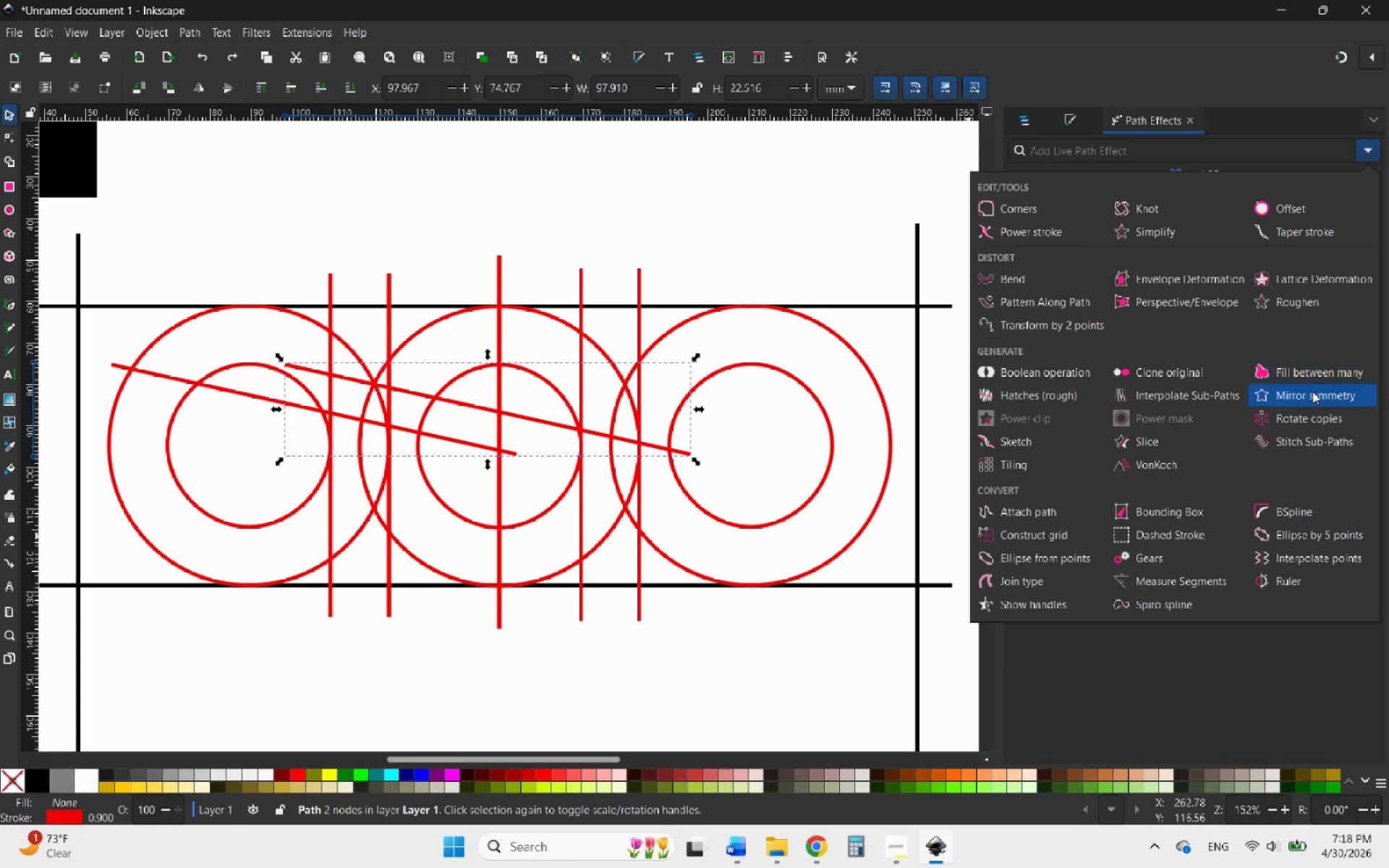 
left_click([1312, 391])
 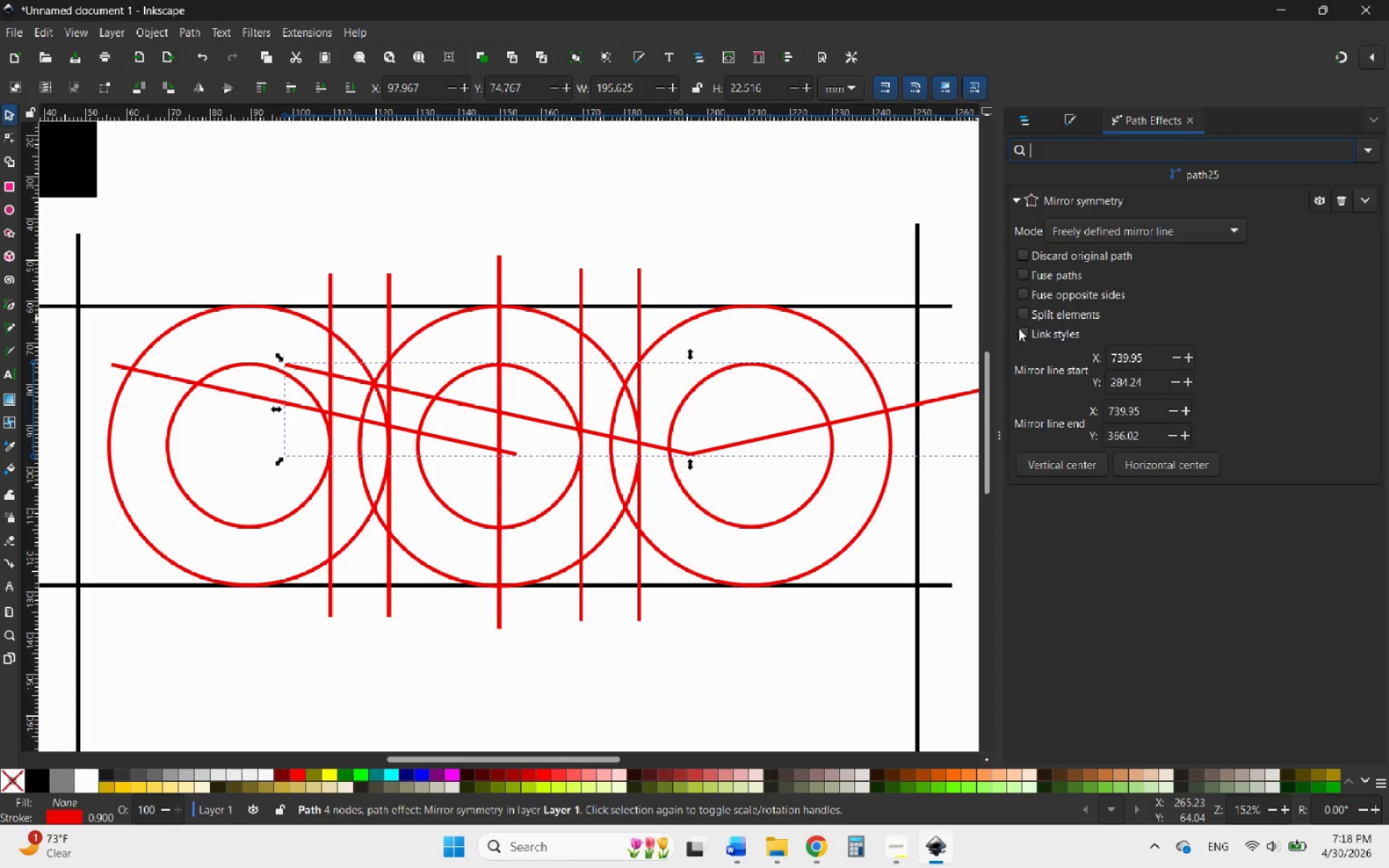 
left_click([1021, 314])
 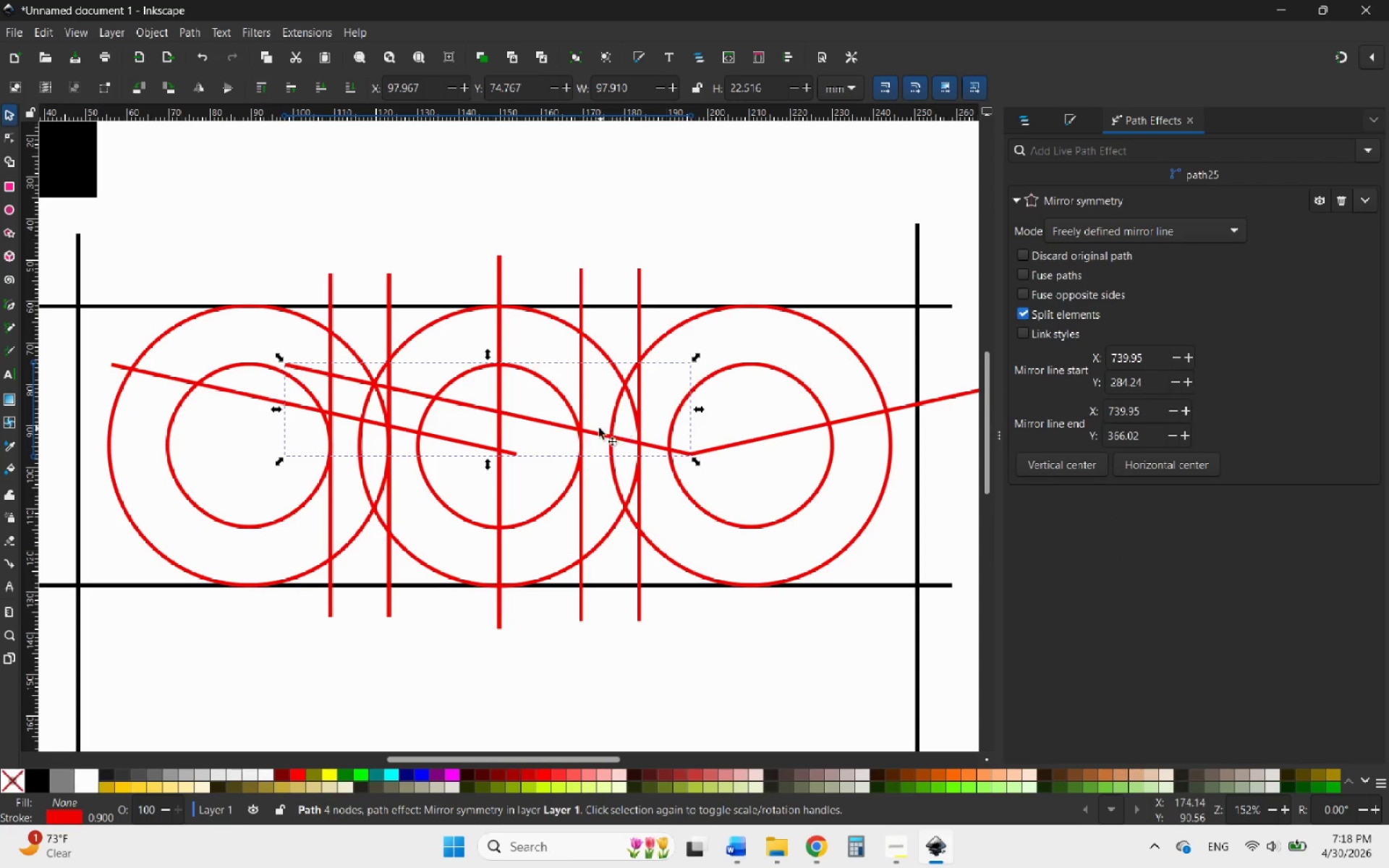 
left_click([589, 433])
 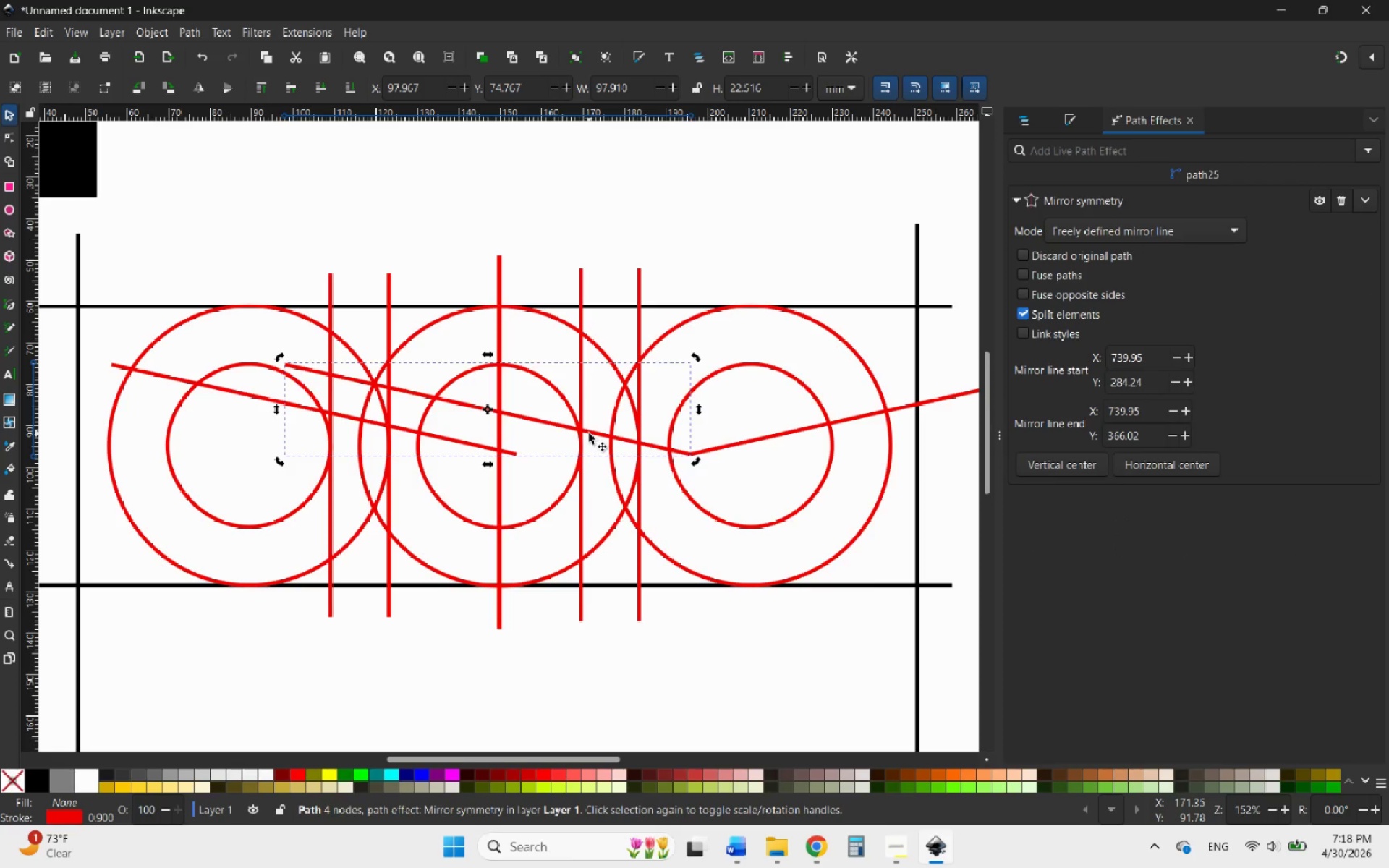 
key(Delete)
 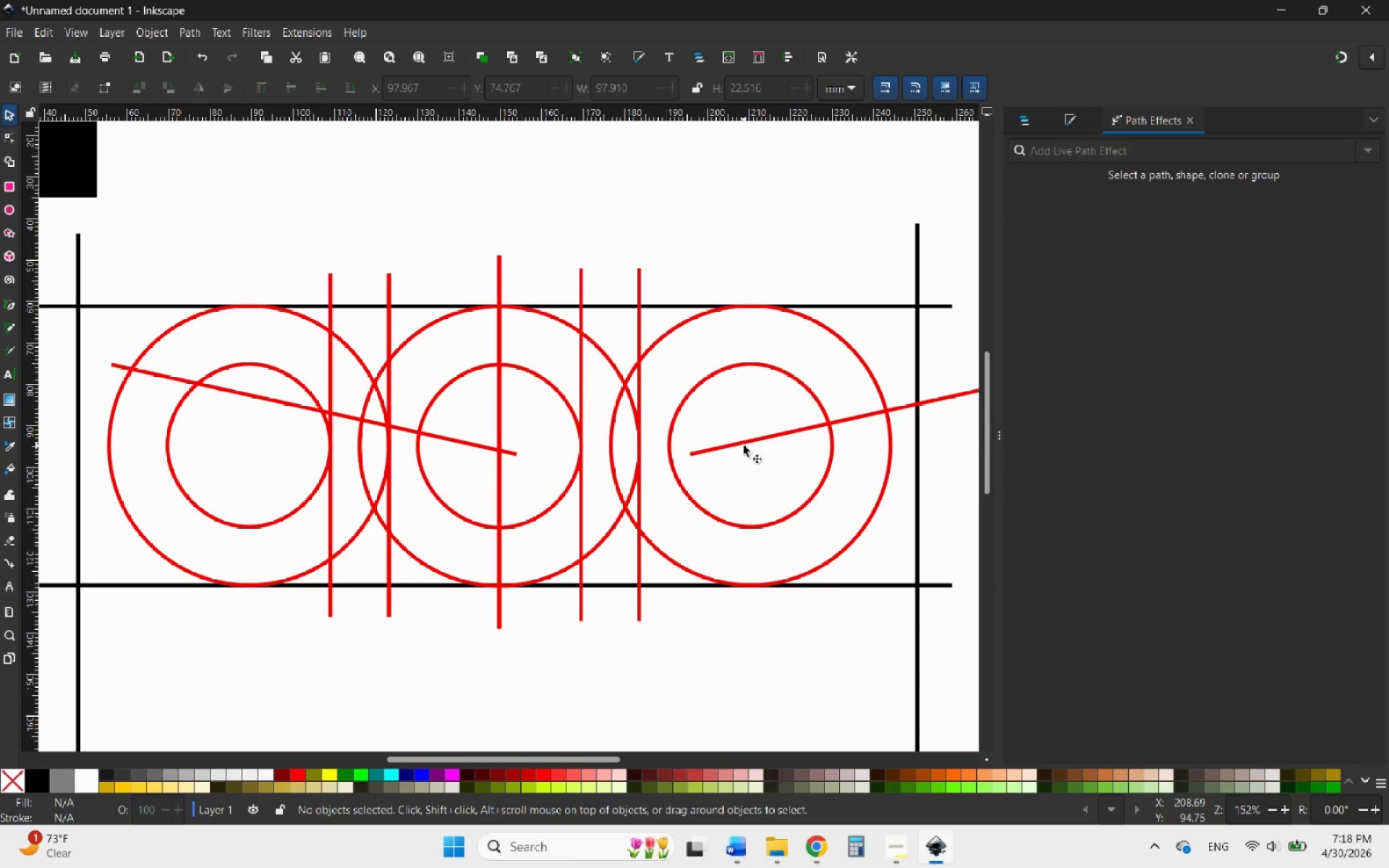 
left_click([736, 444])
 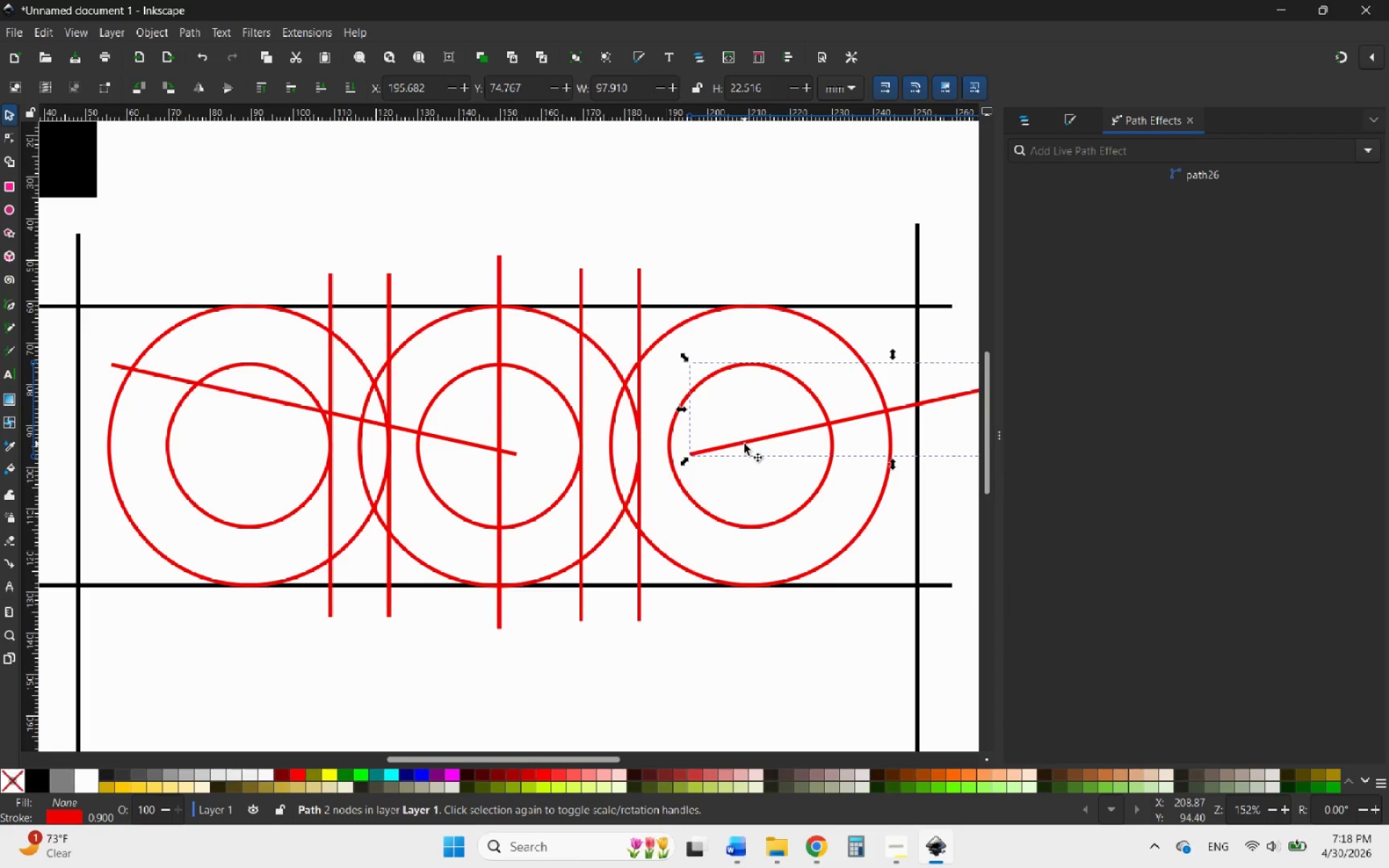 
left_click_drag(start_coordinate=[745, 444], to_coordinate=[532, 464])
 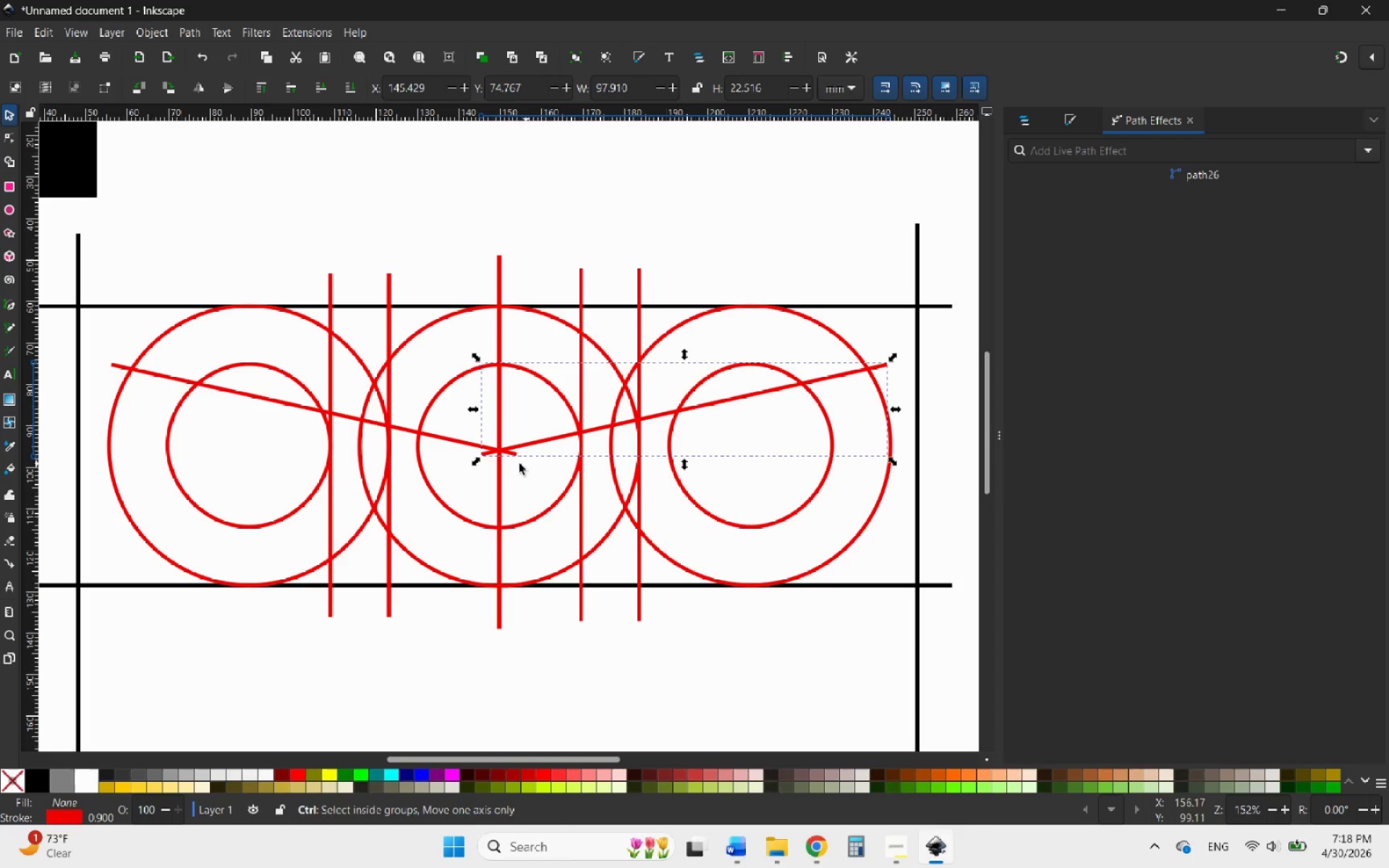 
hold_key(key=ControlLeft, duration=3.91)
 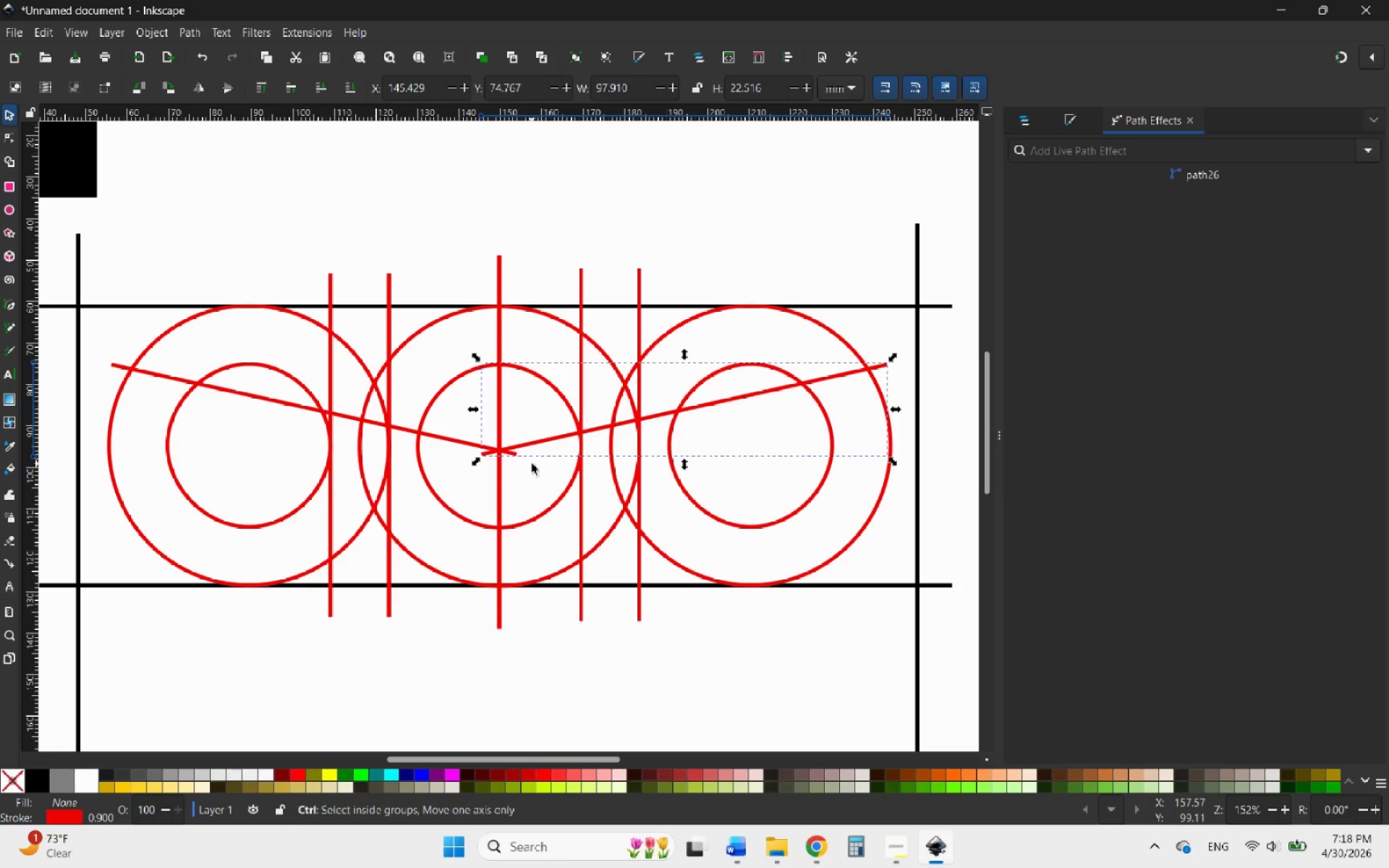 
hold_key(key=ControlLeft, duration=1.48)
scroll: coordinate [454, 427], scroll_direction: up, amount: 6.0
 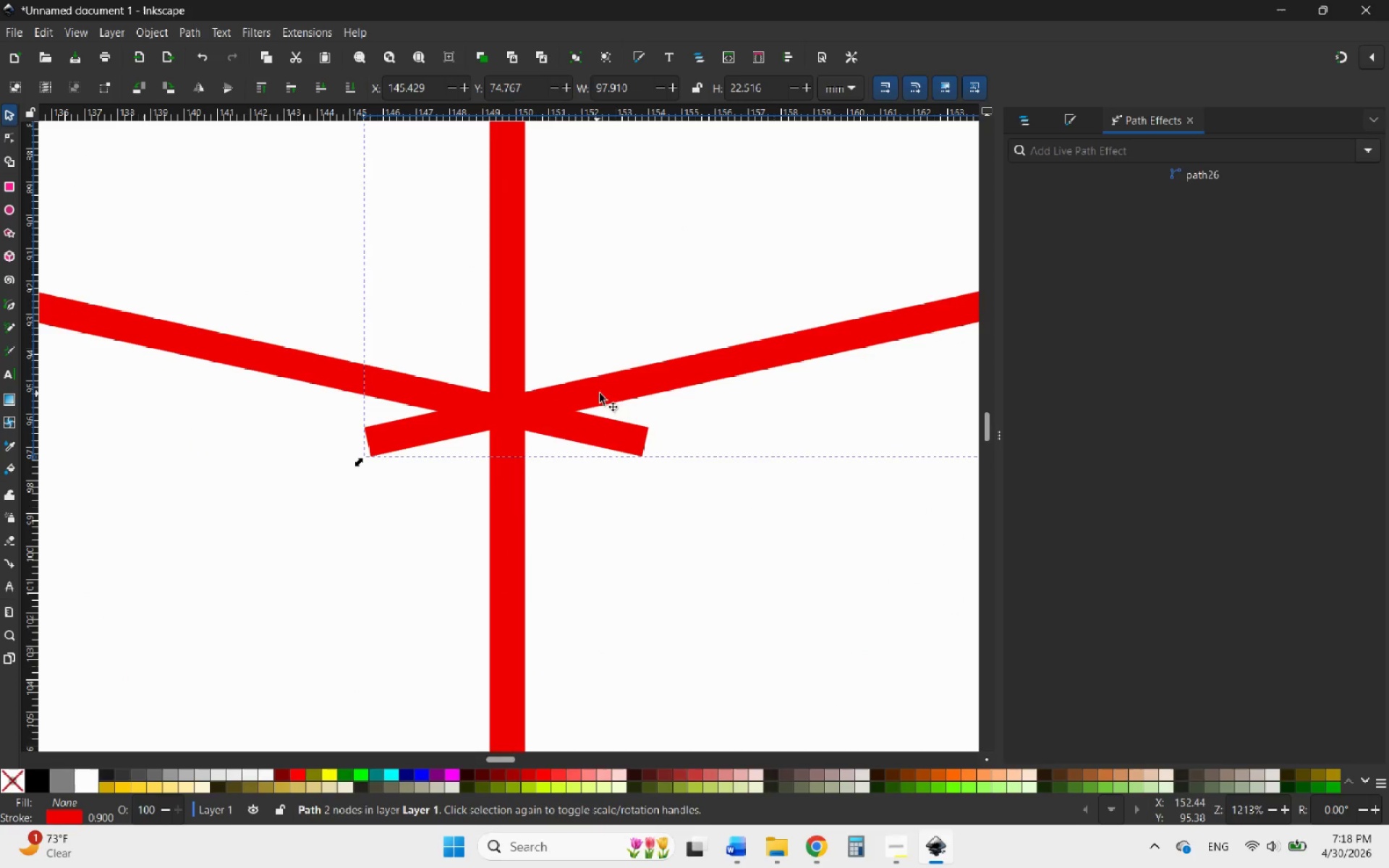 
left_click_drag(start_coordinate=[608, 393], to_coordinate=[619, 389])
 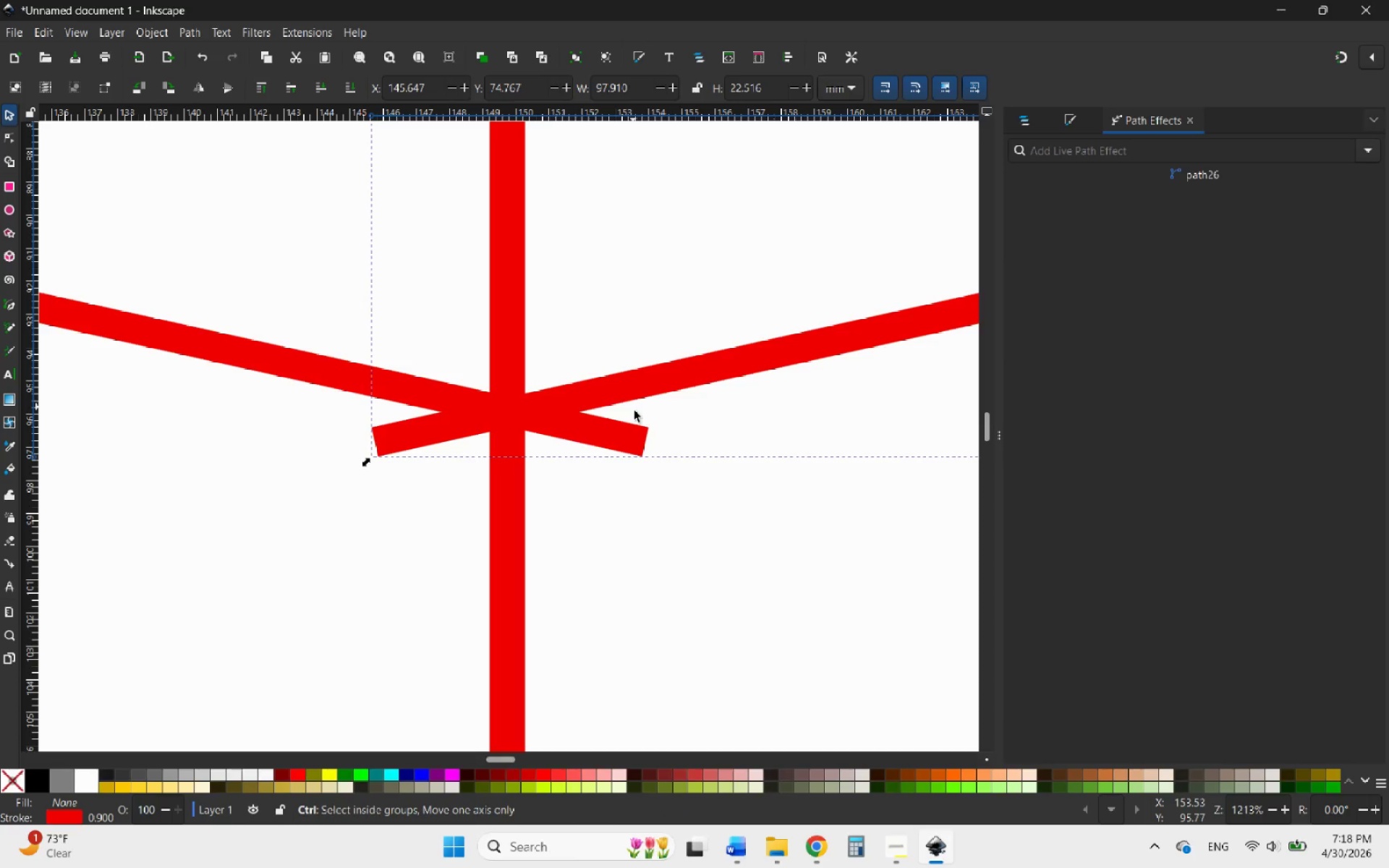 
hold_key(key=ControlLeft, duration=9.09)
 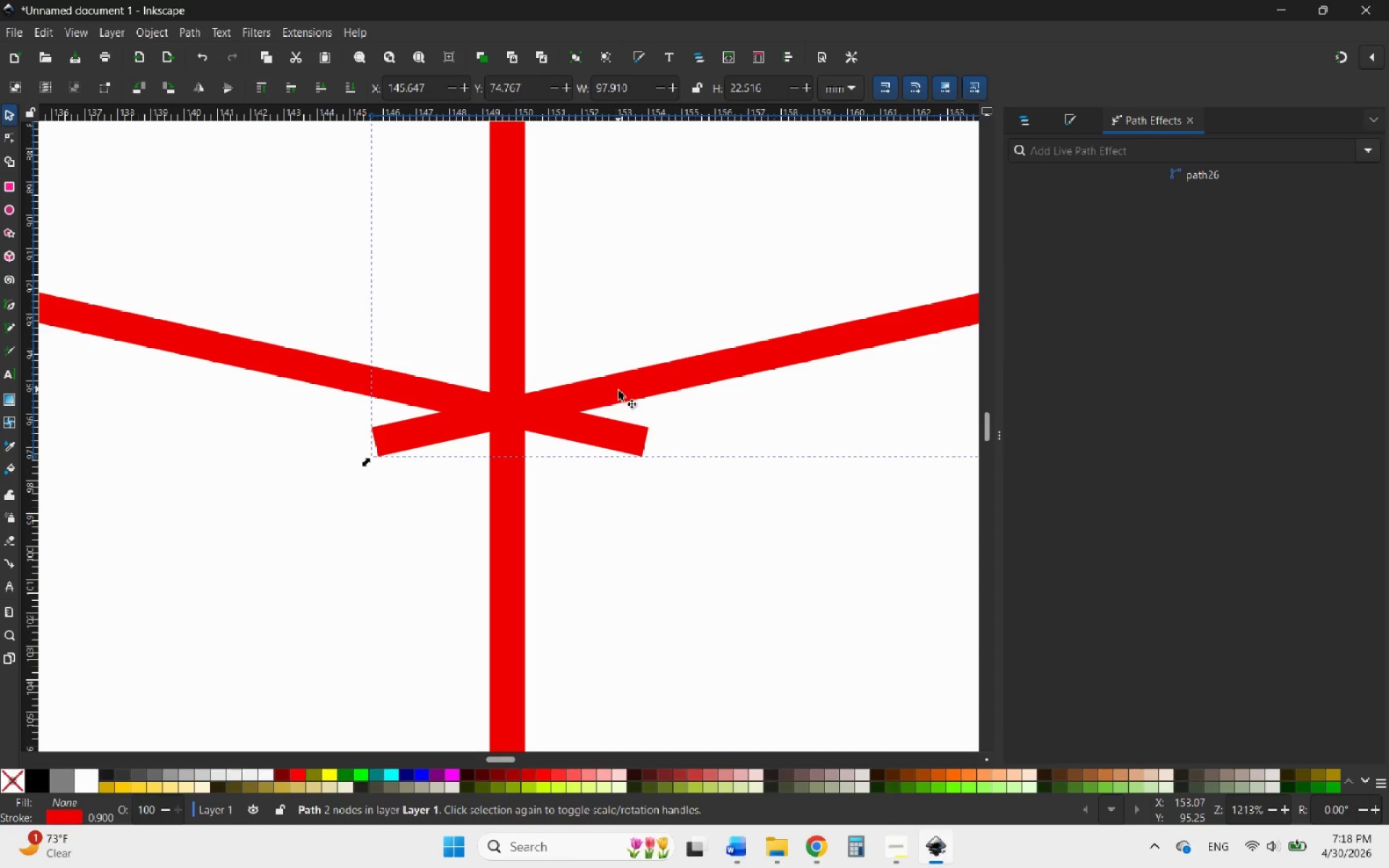 
hold_key(key=ControlLeft, duration=1.34)
scroll: coordinate [645, 500], scroll_direction: down, amount: 6.0
 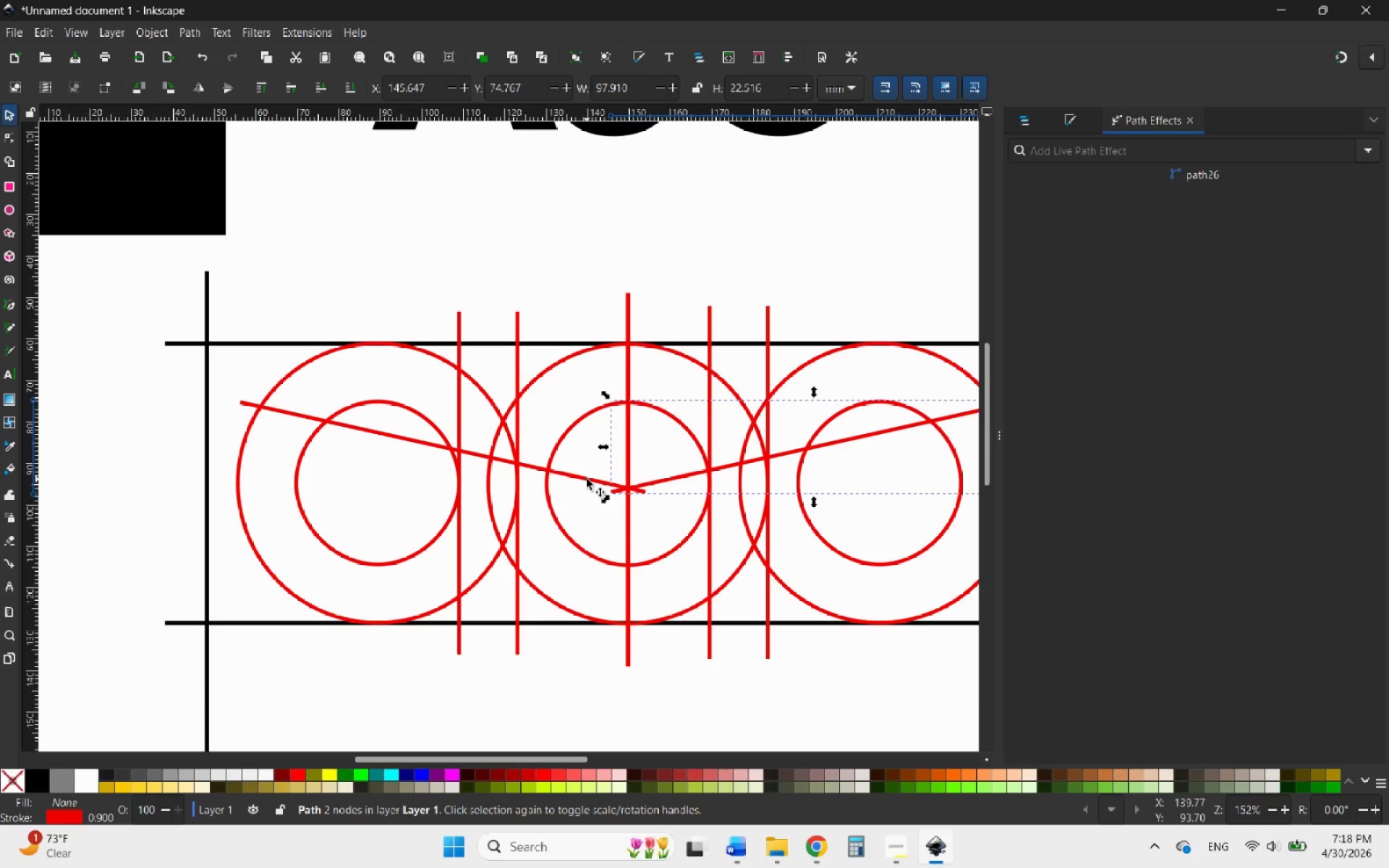 
hold_key(key=ControlLeft, duration=0.94)
left_click([587, 479])
 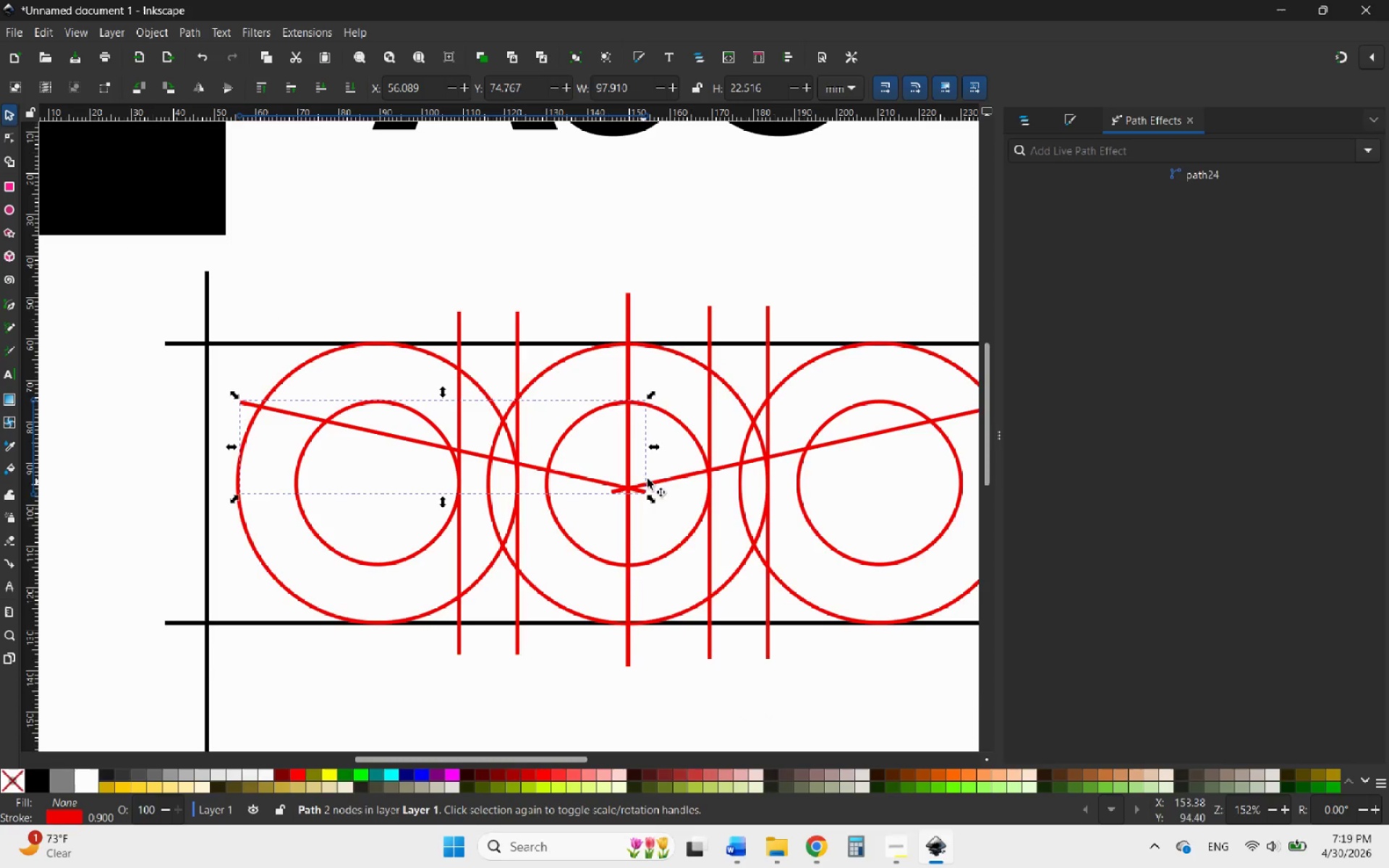 
hold_key(key=ShiftLeft, duration=1.28)
left_click([676, 477])
 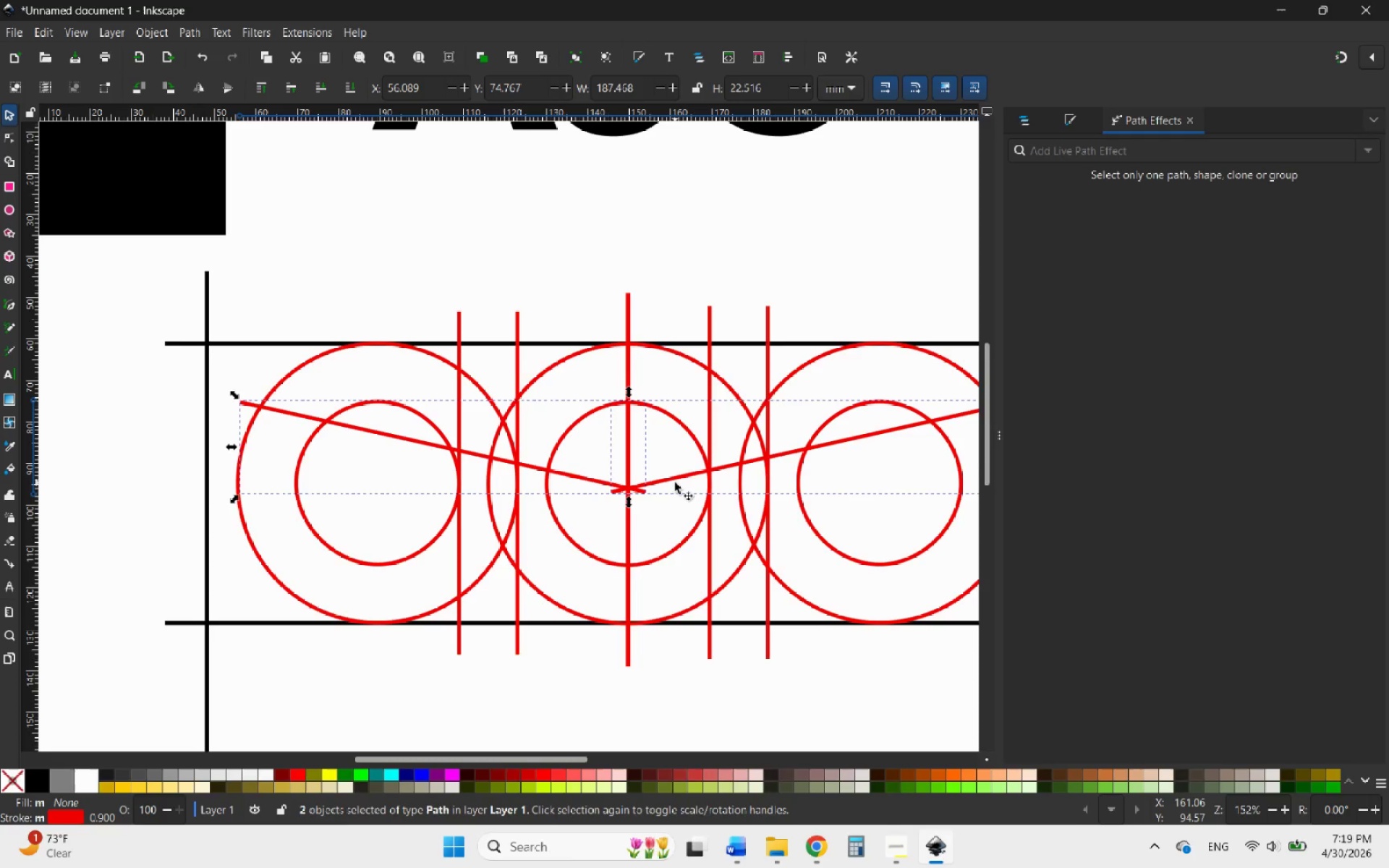 
hold_key(key=ControlLeft, duration=1.06)
scroll: coordinate [672, 499], scroll_direction: up, amount: 2.0
 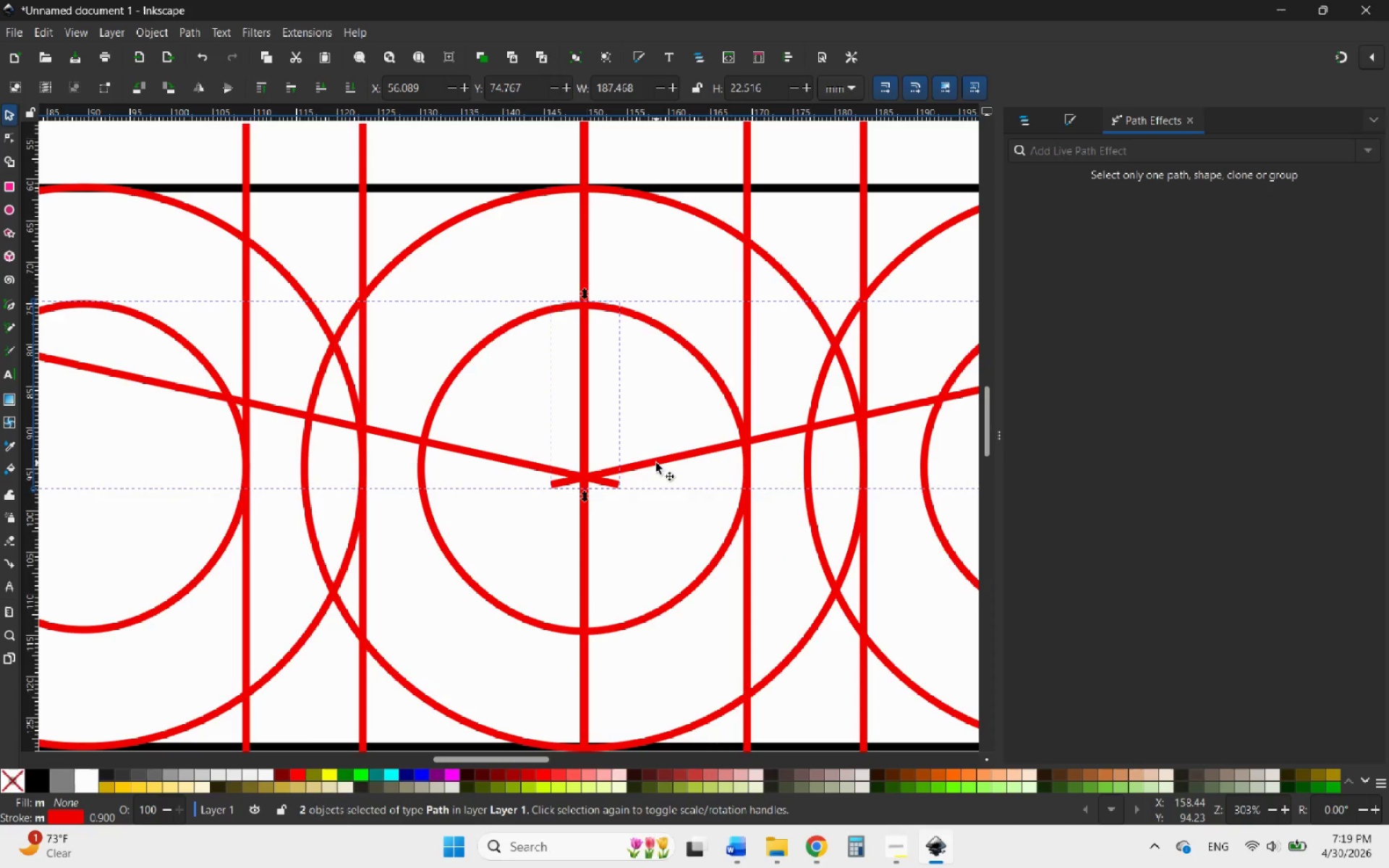 
right_click([656, 463])
 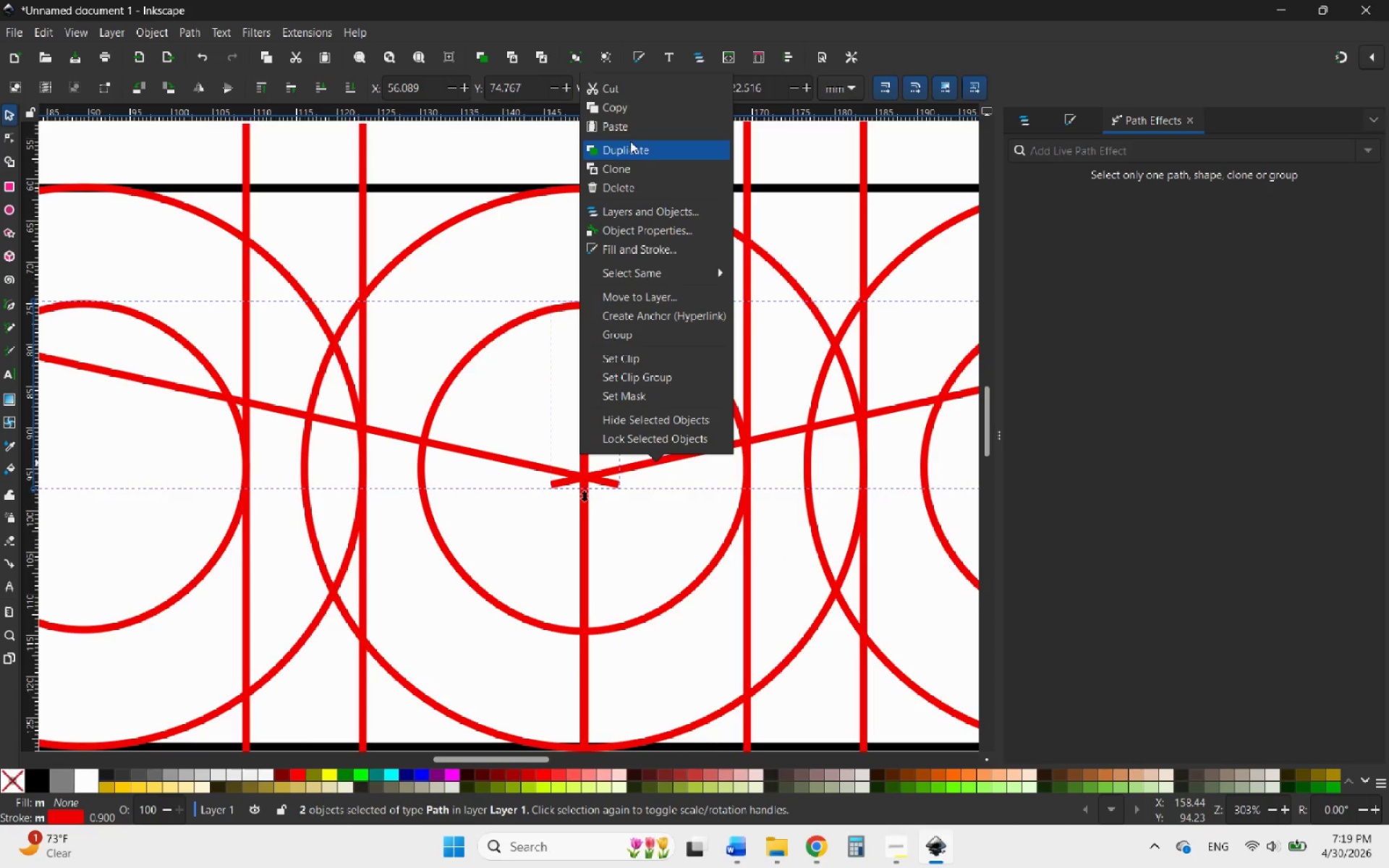 
left_click([634, 153])
 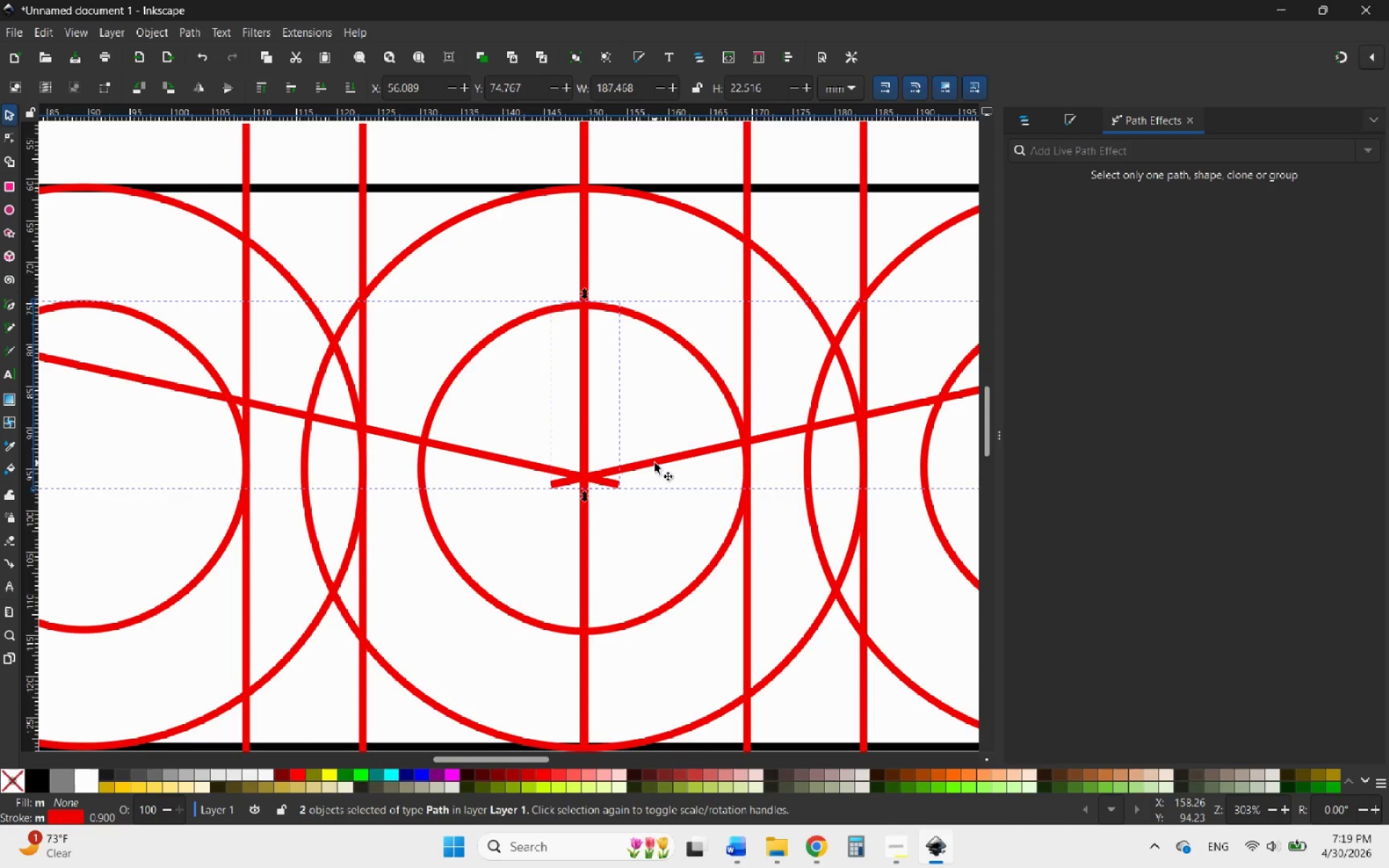 
left_click_drag(start_coordinate=[655, 463], to_coordinate=[656, 564])
 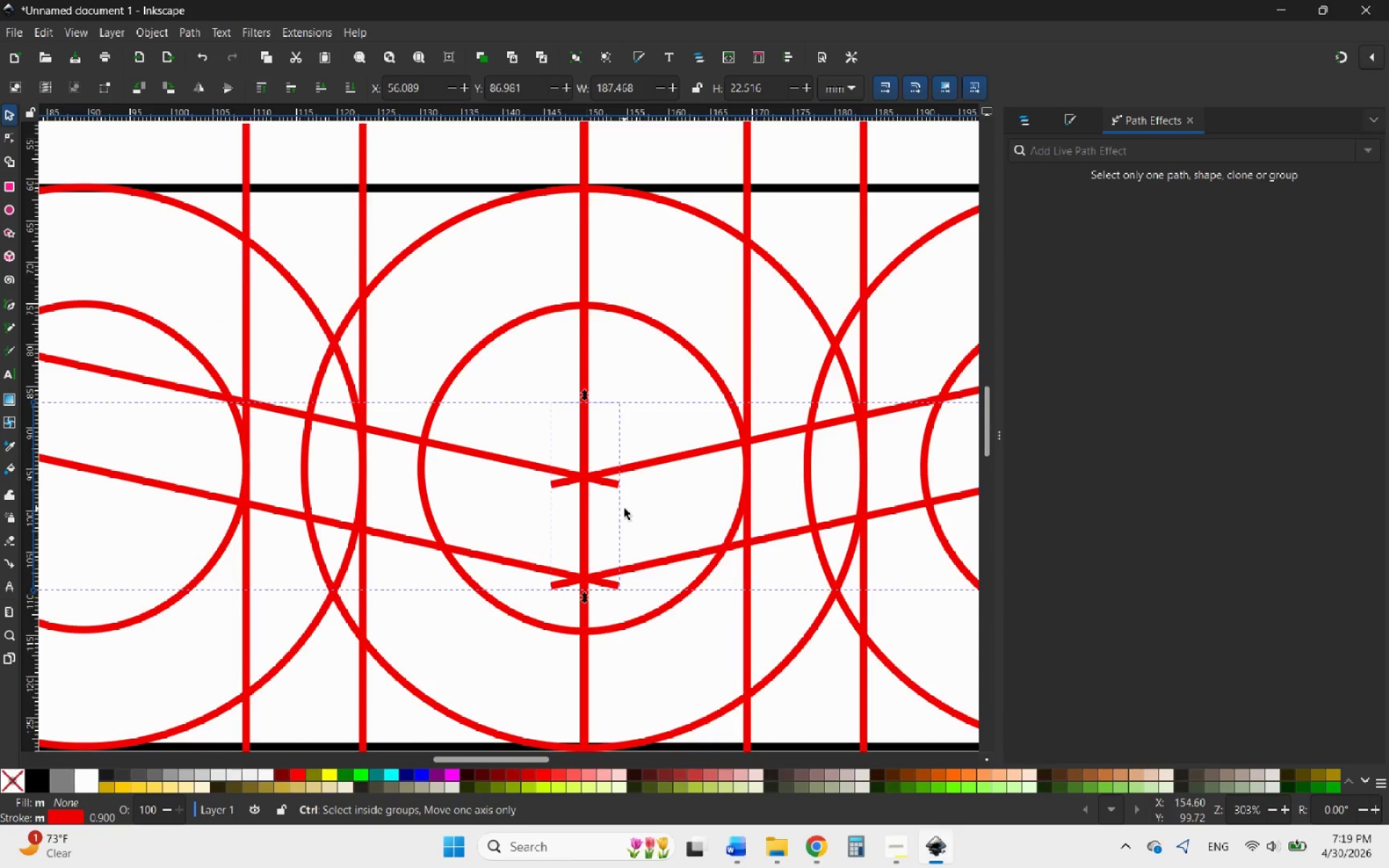 
hold_key(key=ControlLeft, duration=4.28)
 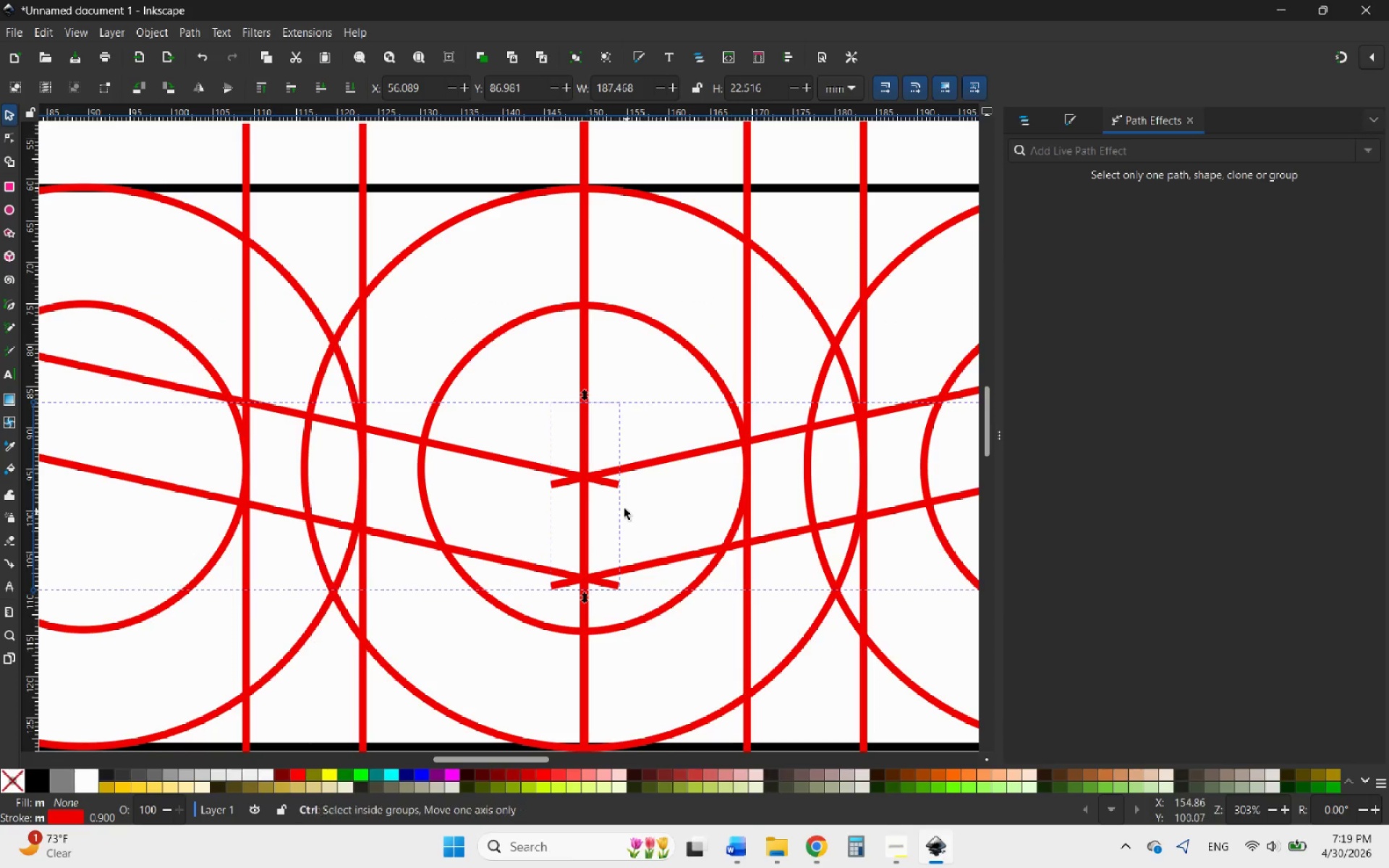 
hold_key(key=ControlLeft, duration=1.03)
scroll: coordinate [624, 509], scroll_direction: down, amount: 6.0
 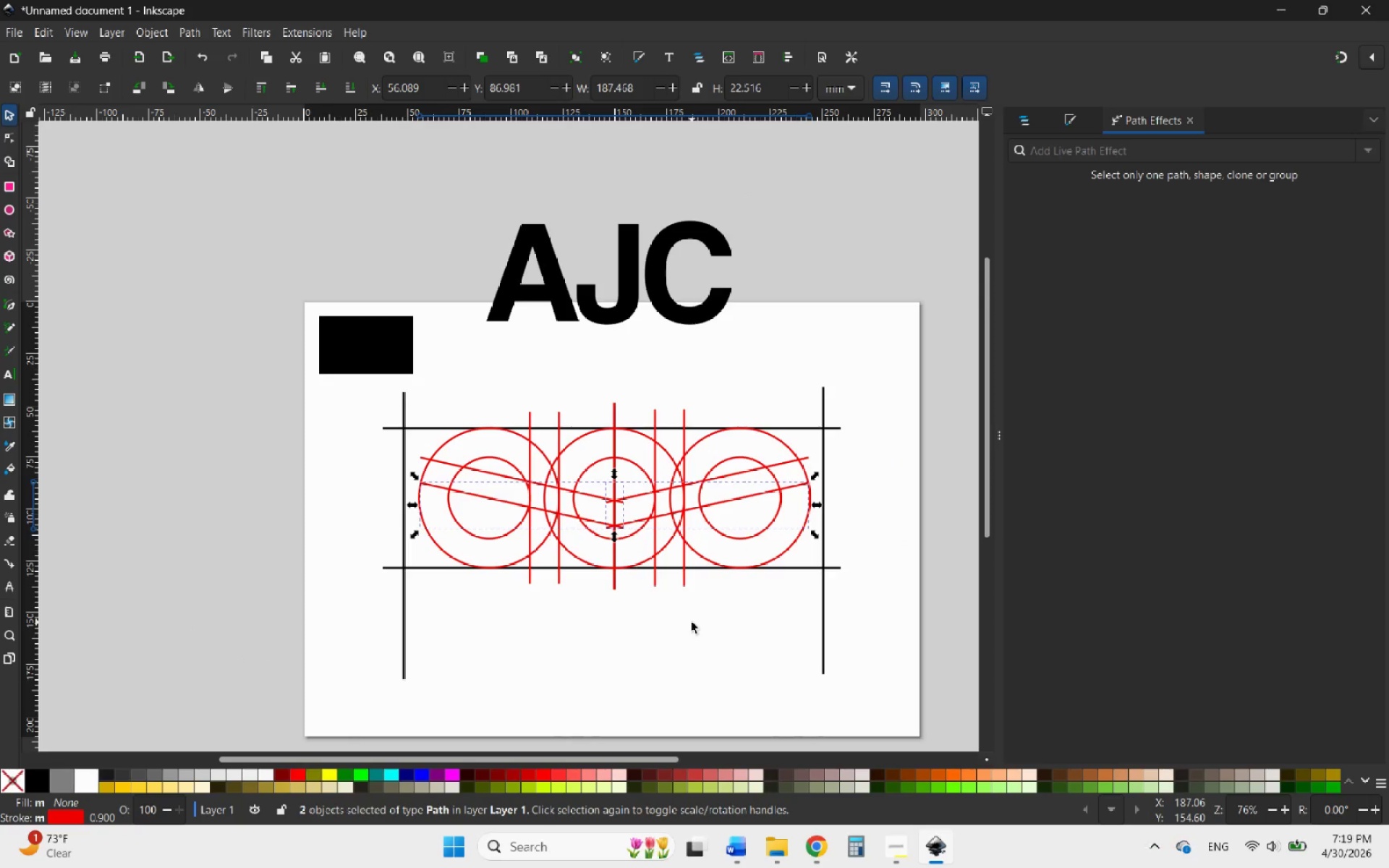 
left_click([692, 622])
 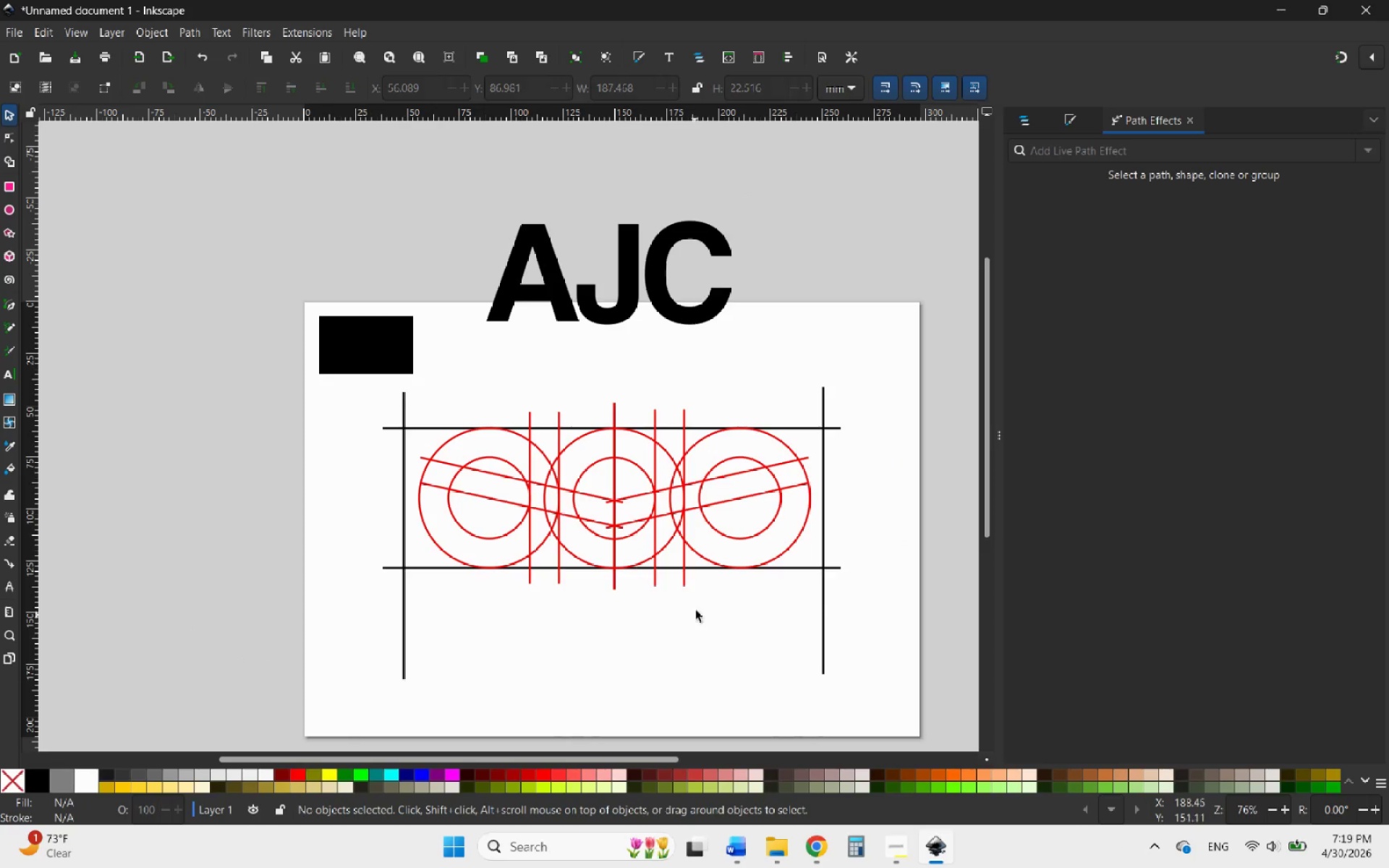 
hold_key(key=ControlLeft, duration=1.28)
scroll: coordinate [776, 509], scroll_direction: up, amount: 2.0
 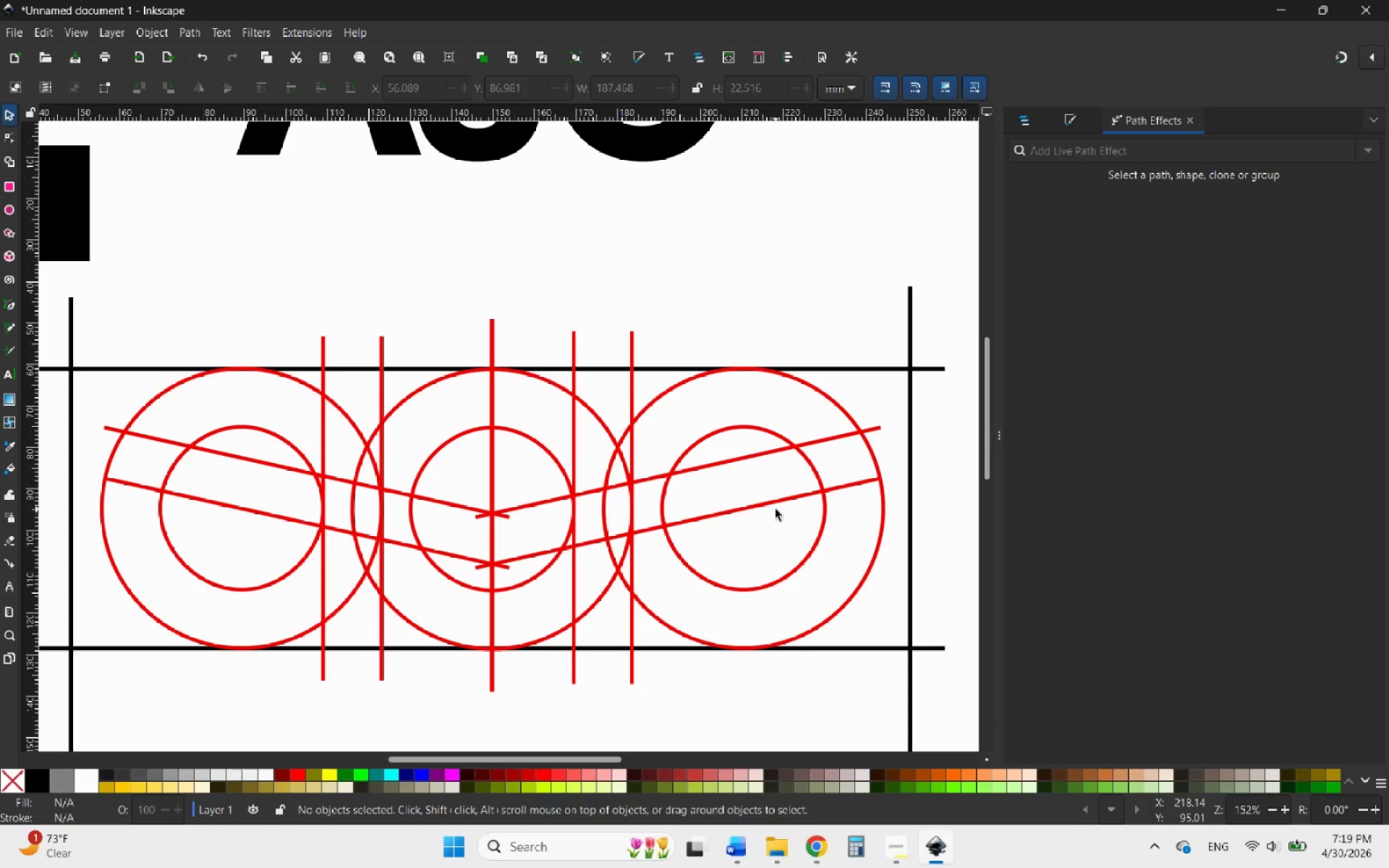 
hold_key(key=ControlLeft, duration=1.31)
scroll: coordinate [776, 509], scroll_direction: down, amount: 1.0
 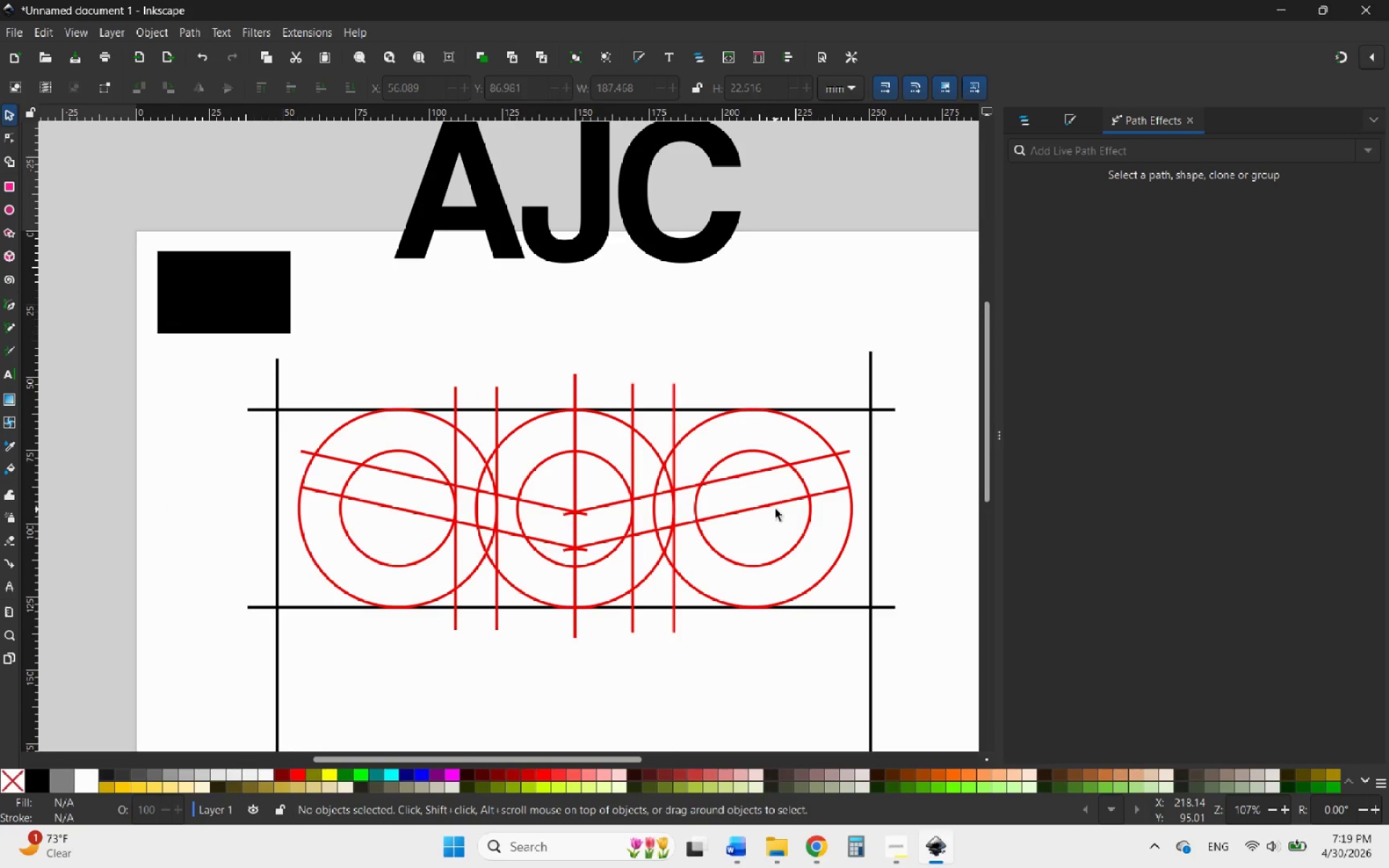 
left_click([784, 502])
 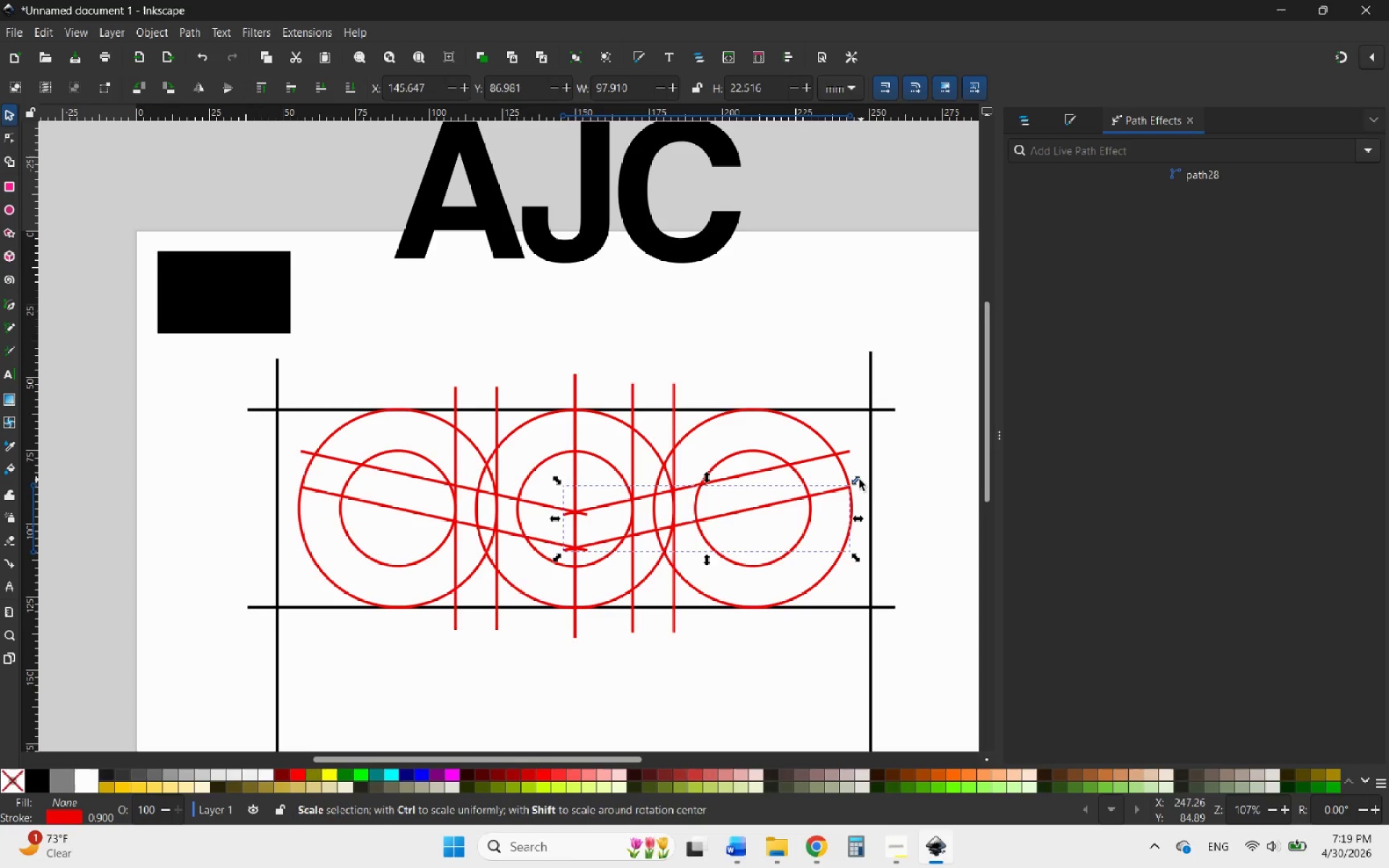 
left_click_drag(start_coordinate=[857, 480], to_coordinate=[875, 477])
 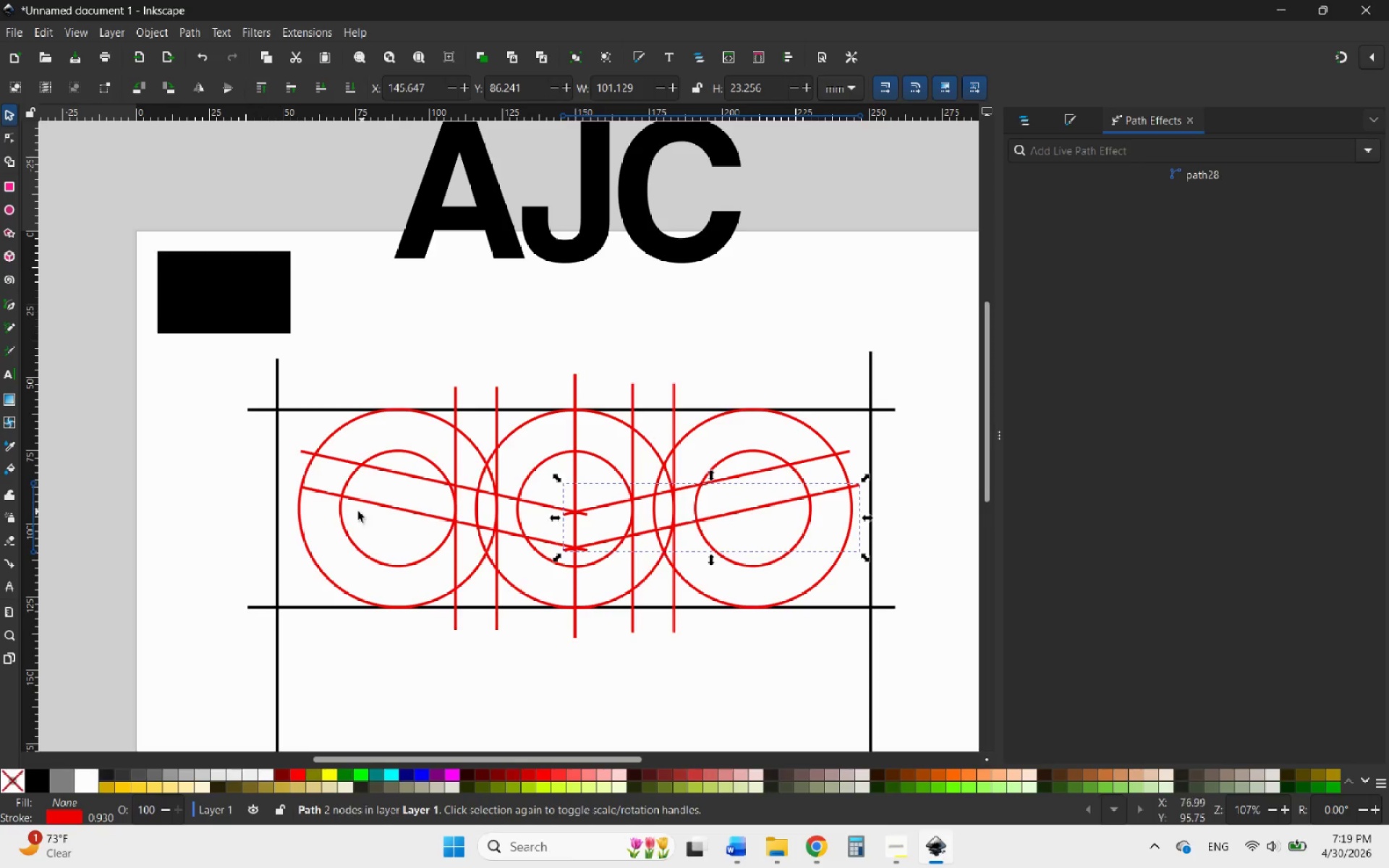 
hold_key(key=ControlLeft, duration=2.48)
 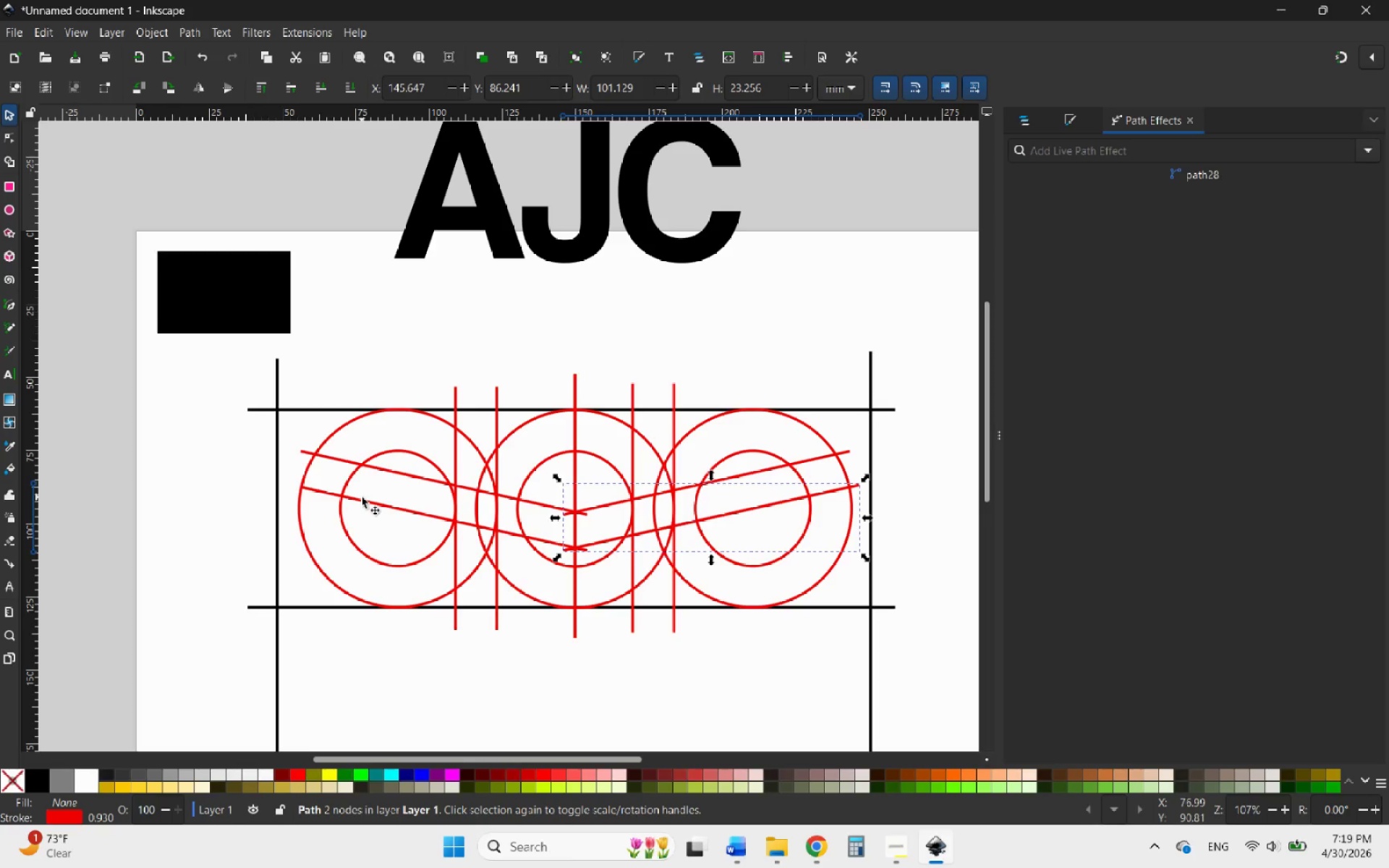 
wait(7.38)
 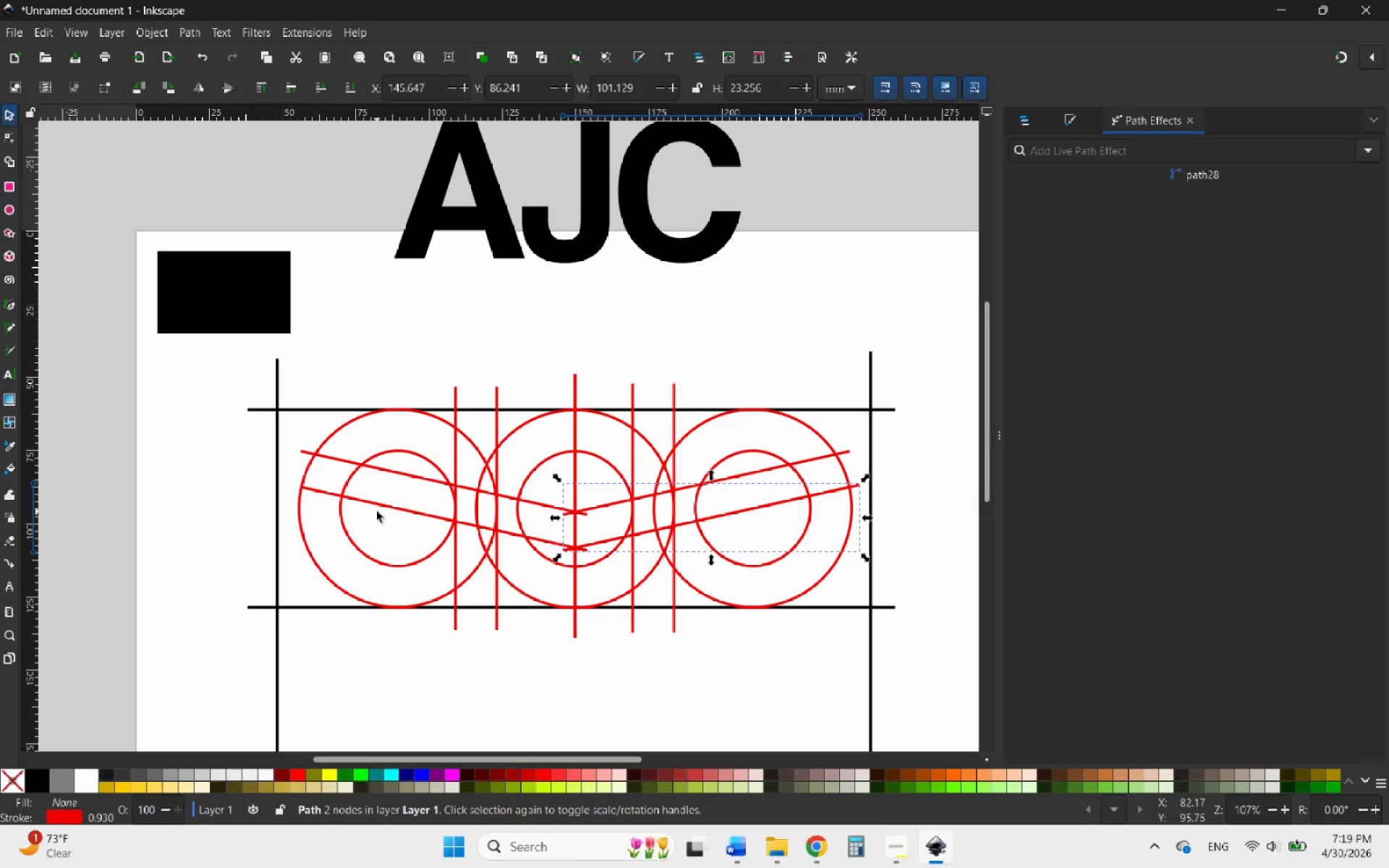 
left_click([377, 506])
 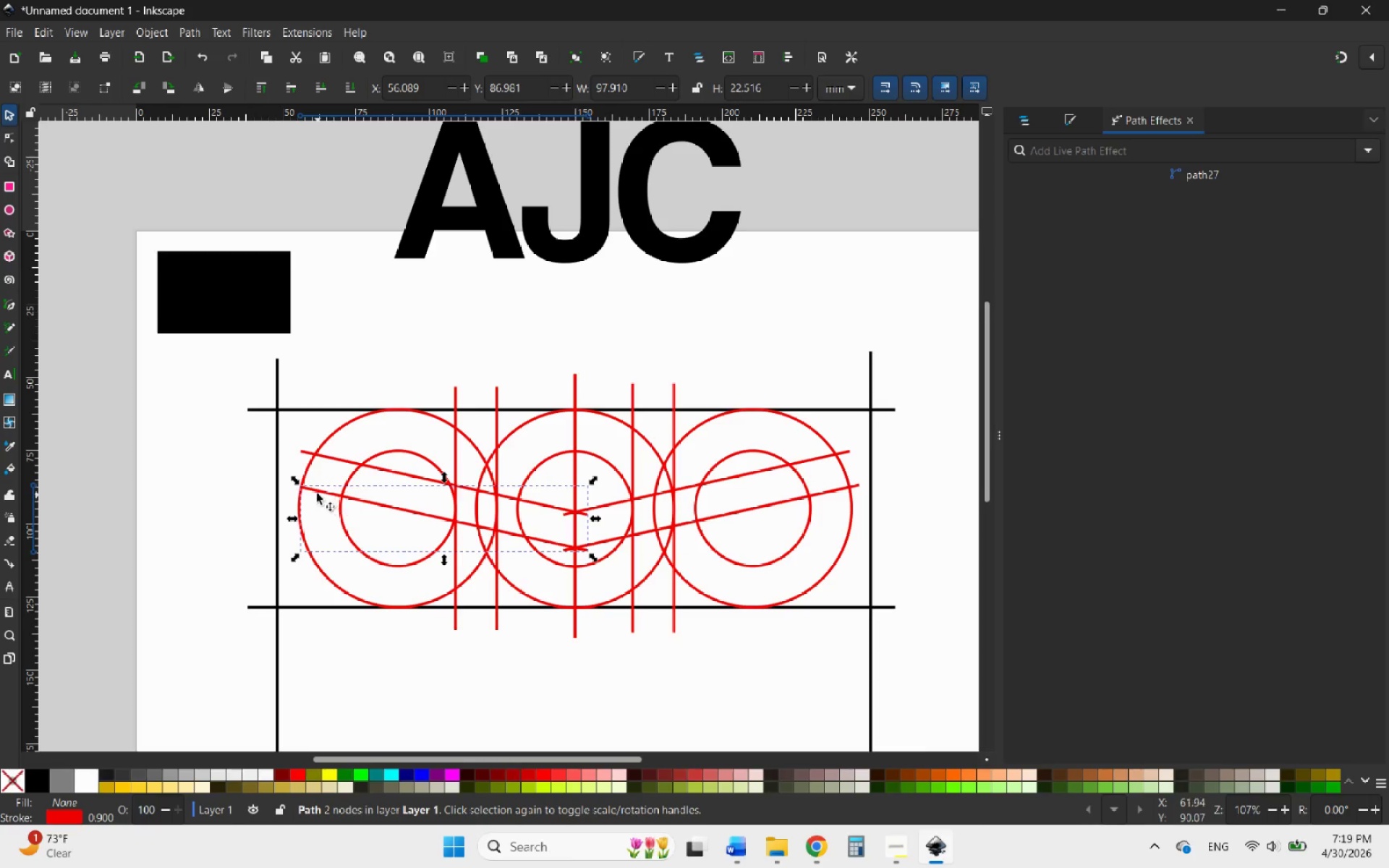 
hold_key(key=ControlLeft, duration=2.0)
left_click_drag(start_coordinate=[295, 476], to_coordinate=[282, 471])
 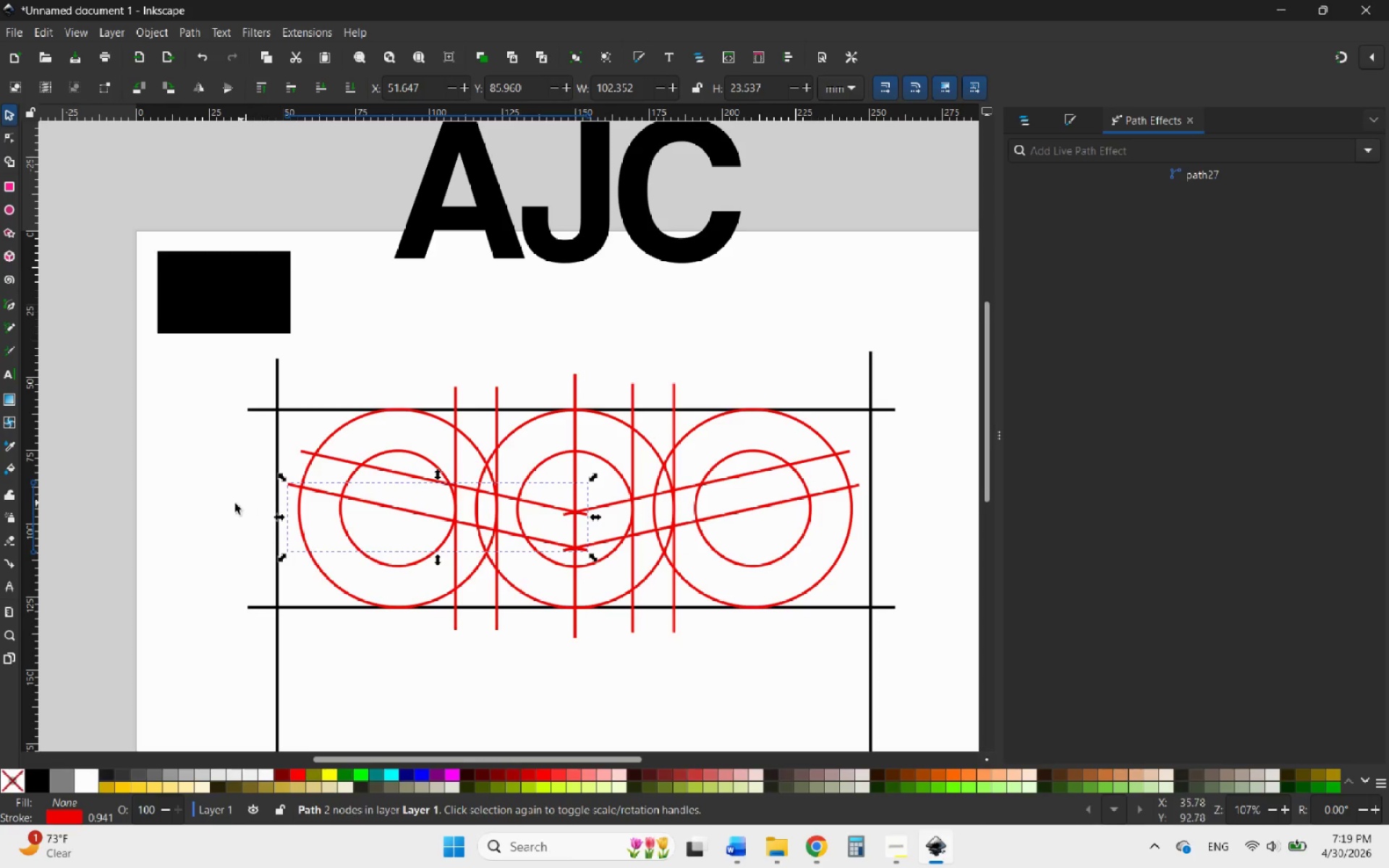 
left_click([230, 505])
 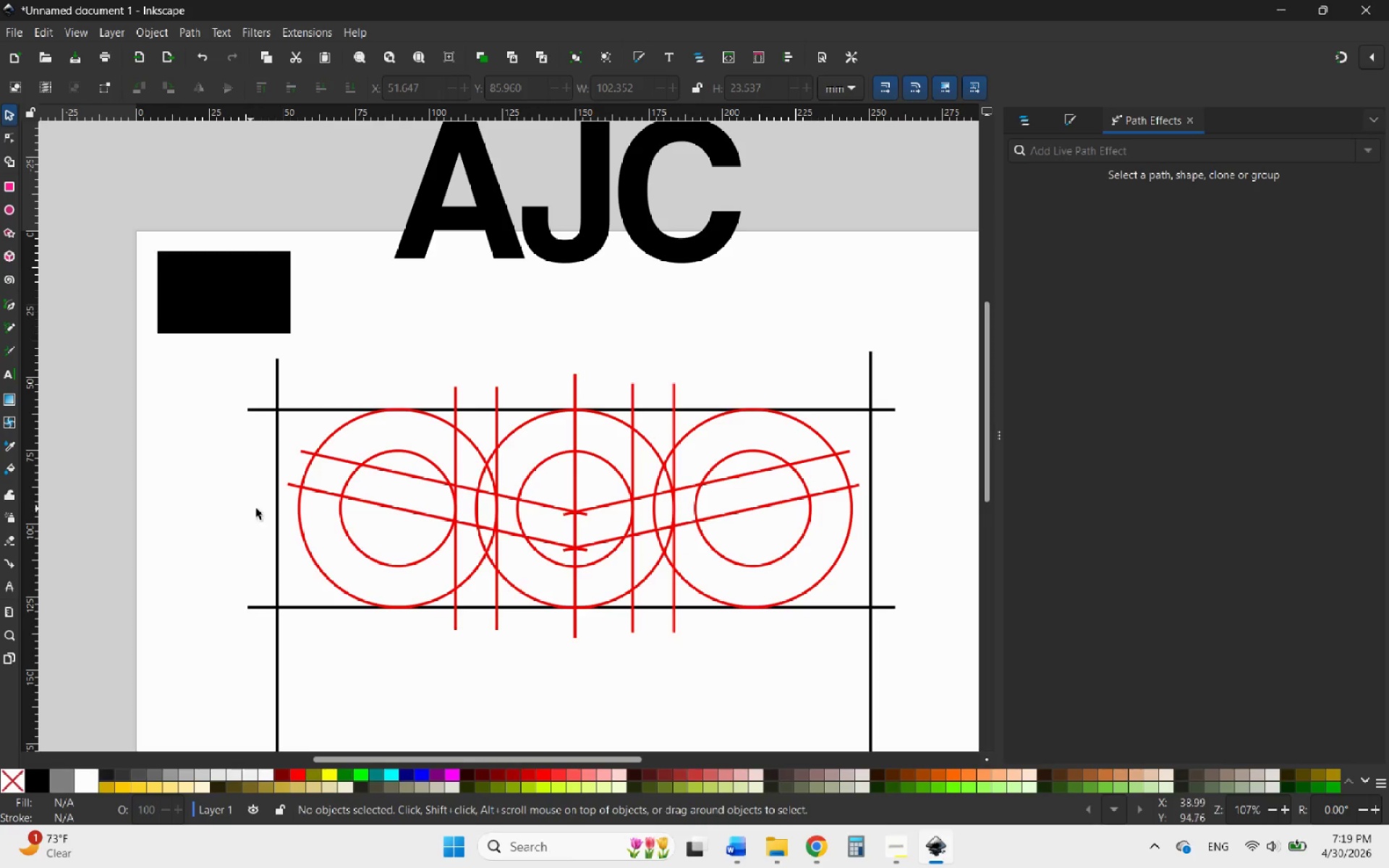 
hold_key(key=ControlLeft, duration=1.28)
scroll: coordinate [428, 451], scroll_direction: down, amount: 3.0
 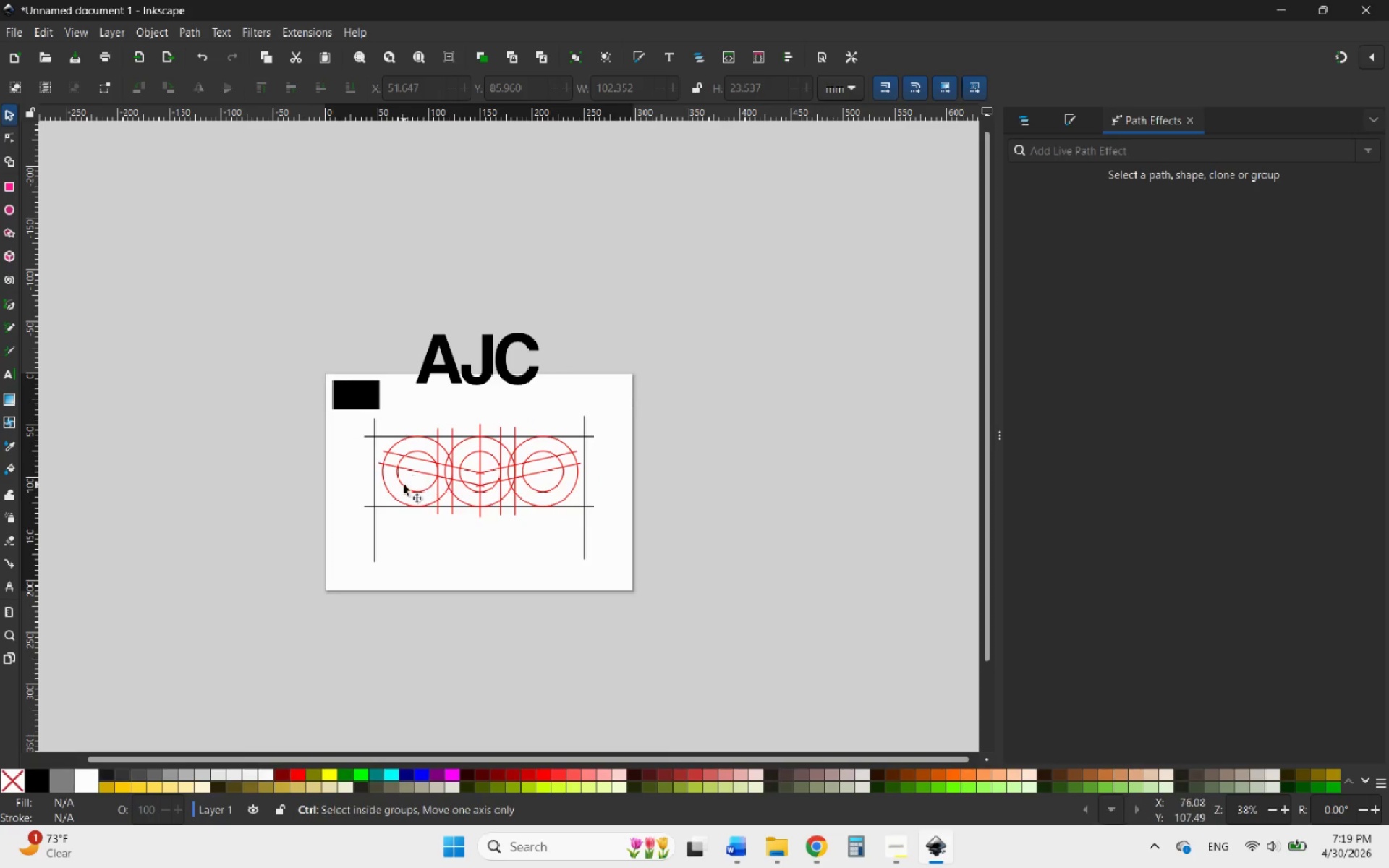 
scroll: coordinate [403, 485], scroll_direction: up, amount: 2.0
 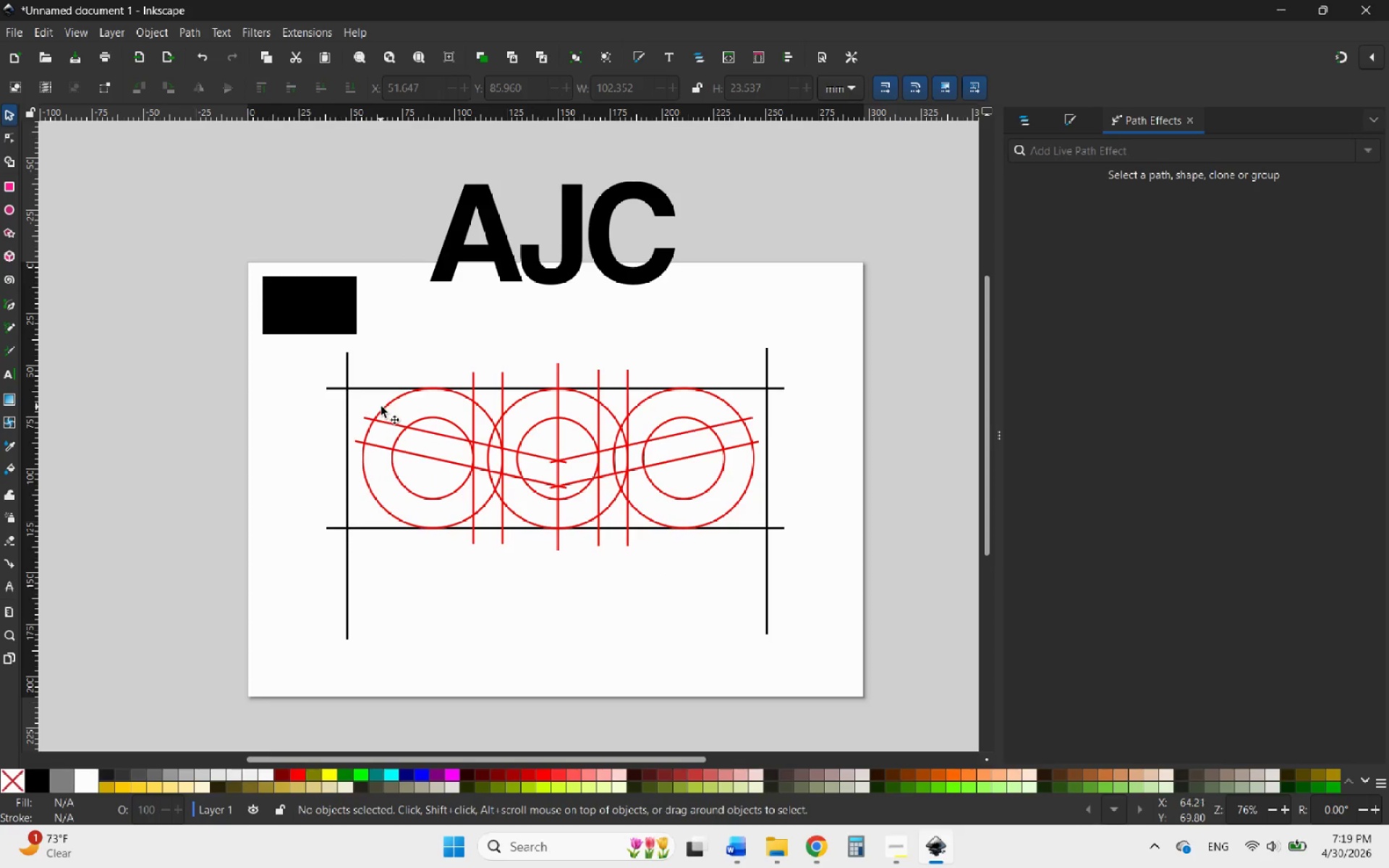 
left_click([386, 407])
 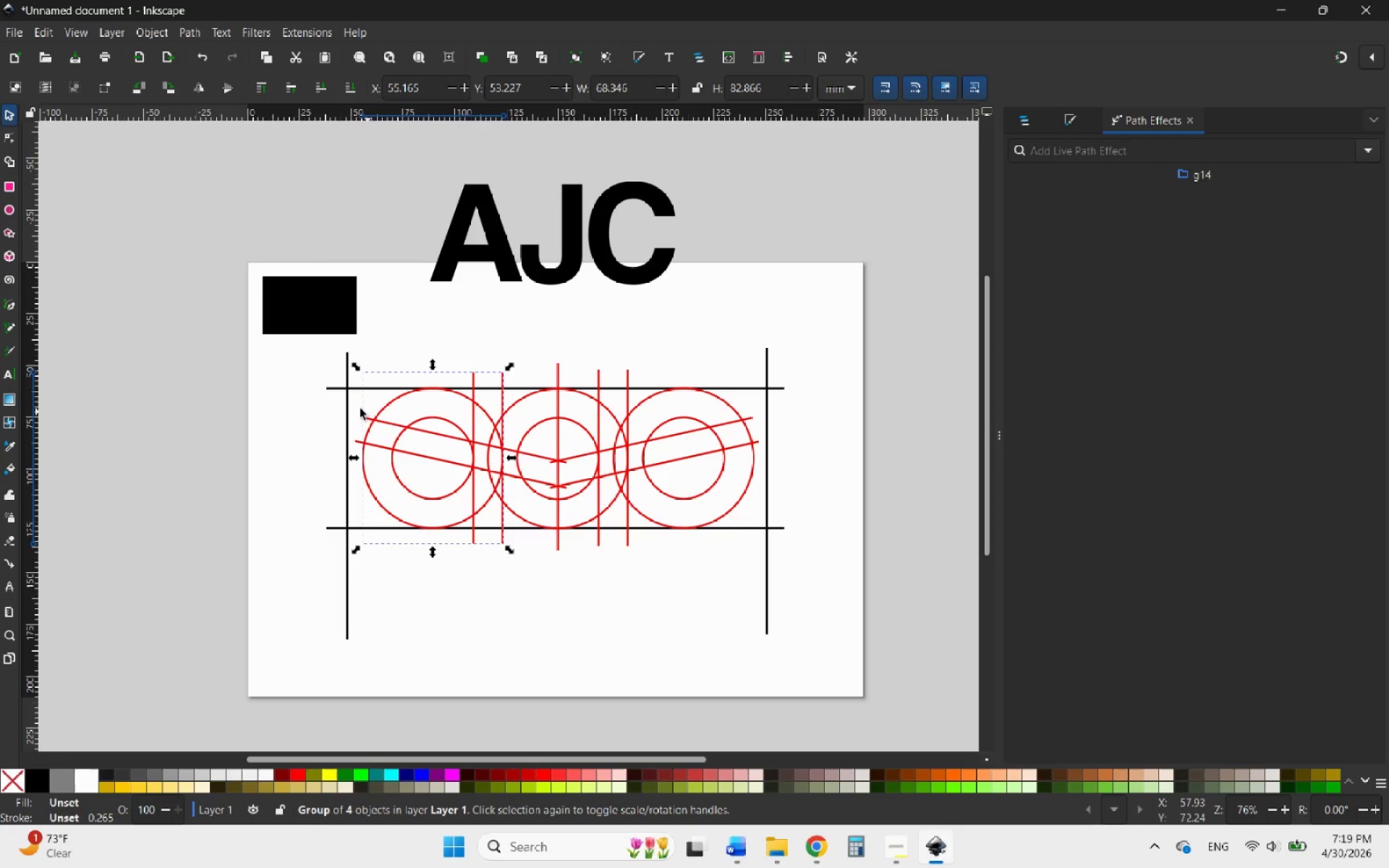 
left_click([320, 403])
 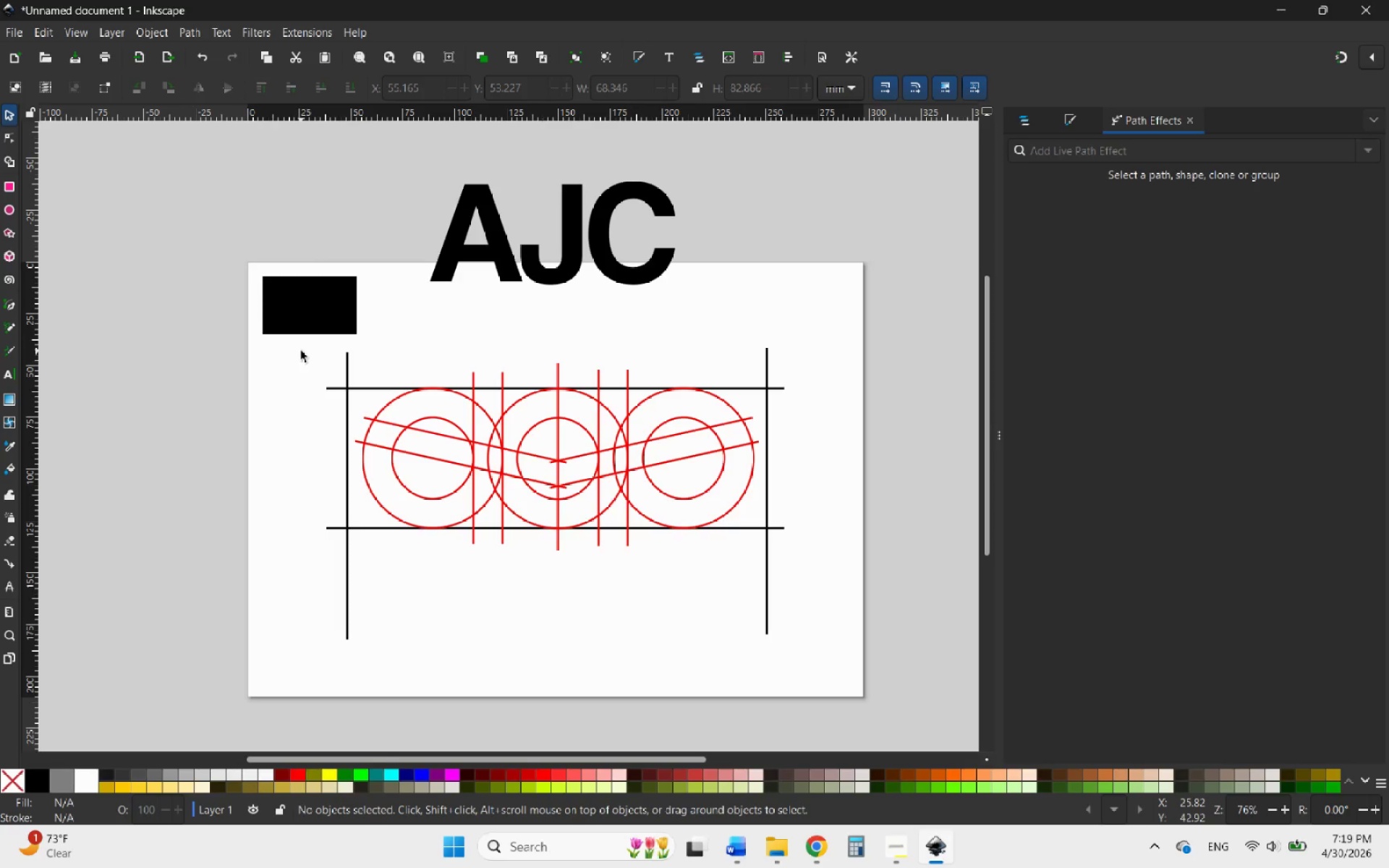 
left_click_drag(start_coordinate=[297, 348], to_coordinate=[822, 673])
 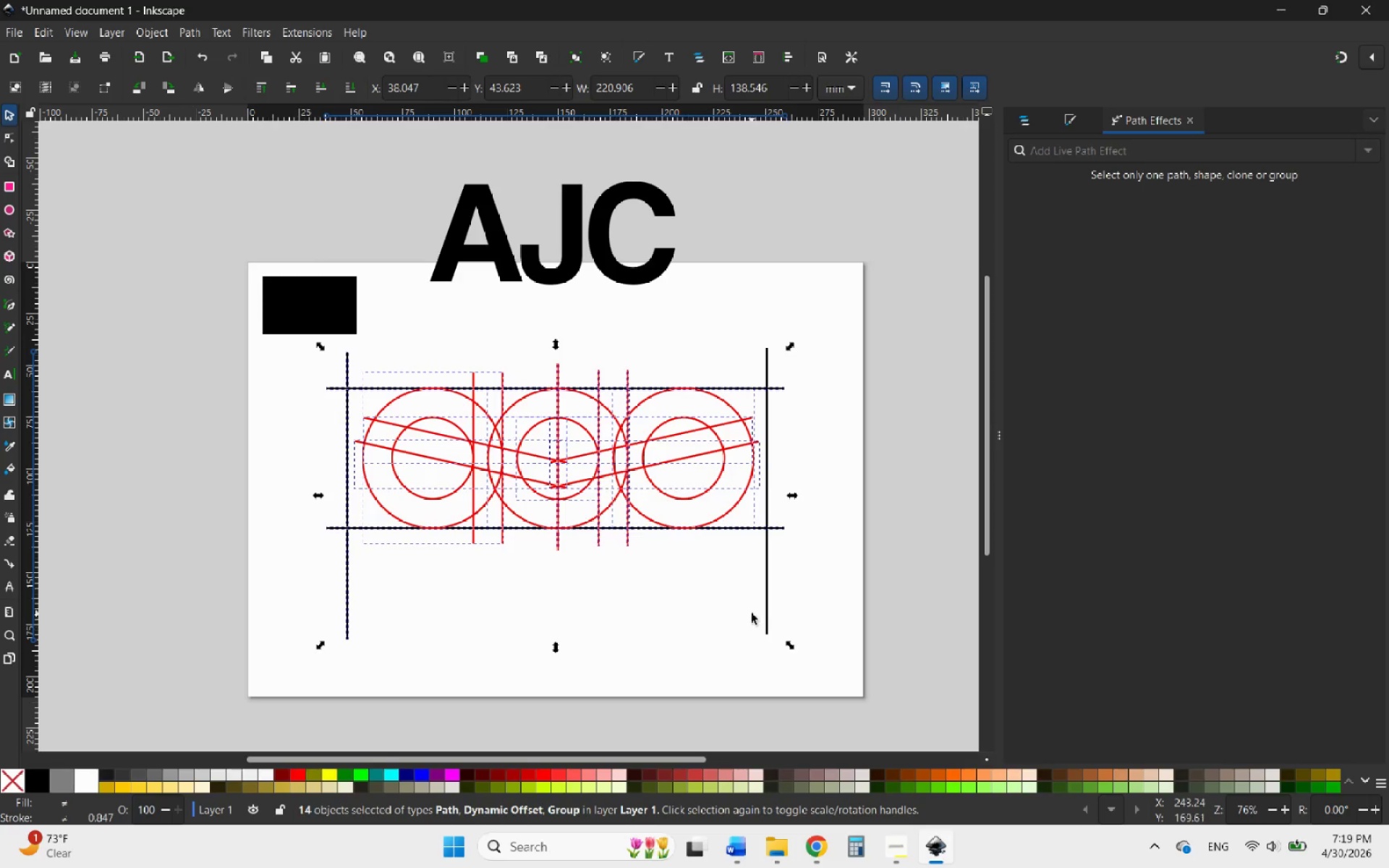 
hold_key(key=ControlLeft, duration=2.11)
scroll: coordinate [490, 446], scroll_direction: up, amount: 2.0
 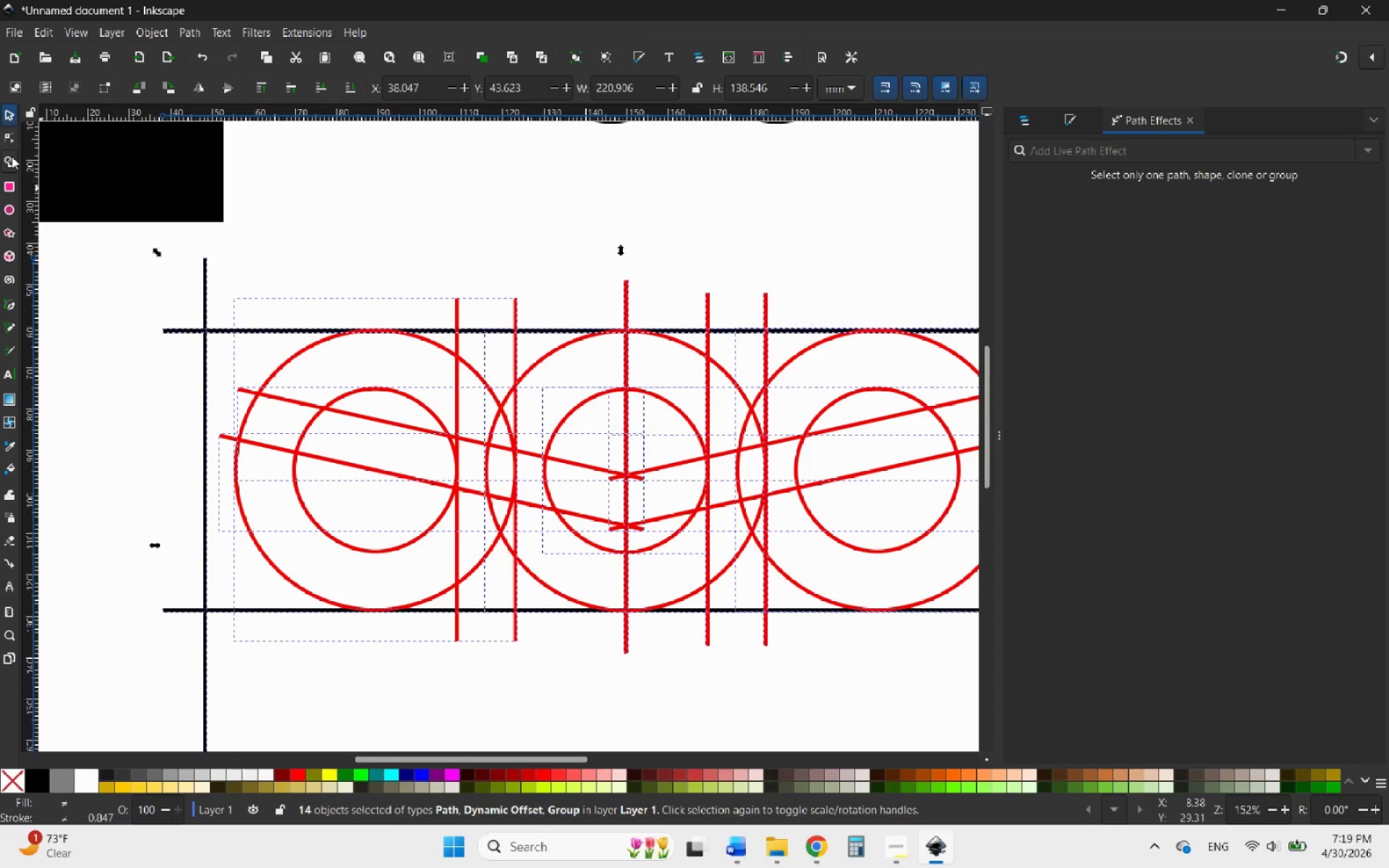 
left_click([12, 156])
 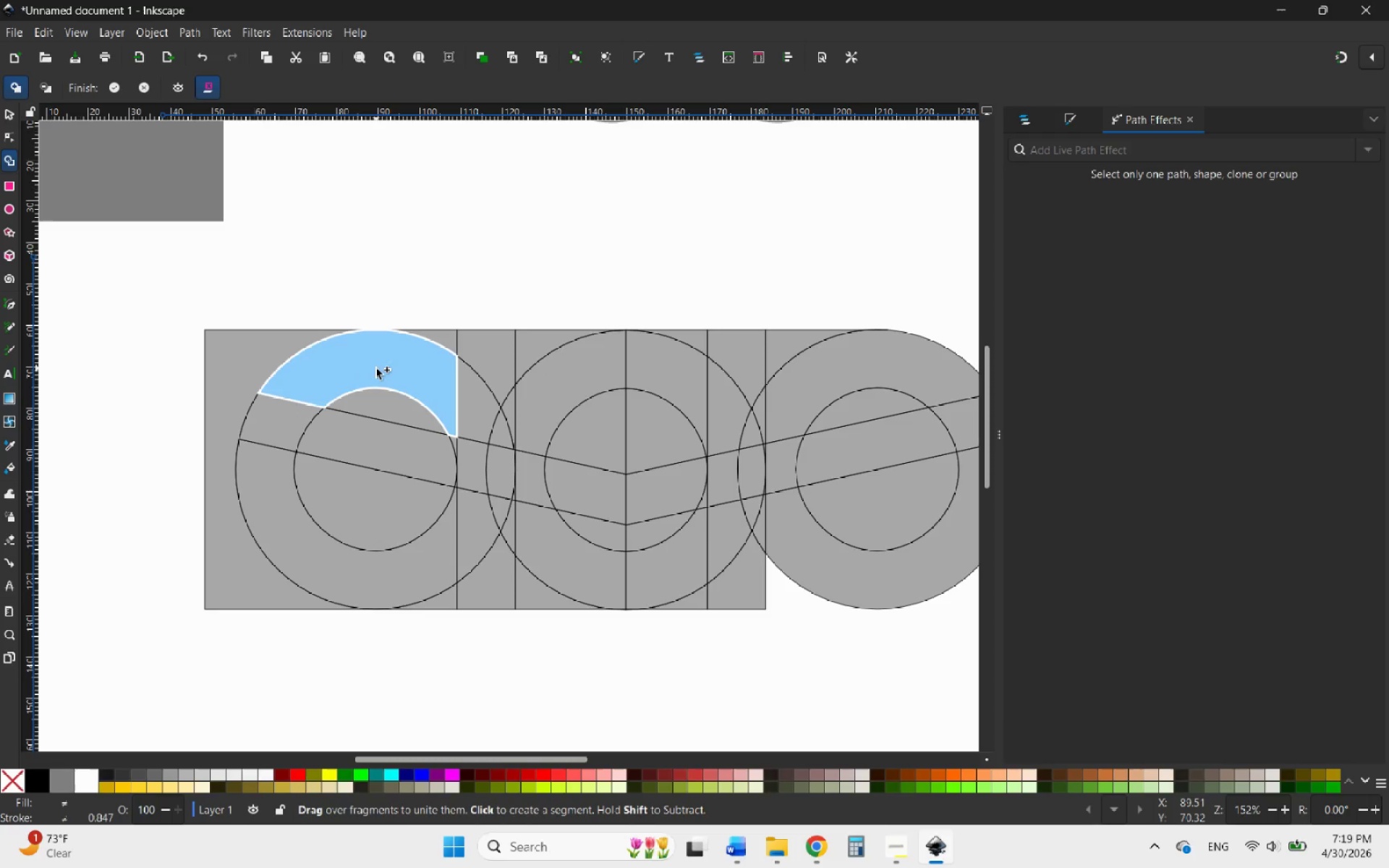 
wait(7.55)
 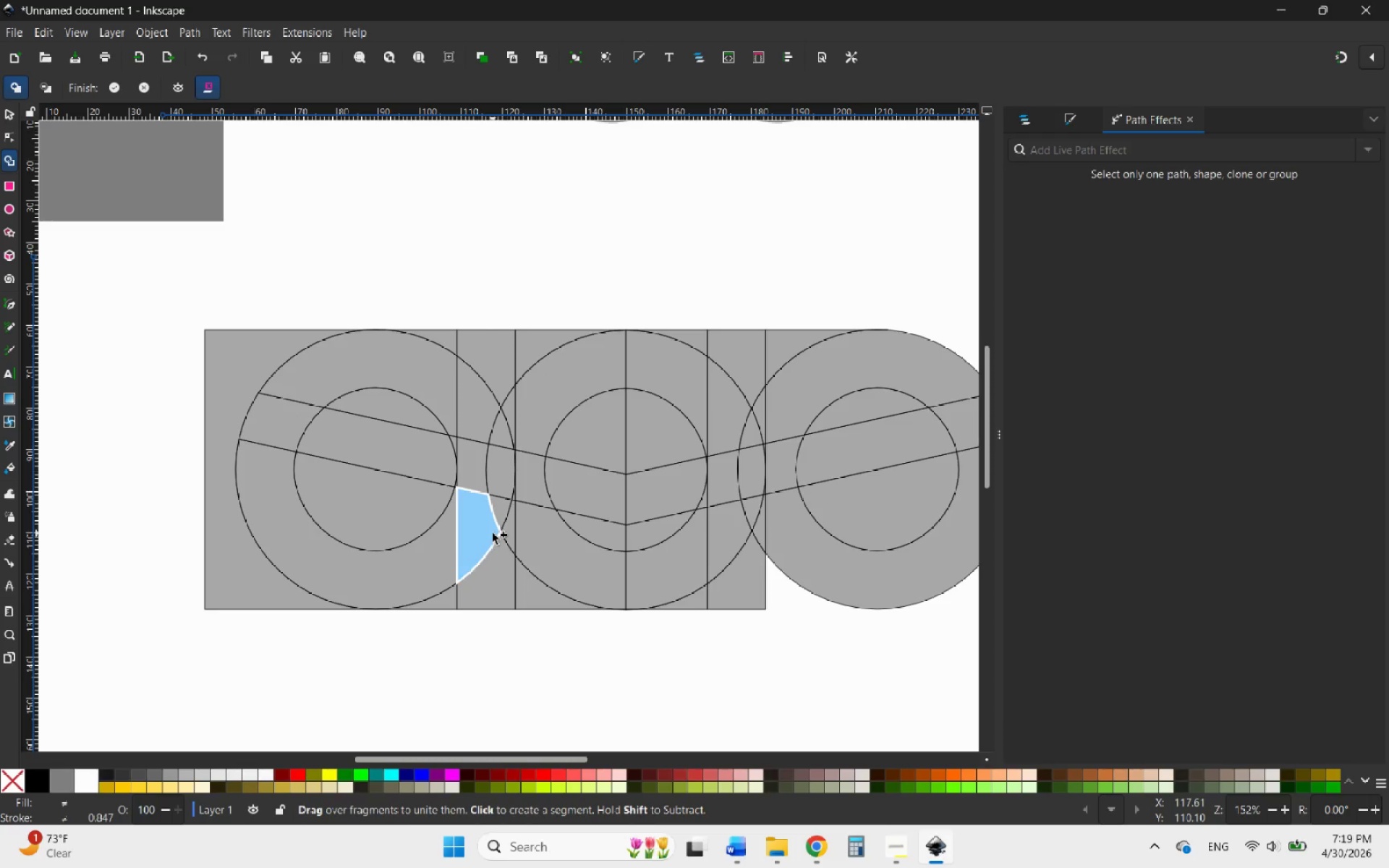 
left_click_drag(start_coordinate=[431, 371], to_coordinate=[521, 428])
 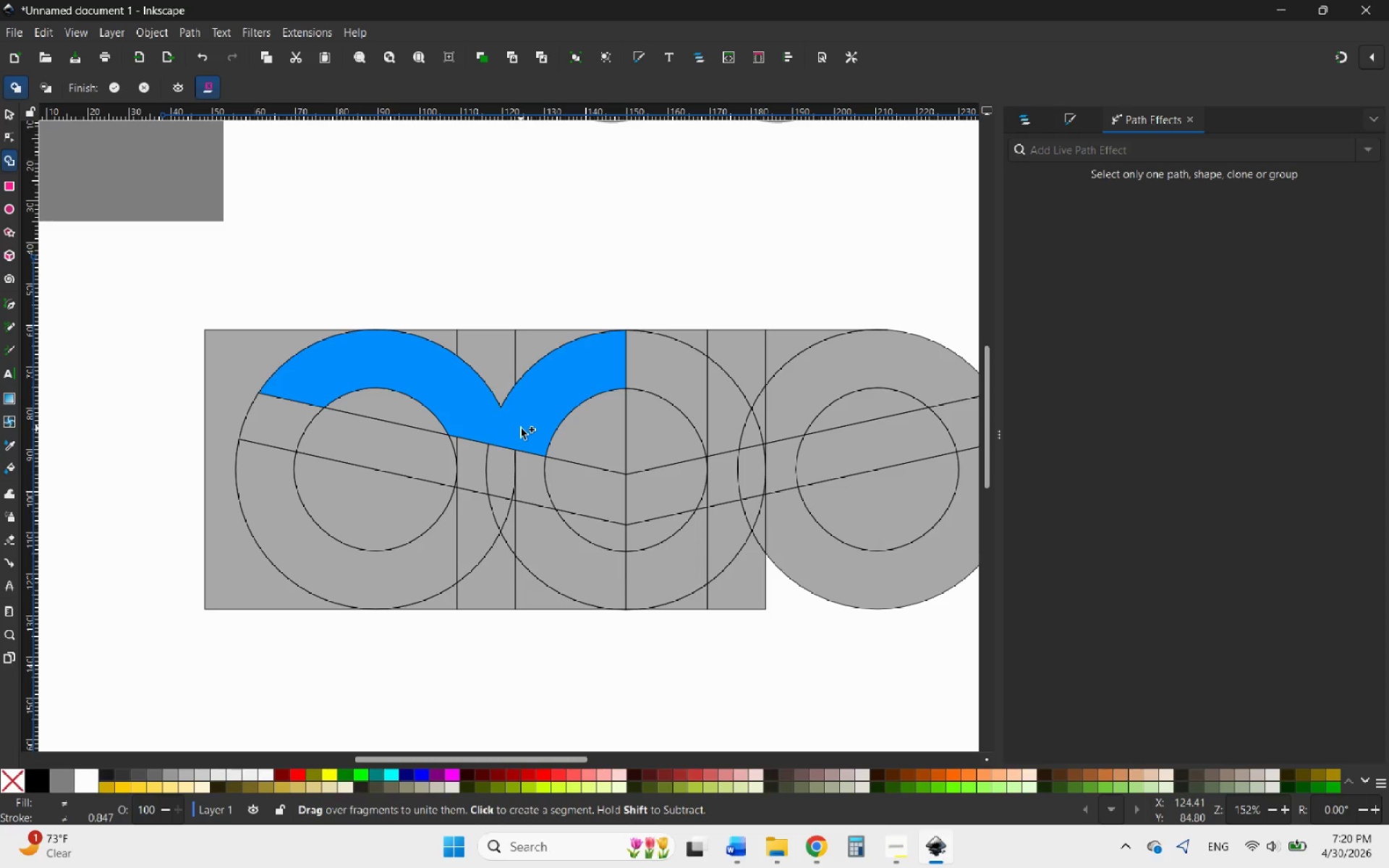 
key(Control+ControlLeft)
 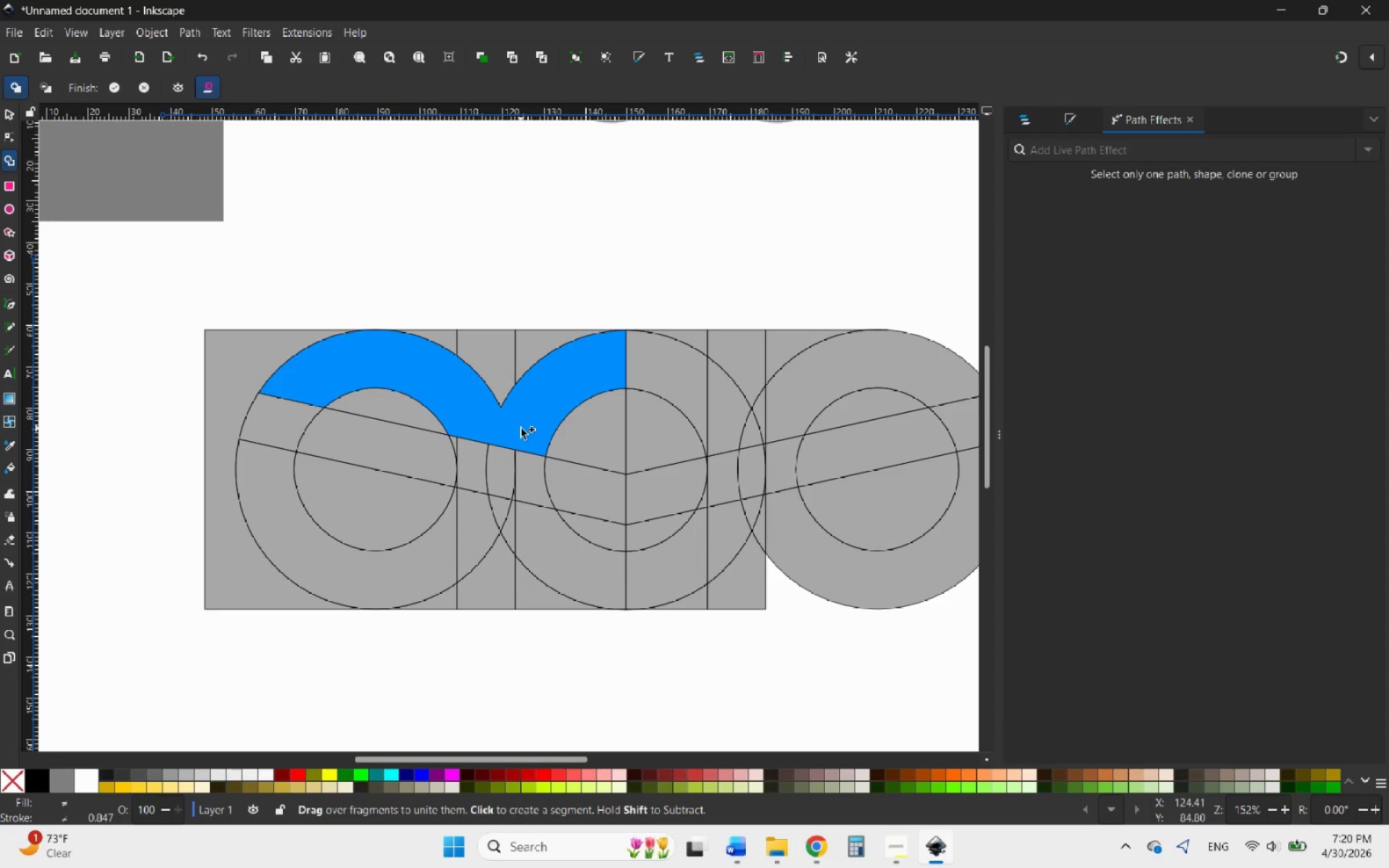 
key(Control+Z)
 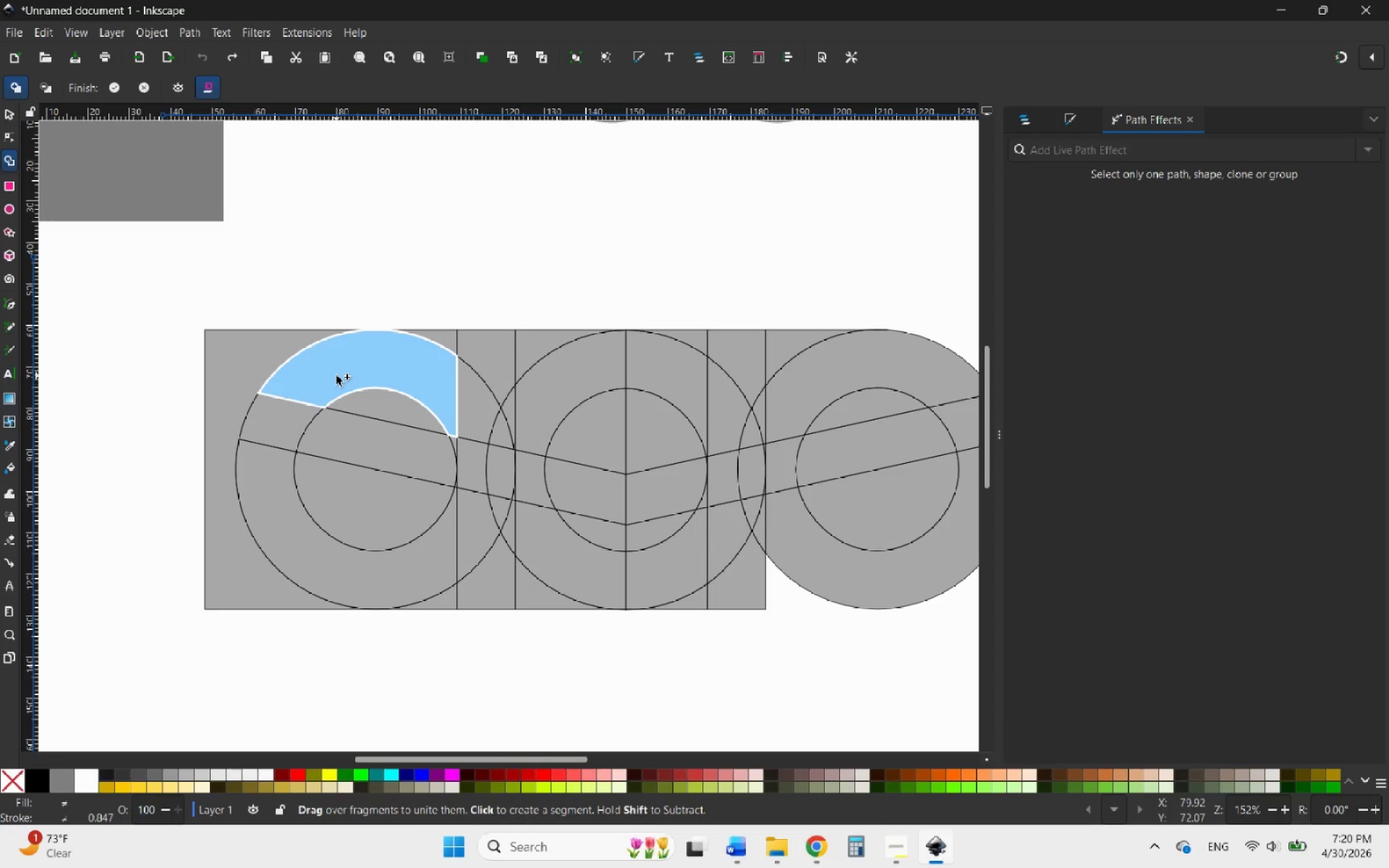 
left_click_drag(start_coordinate=[344, 374], to_coordinate=[373, 368])
 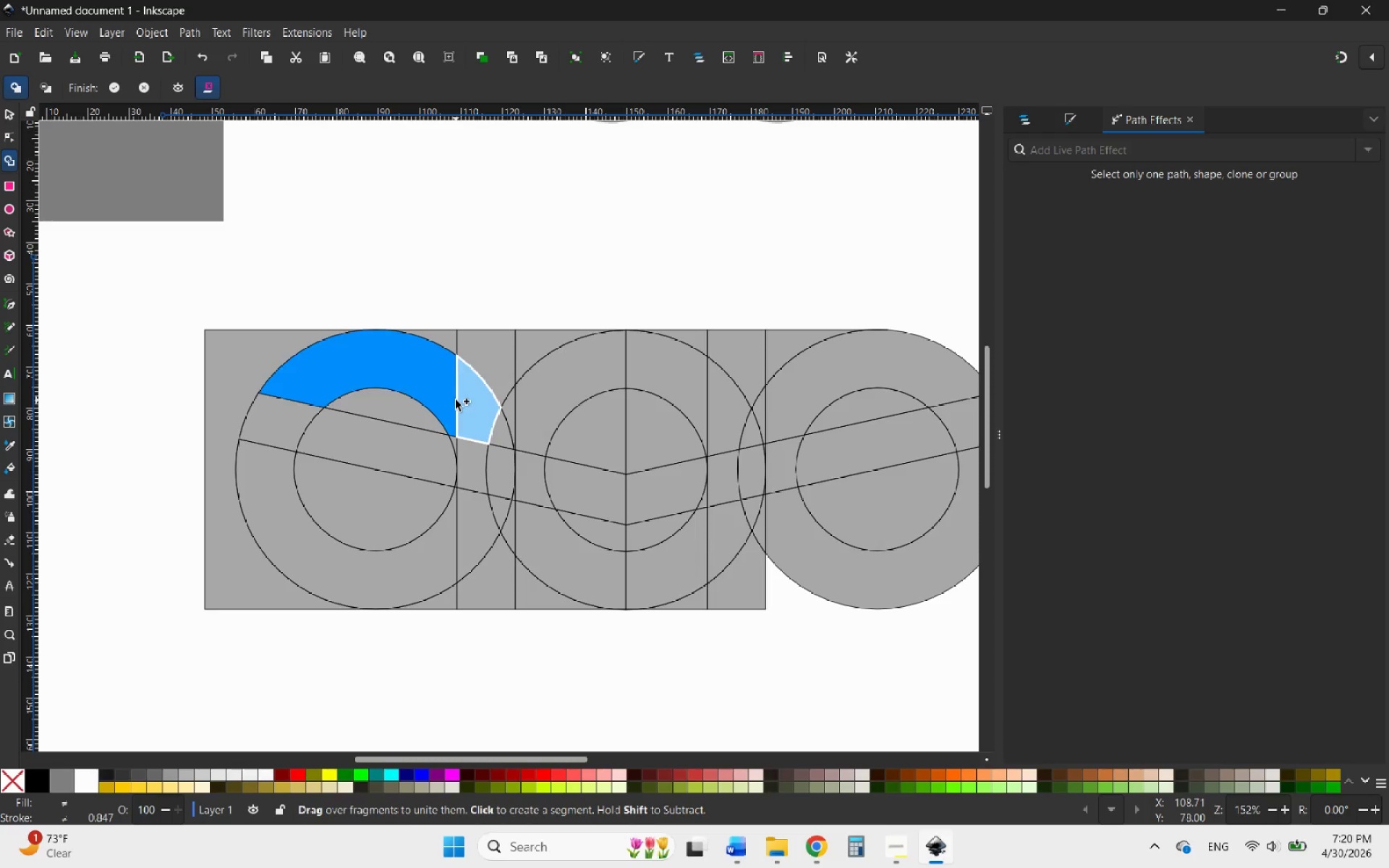 
left_click_drag(start_coordinate=[449, 395], to_coordinate=[464, 395])
 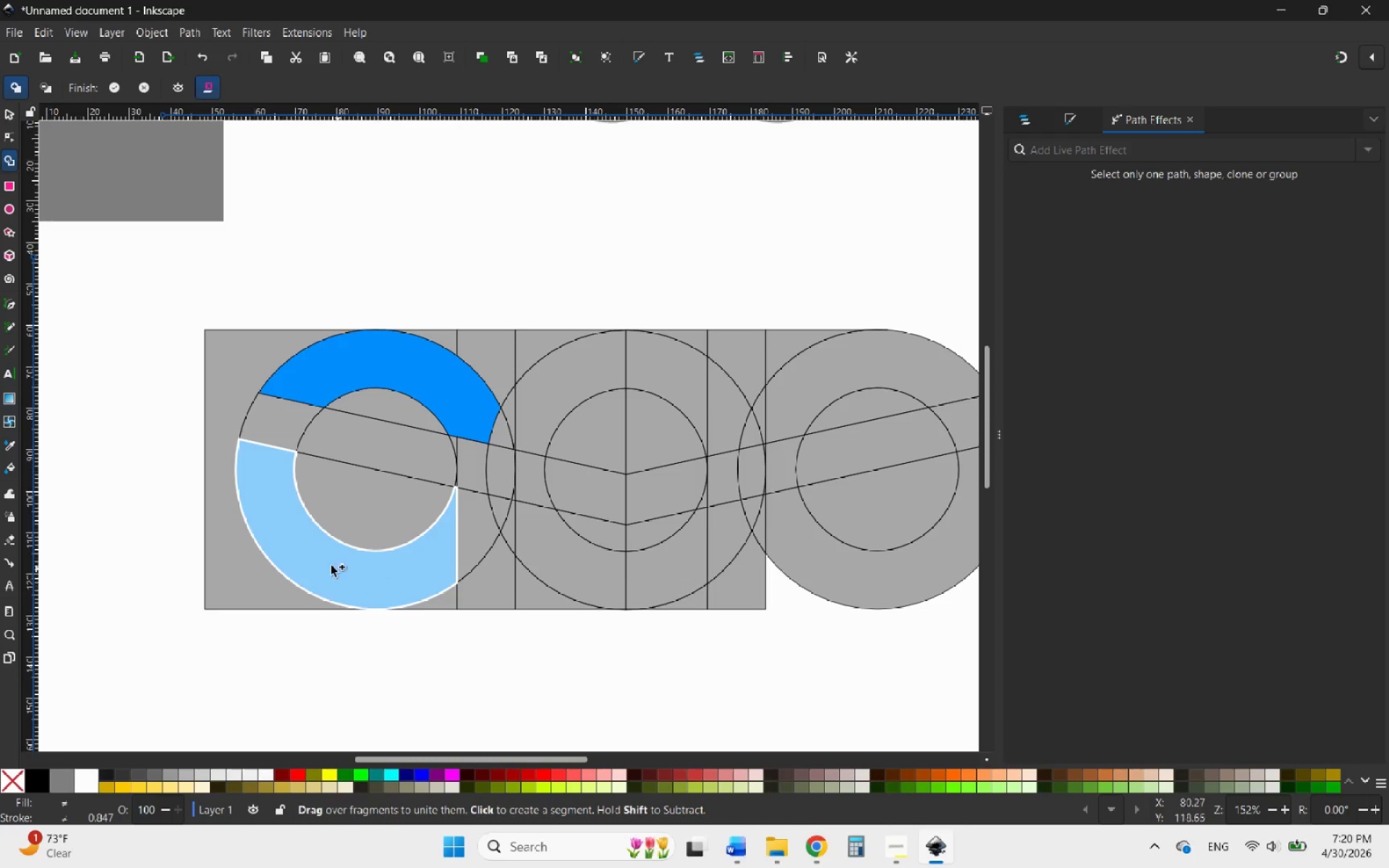 
left_click_drag(start_coordinate=[294, 541], to_coordinate=[333, 561])
 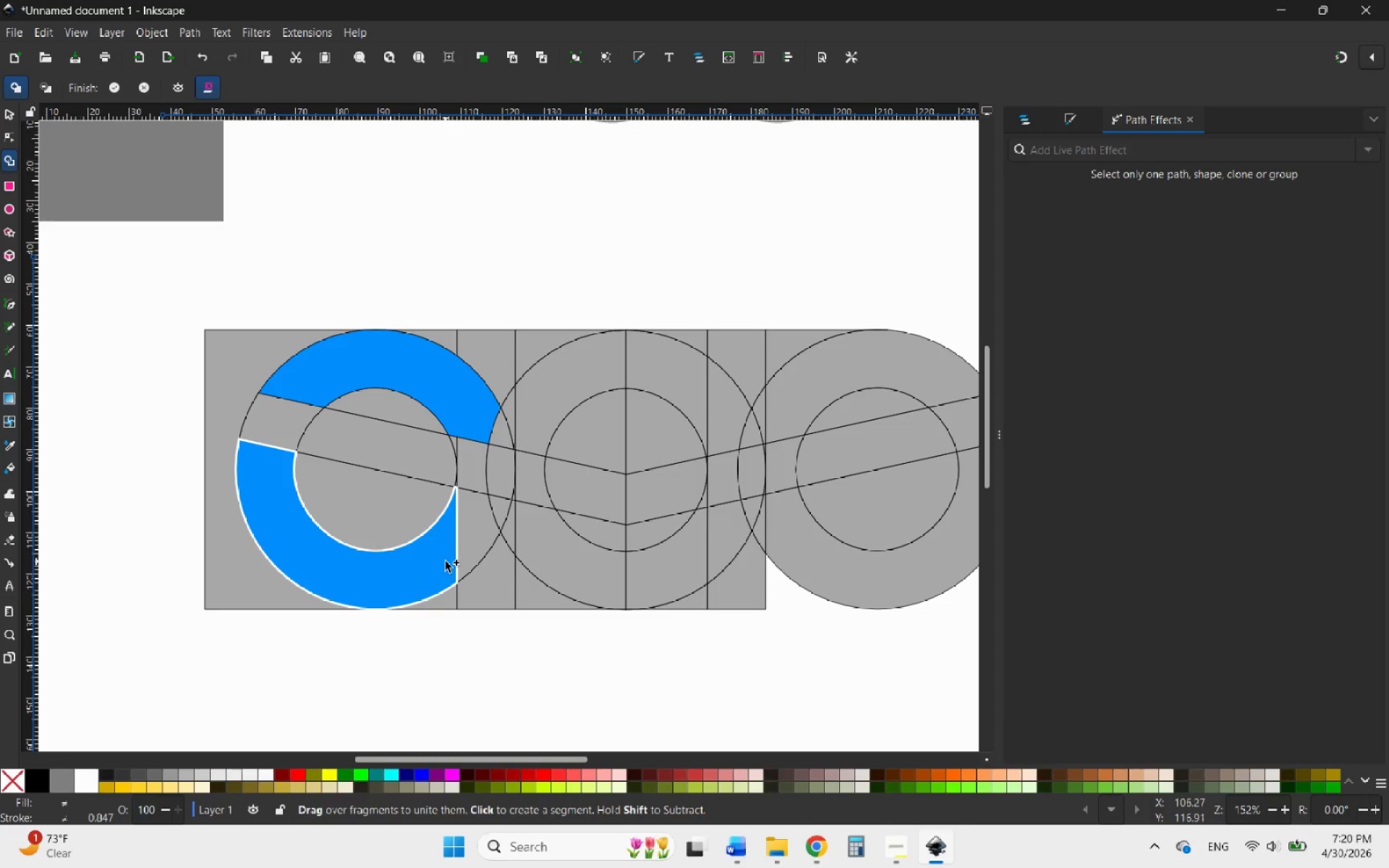 
left_click_drag(start_coordinate=[446, 561], to_coordinate=[472, 557])
 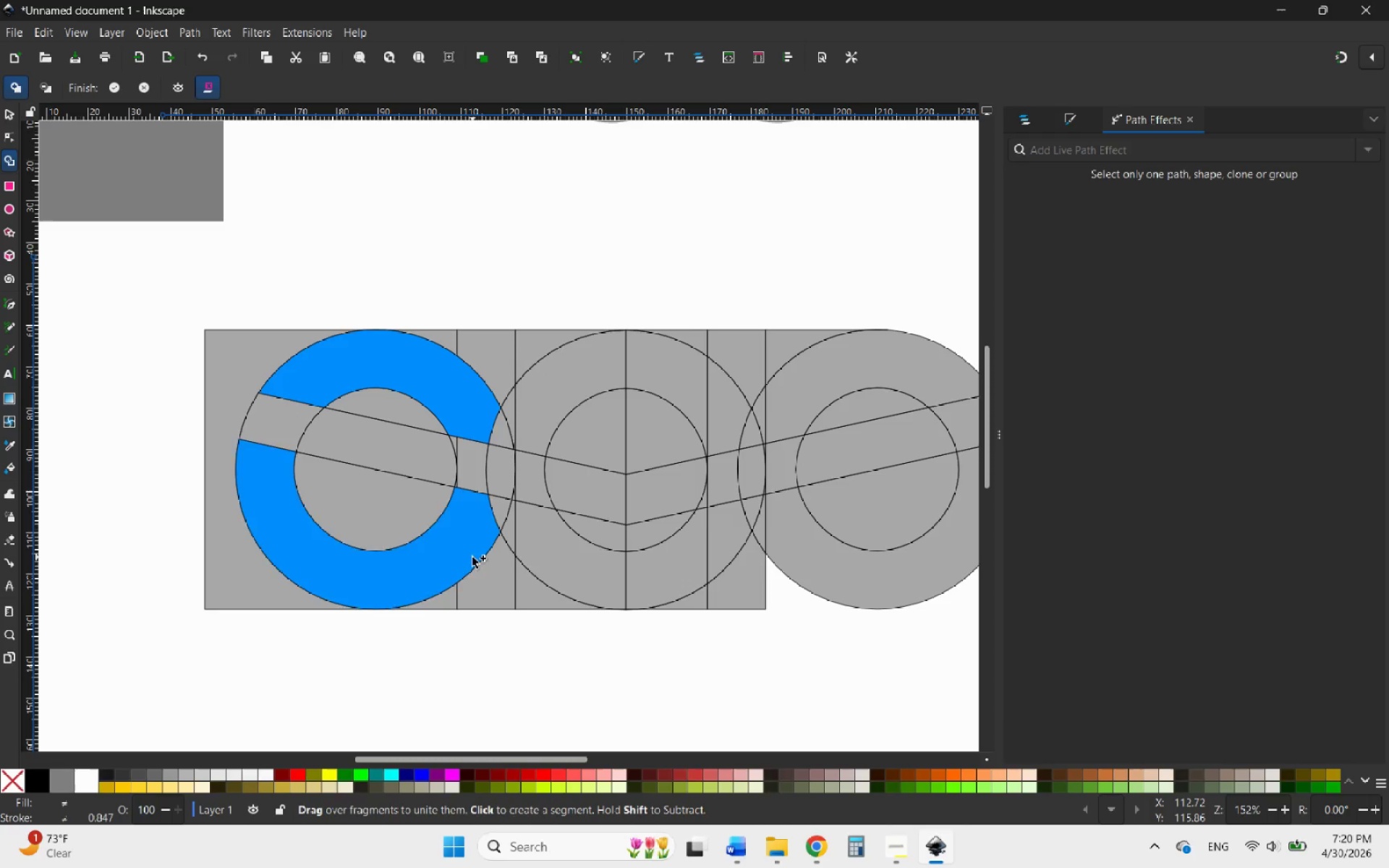 
left_click_drag(start_coordinate=[472, 557], to_coordinate=[483, 573])
 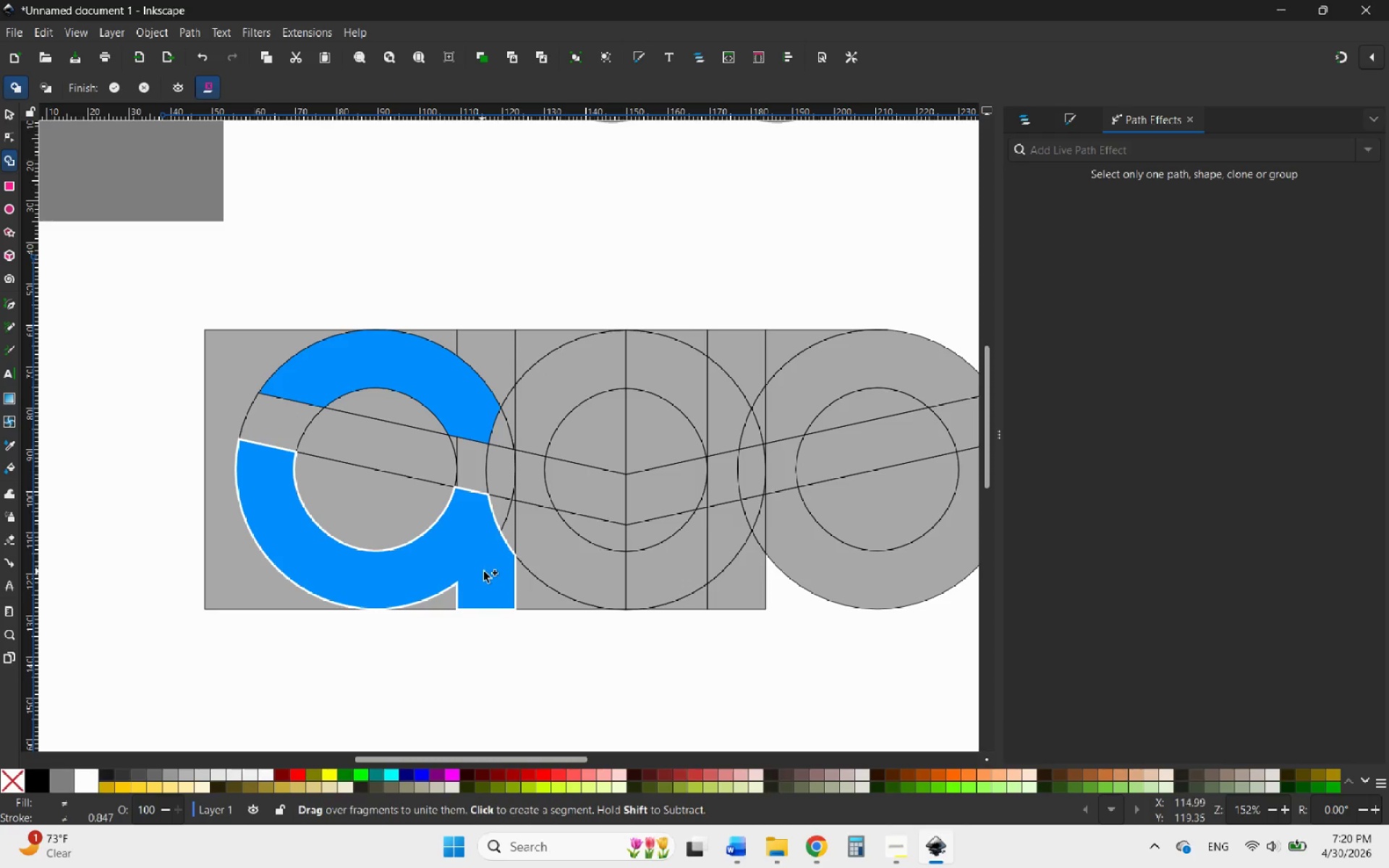 
hold_key(key=ControlLeft, duration=0.92)
scroll: coordinate [519, 554], scroll_direction: up, amount: 4.0
 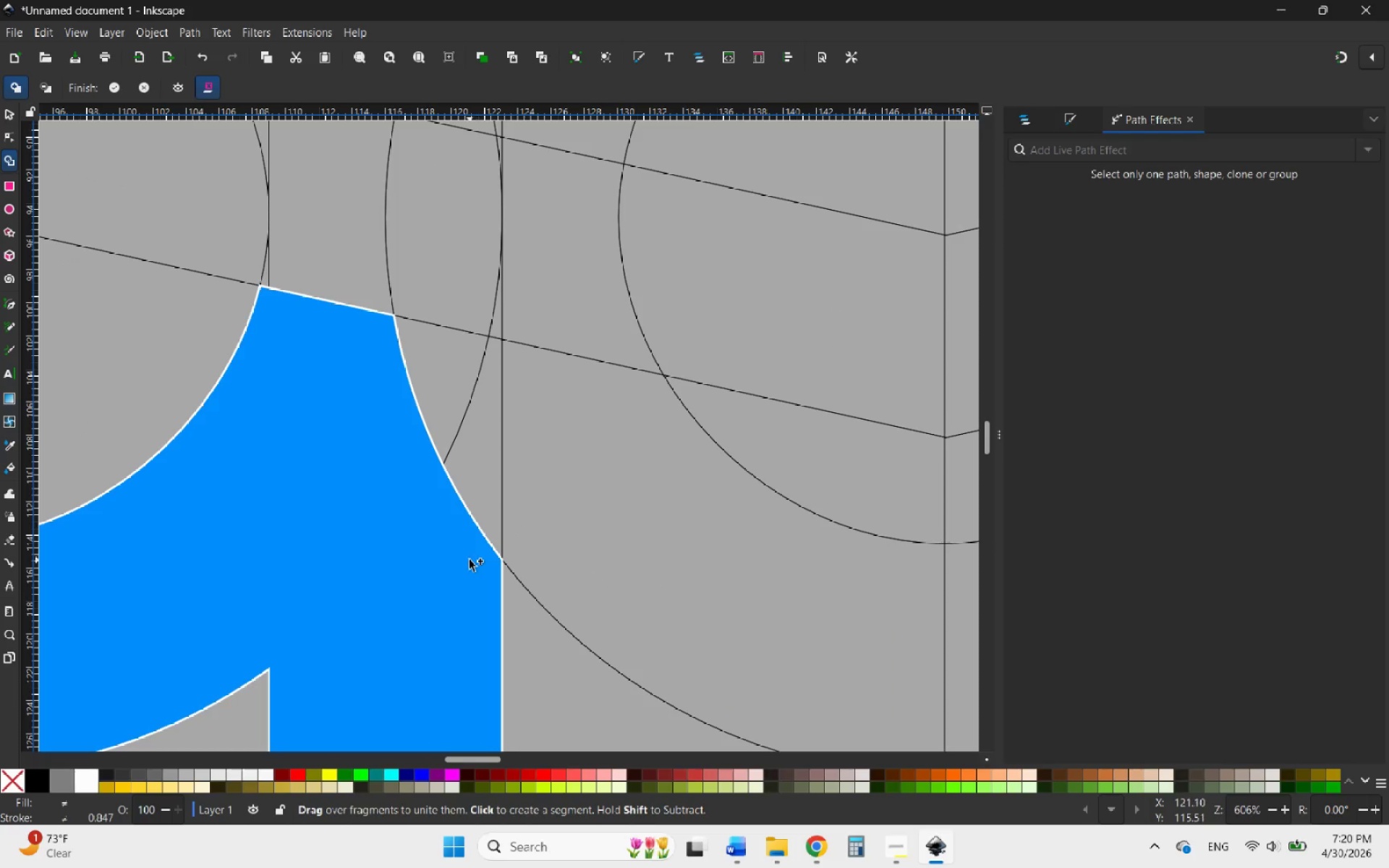 
left_click_drag(start_coordinate=[470, 560], to_coordinate=[434, 424])
 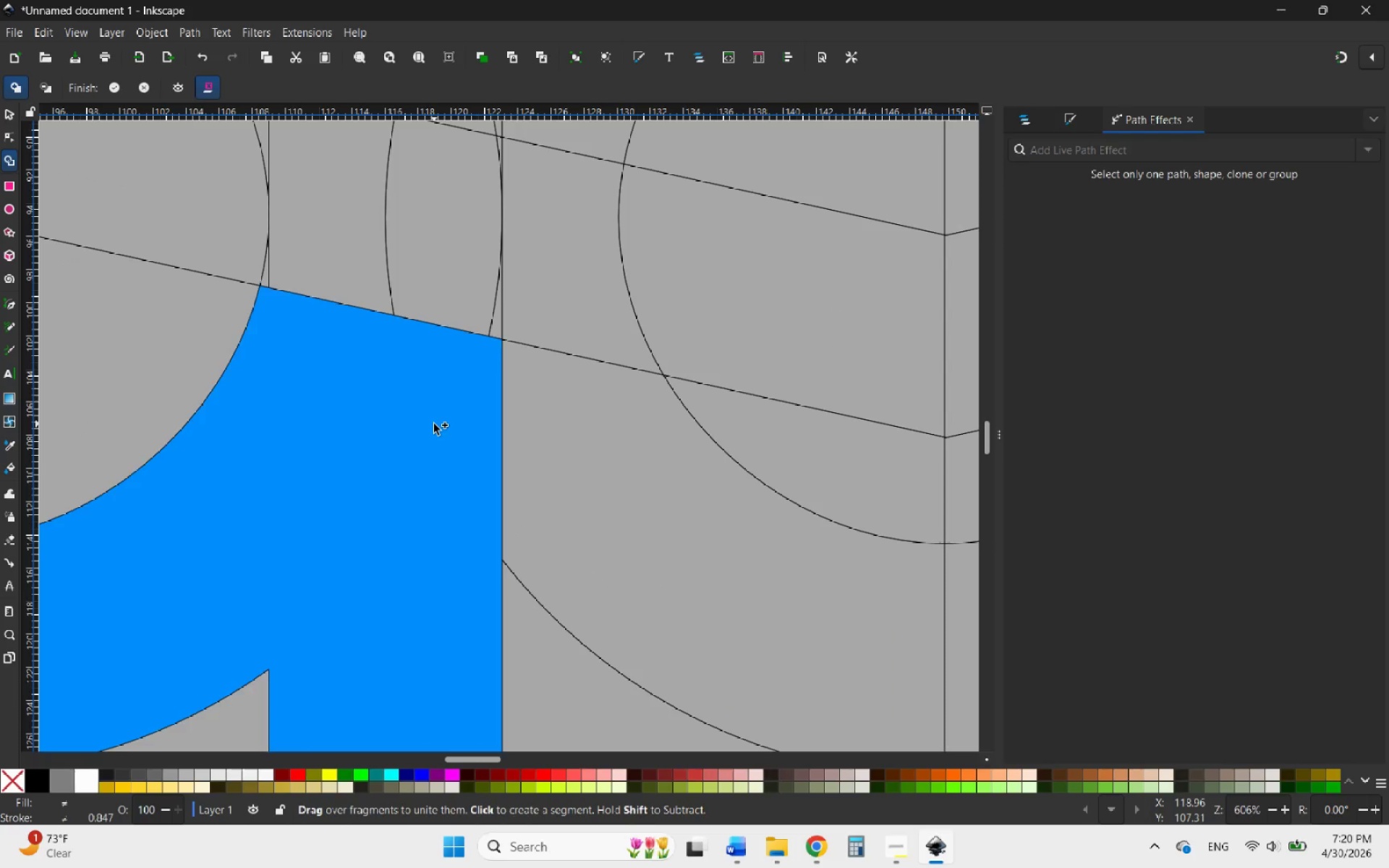 
hold_key(key=ControlLeft, duration=1.89)
scroll: coordinate [462, 500], scroll_direction: down, amount: 4.0
 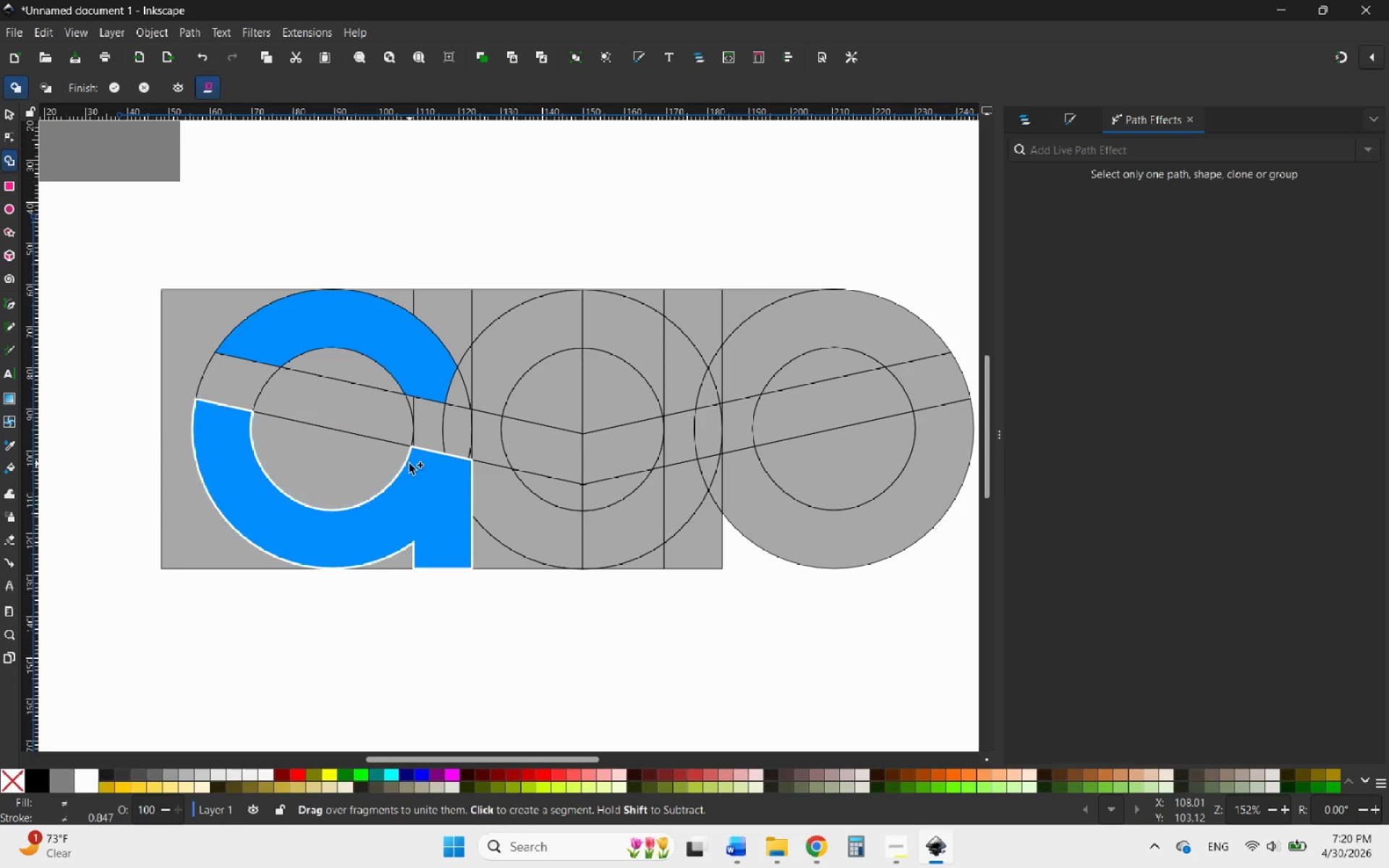 
scroll: coordinate [410, 464], scroll_direction: up, amount: 1.0
 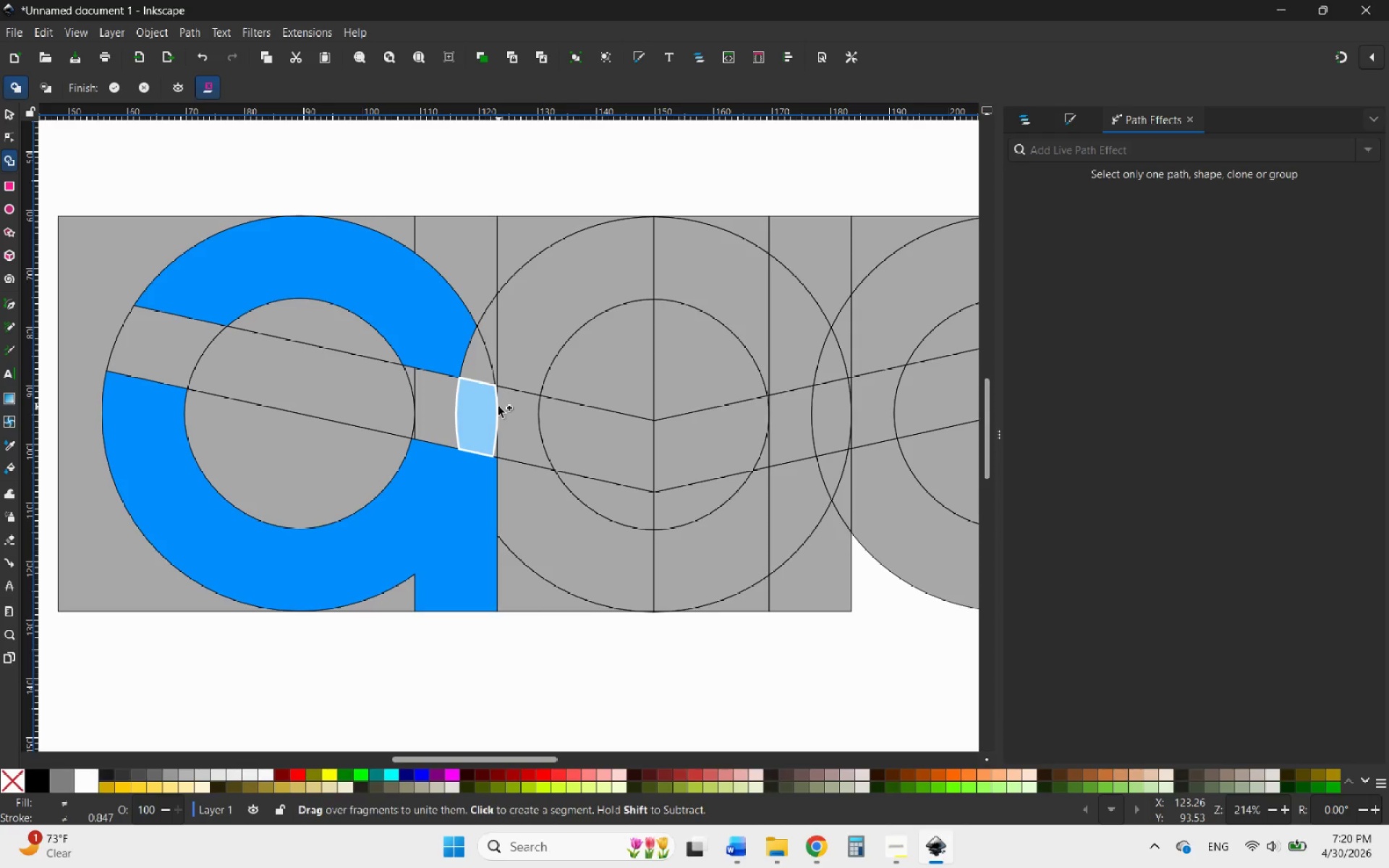 
wait(10.3)
 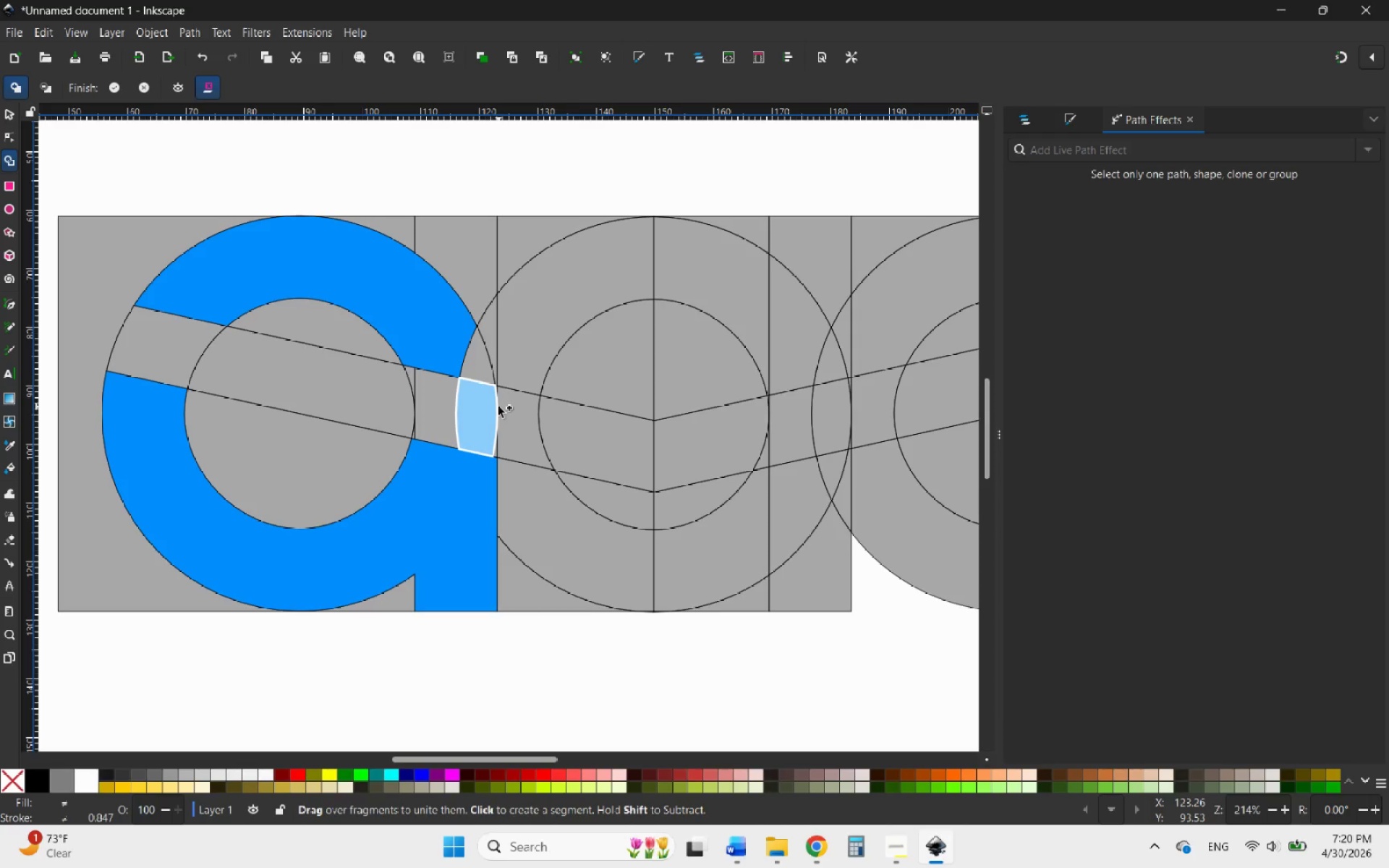 
left_click_drag(start_coordinate=[513, 498], to_coordinate=[483, 498])
 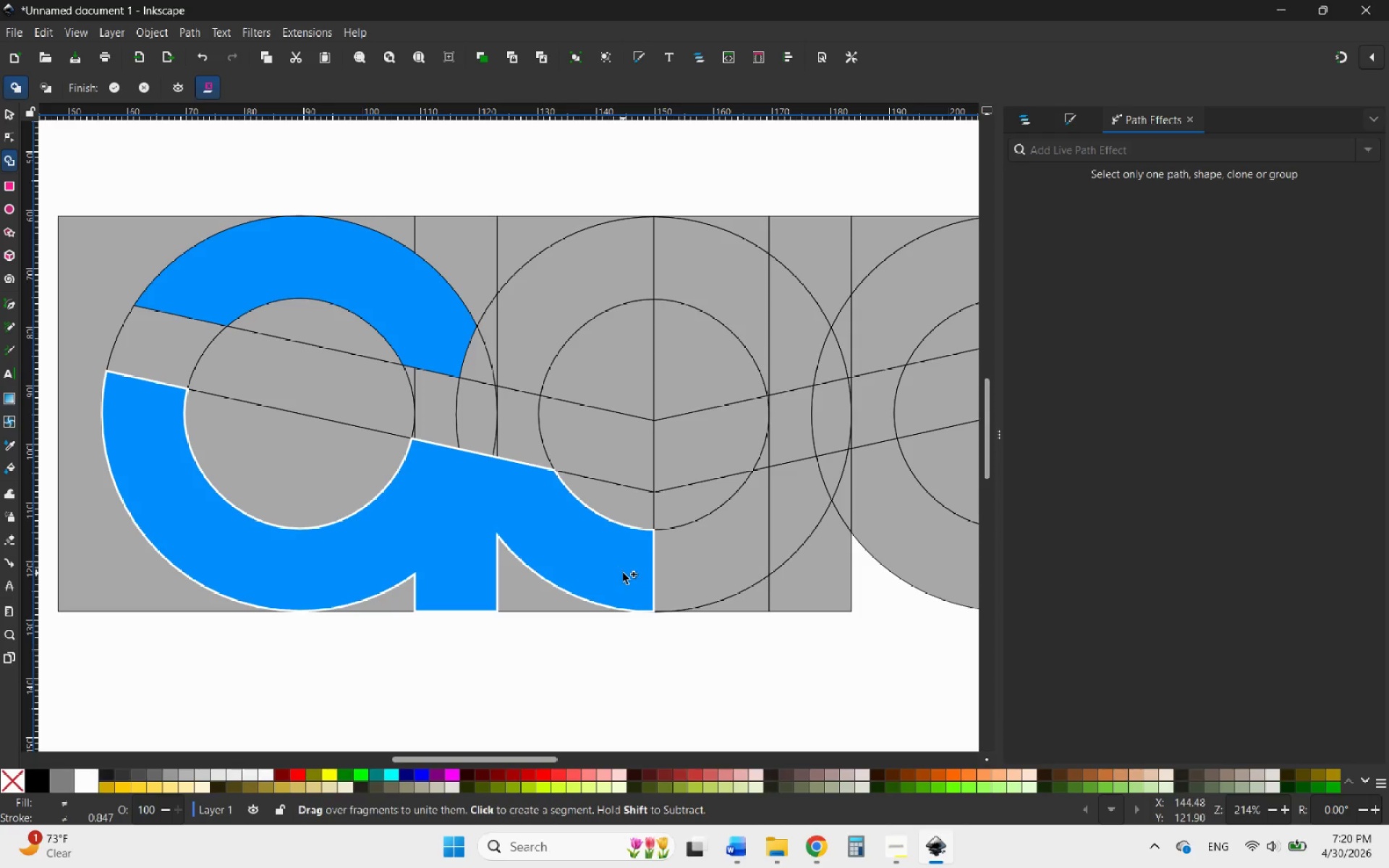 
left_click_drag(start_coordinate=[623, 573], to_coordinate=[702, 556])
 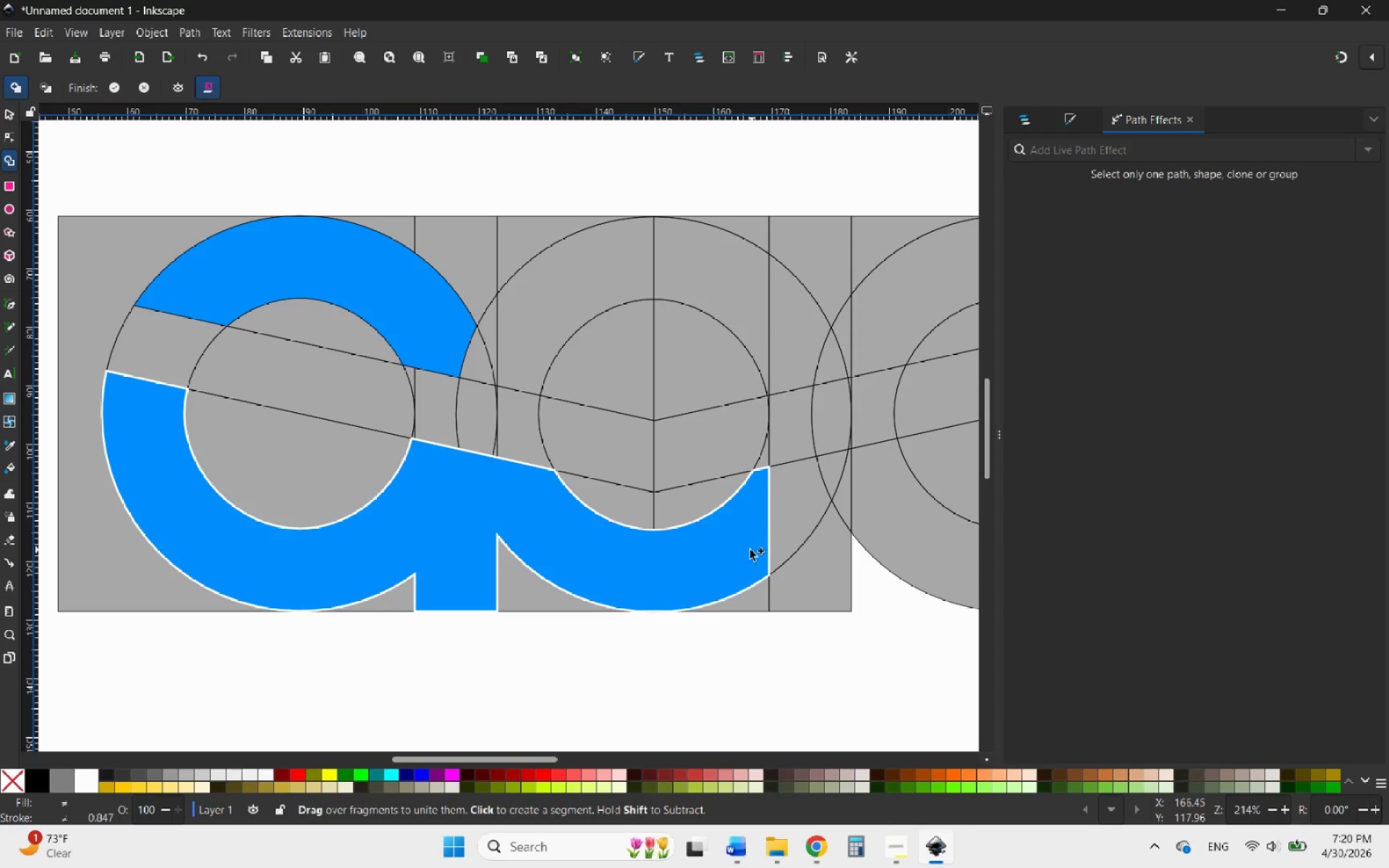 
left_click_drag(start_coordinate=[751, 548], to_coordinate=[799, 495])
 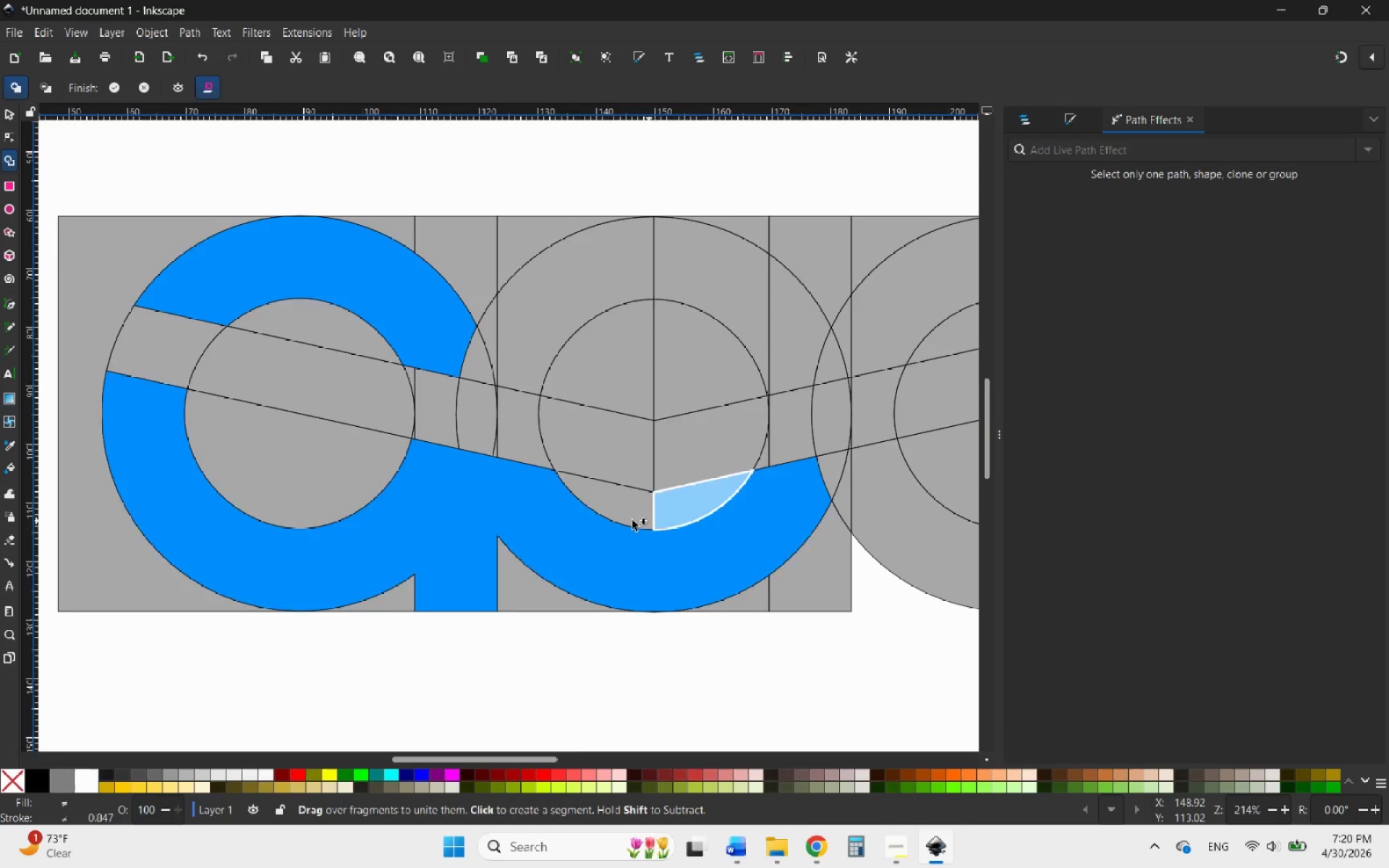 
hold_key(key=ControlLeft, duration=2.0)
scroll: coordinate [590, 519], scroll_direction: down, amount: 5.0
 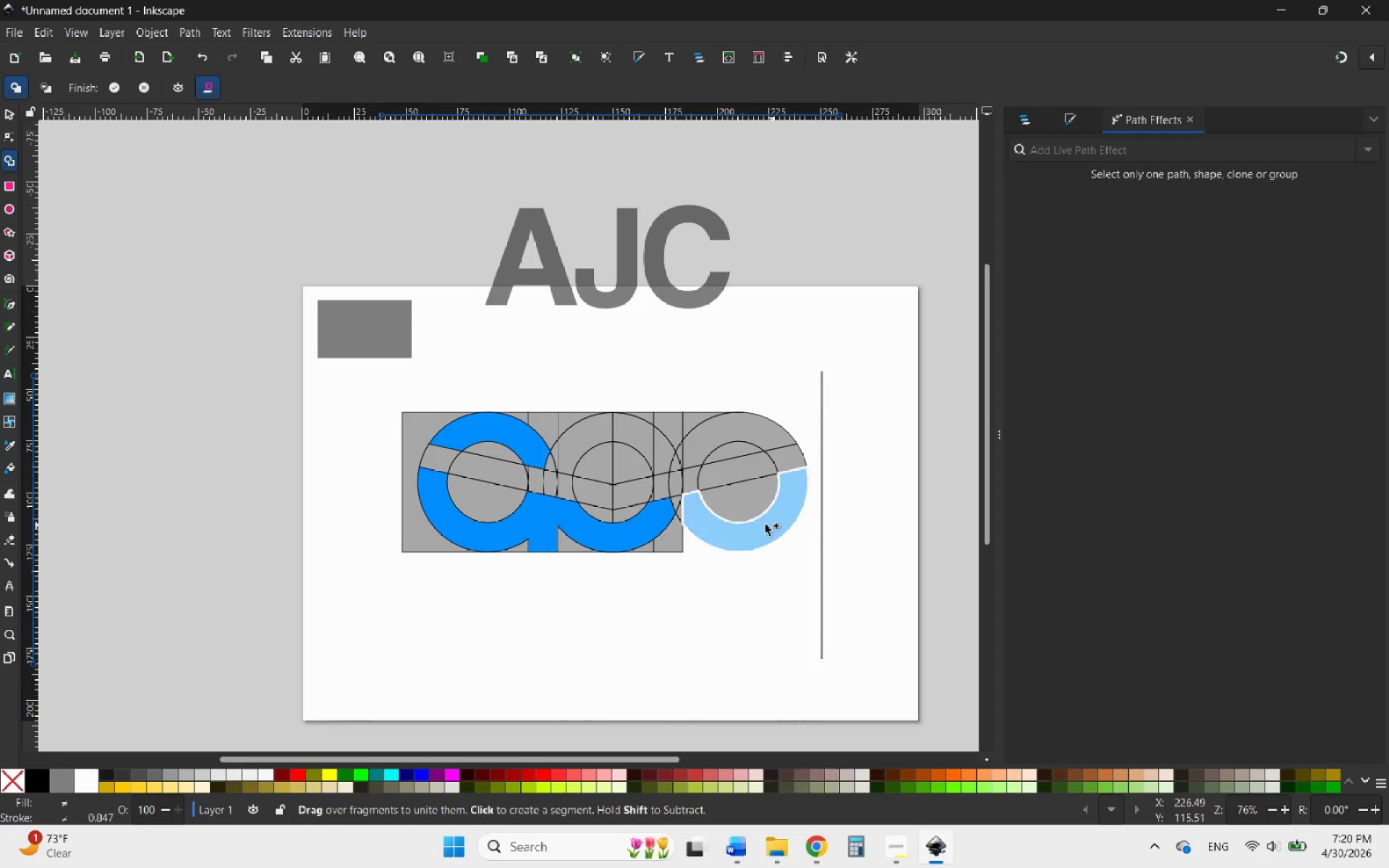 
scroll: coordinate [658, 489], scroll_direction: up, amount: 3.0
 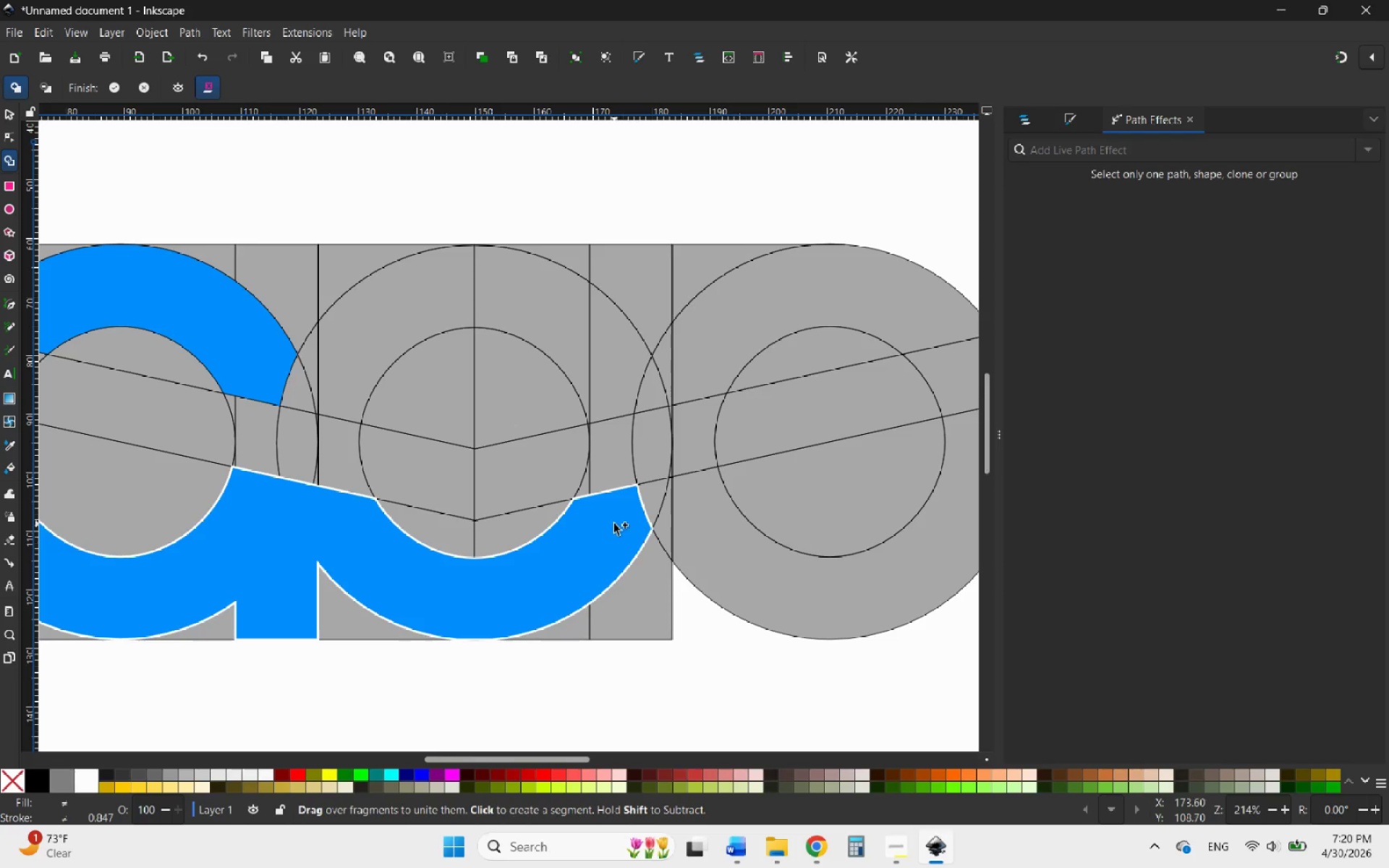 
left_click_drag(start_coordinate=[614, 524], to_coordinate=[618, 450])
 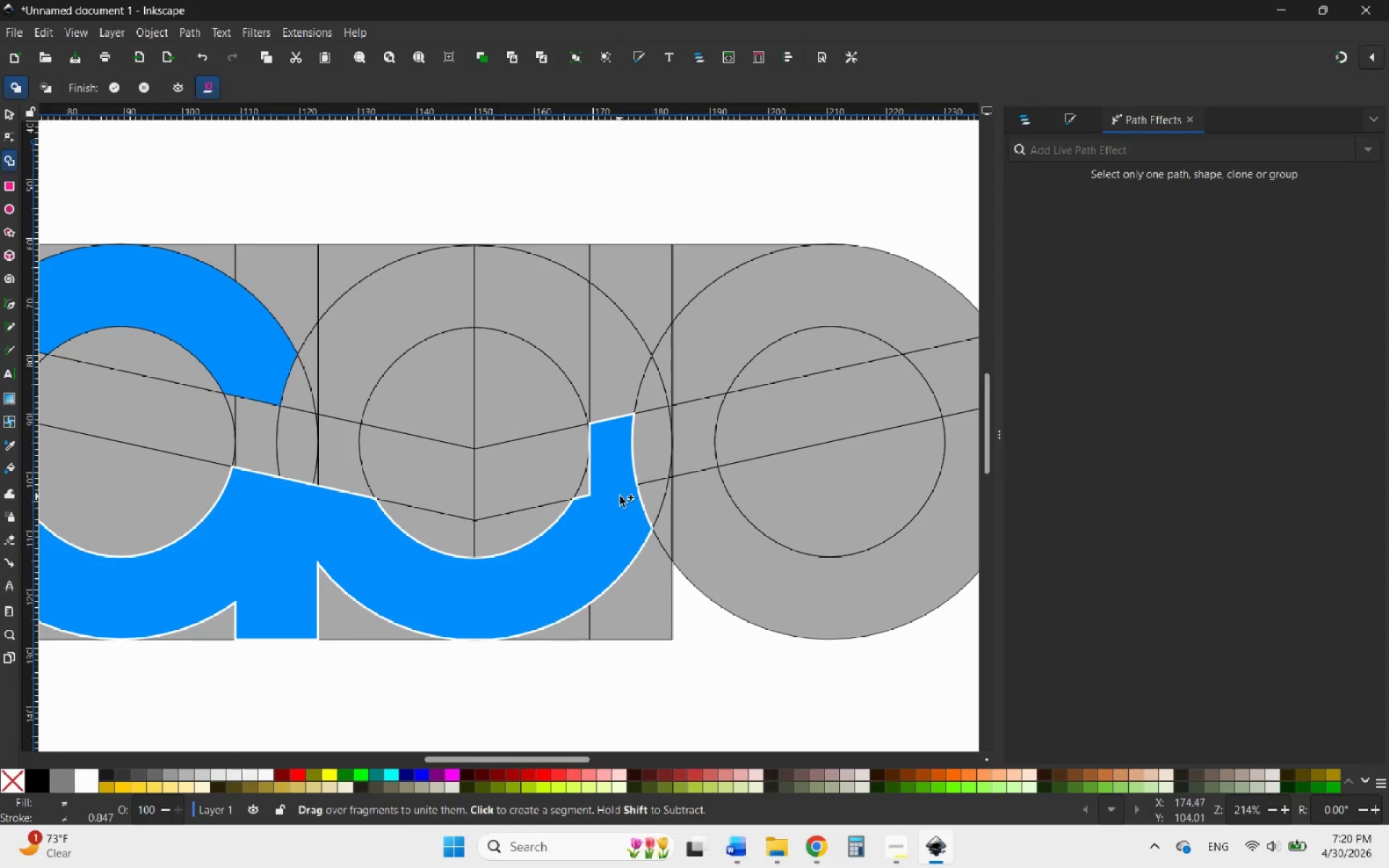 
left_click_drag(start_coordinate=[621, 495], to_coordinate=[650, 441])
 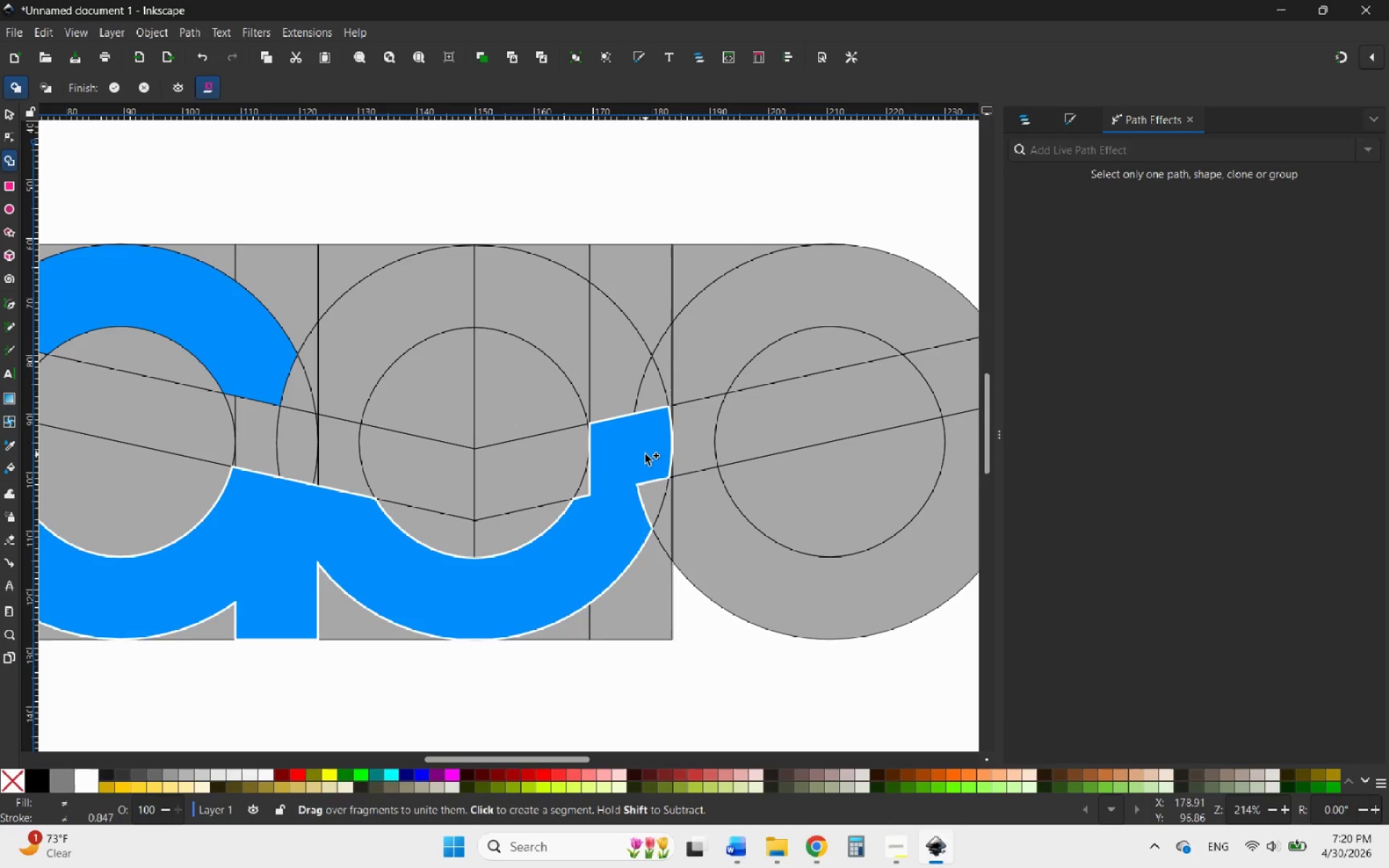 
hold_key(key=ControlLeft, duration=1.74)
scroll: coordinate [632, 470], scroll_direction: none, amount: 0.0
 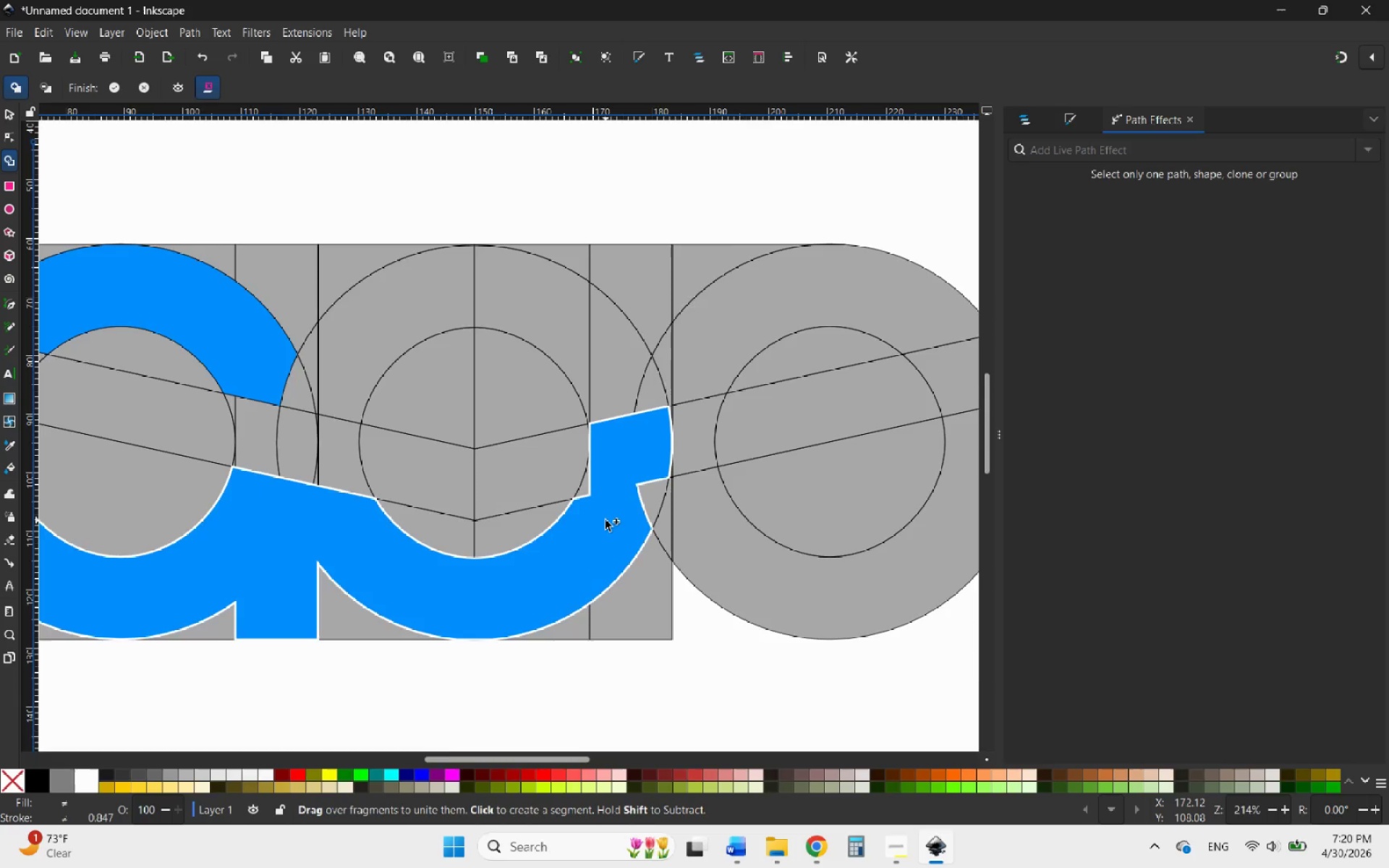 
scroll: coordinate [606, 520], scroll_direction: up, amount: 3.0
 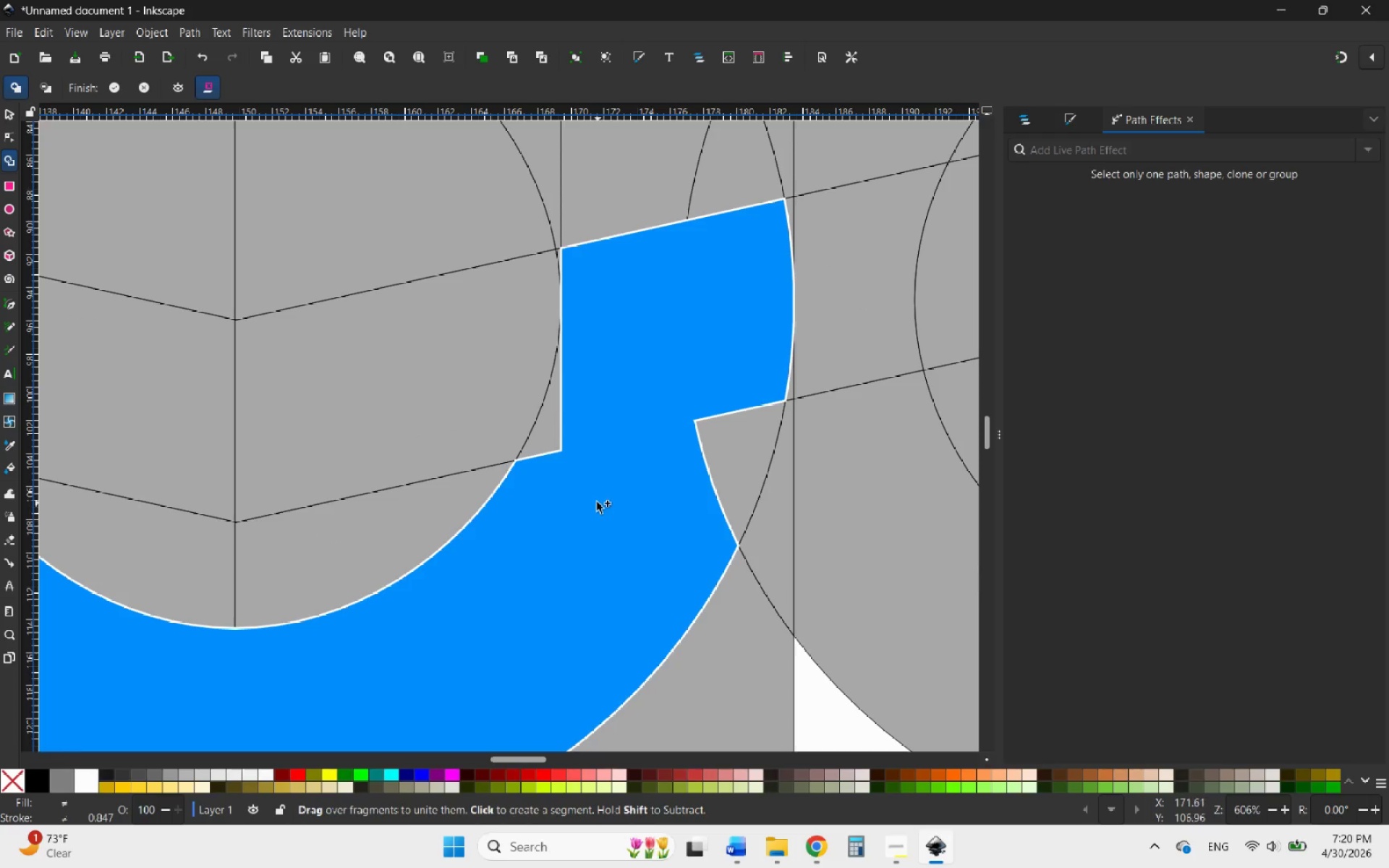 
left_click_drag(start_coordinate=[595, 498], to_coordinate=[553, 438])
 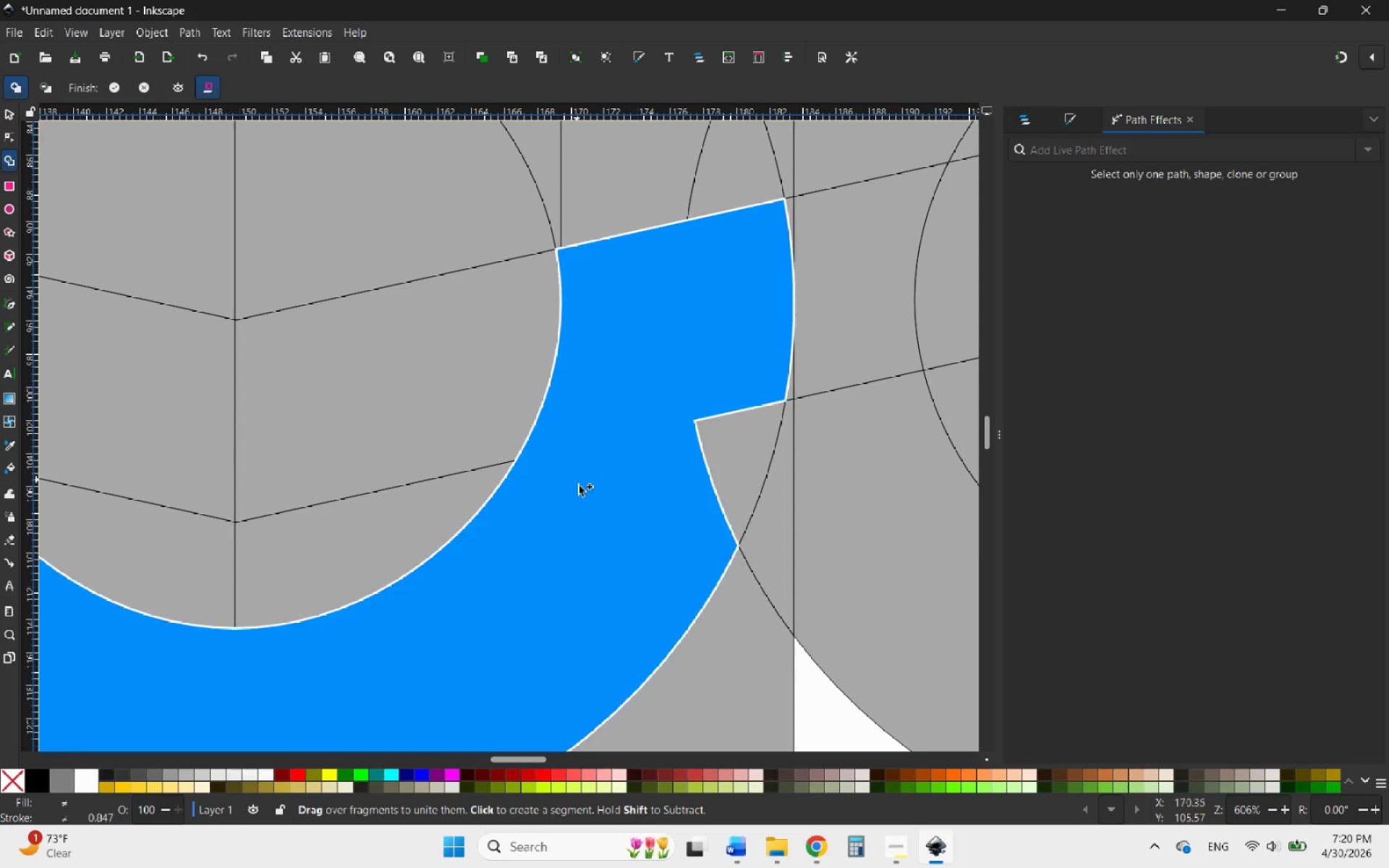 
hold_key(key=ControlLeft, duration=0.69)
scroll: coordinate [604, 515], scroll_direction: down, amount: 3.0
 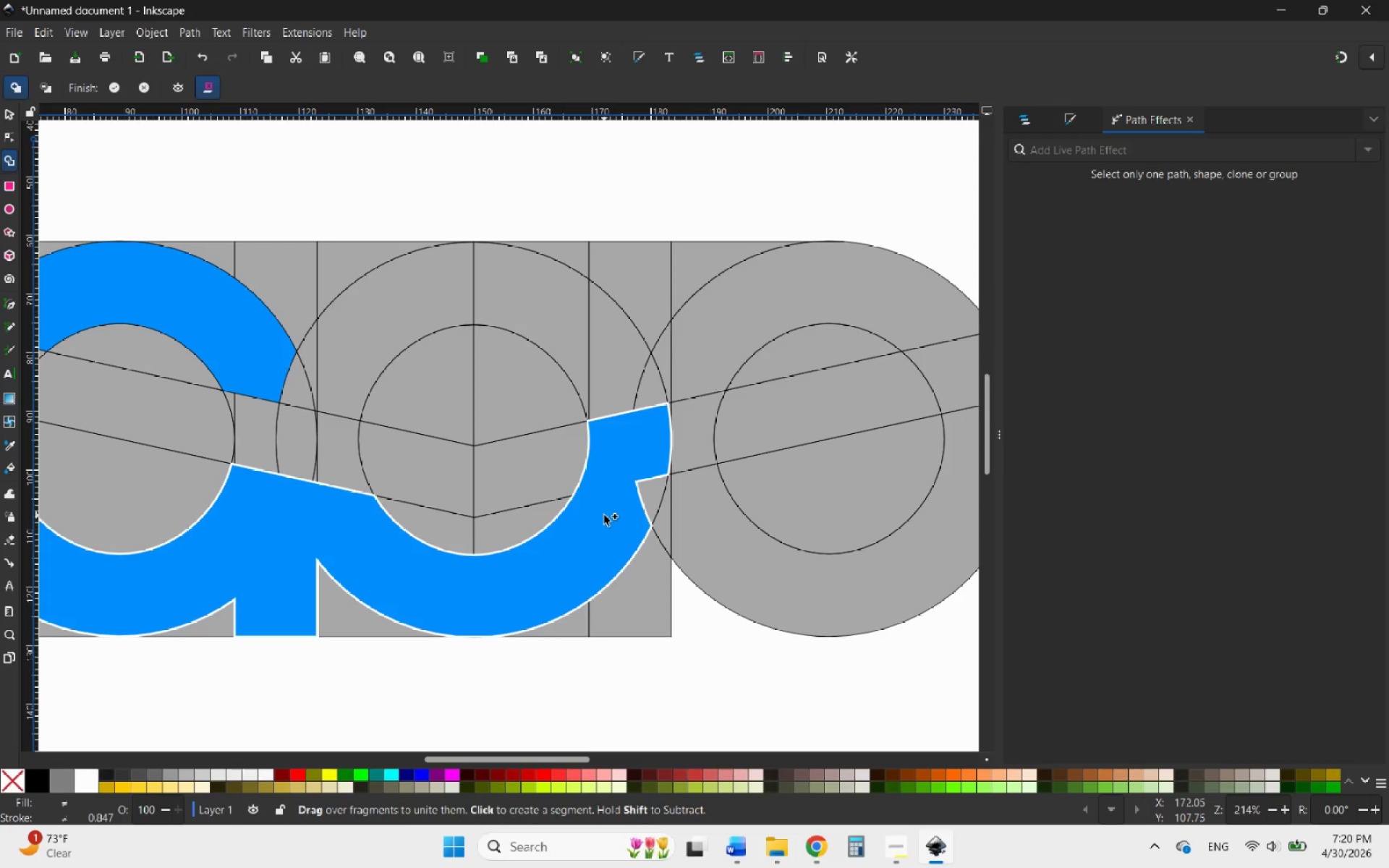 
key(Control+Z)
 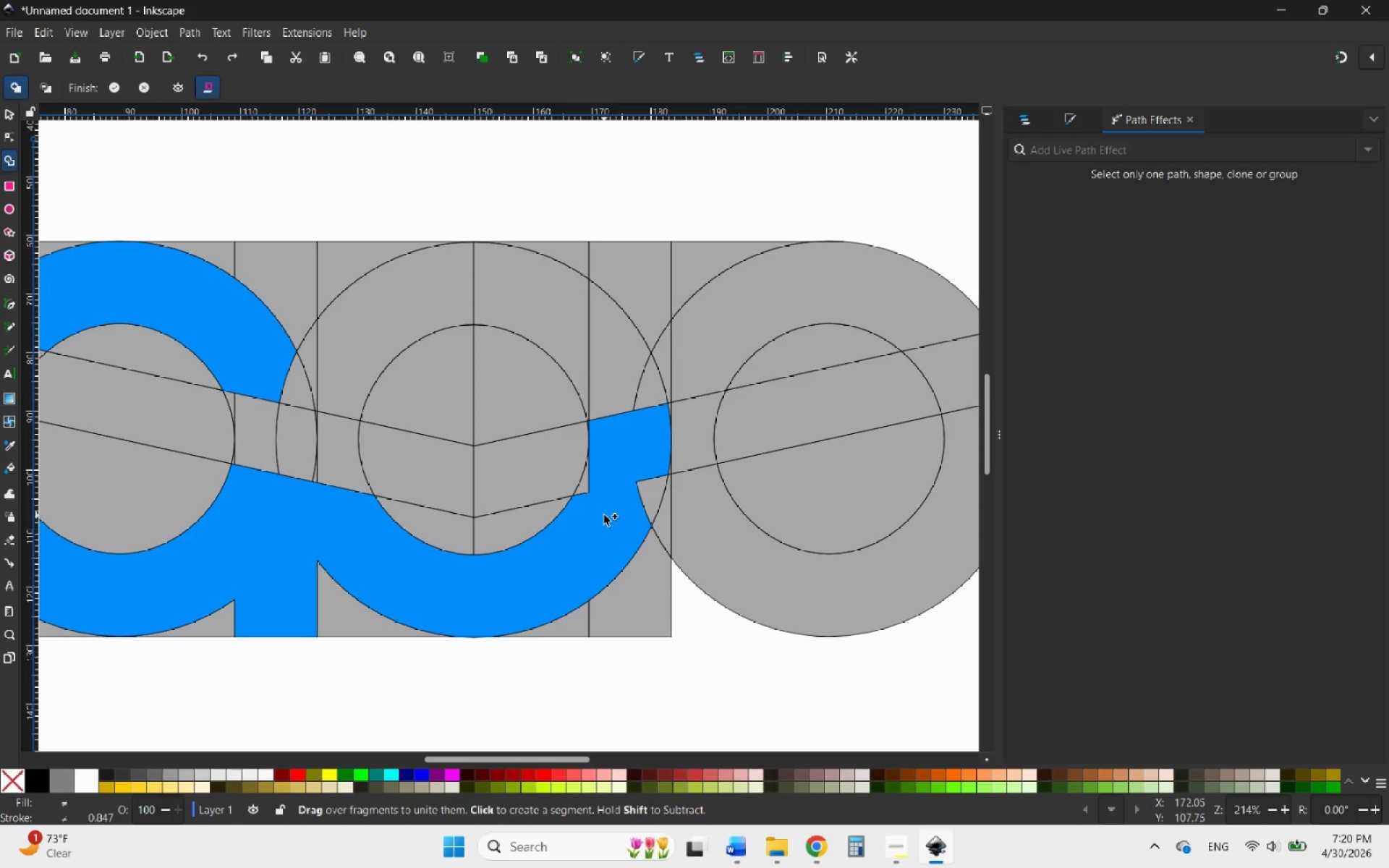 
key(Control+Z)
 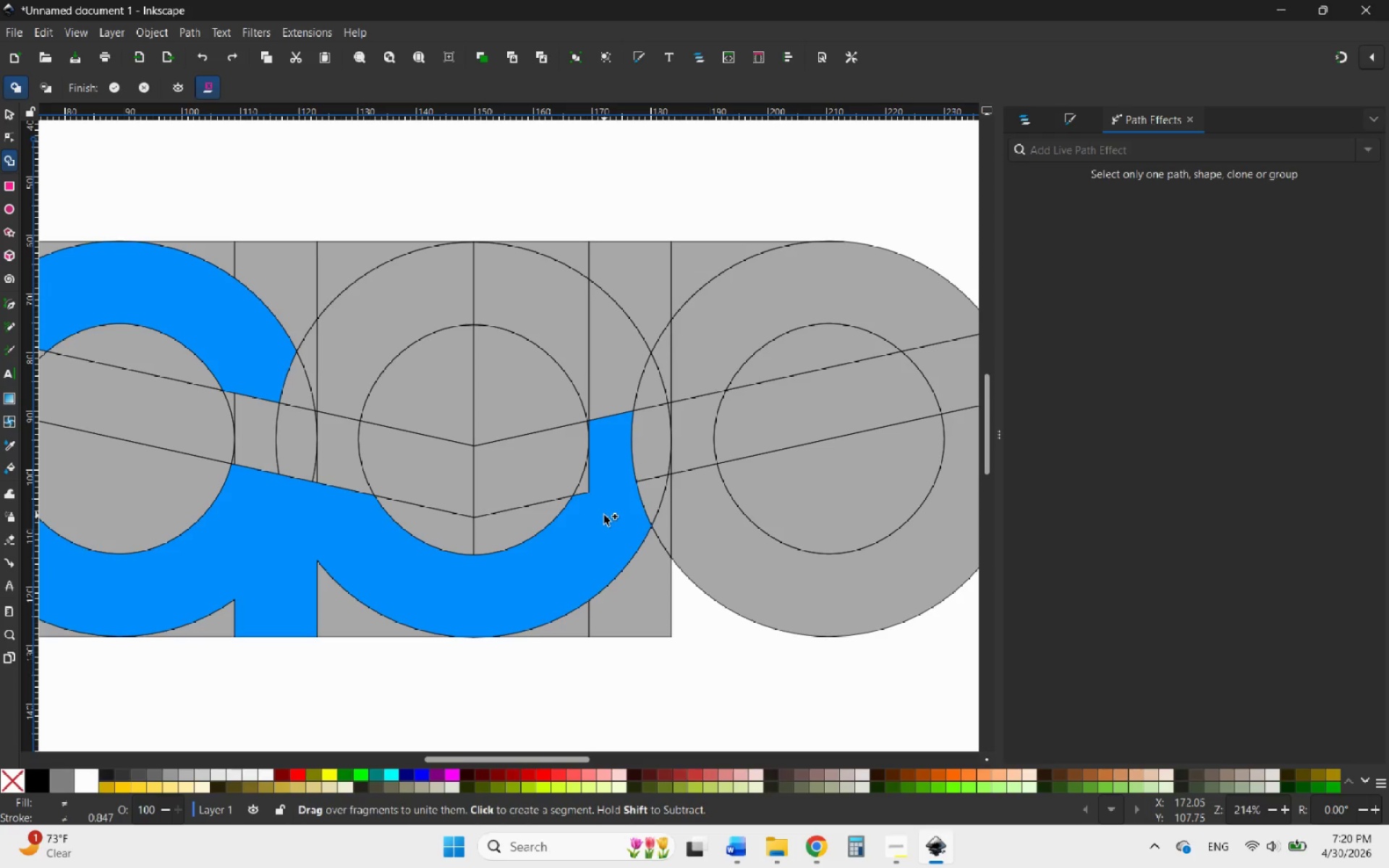 
key(Control+Z)
 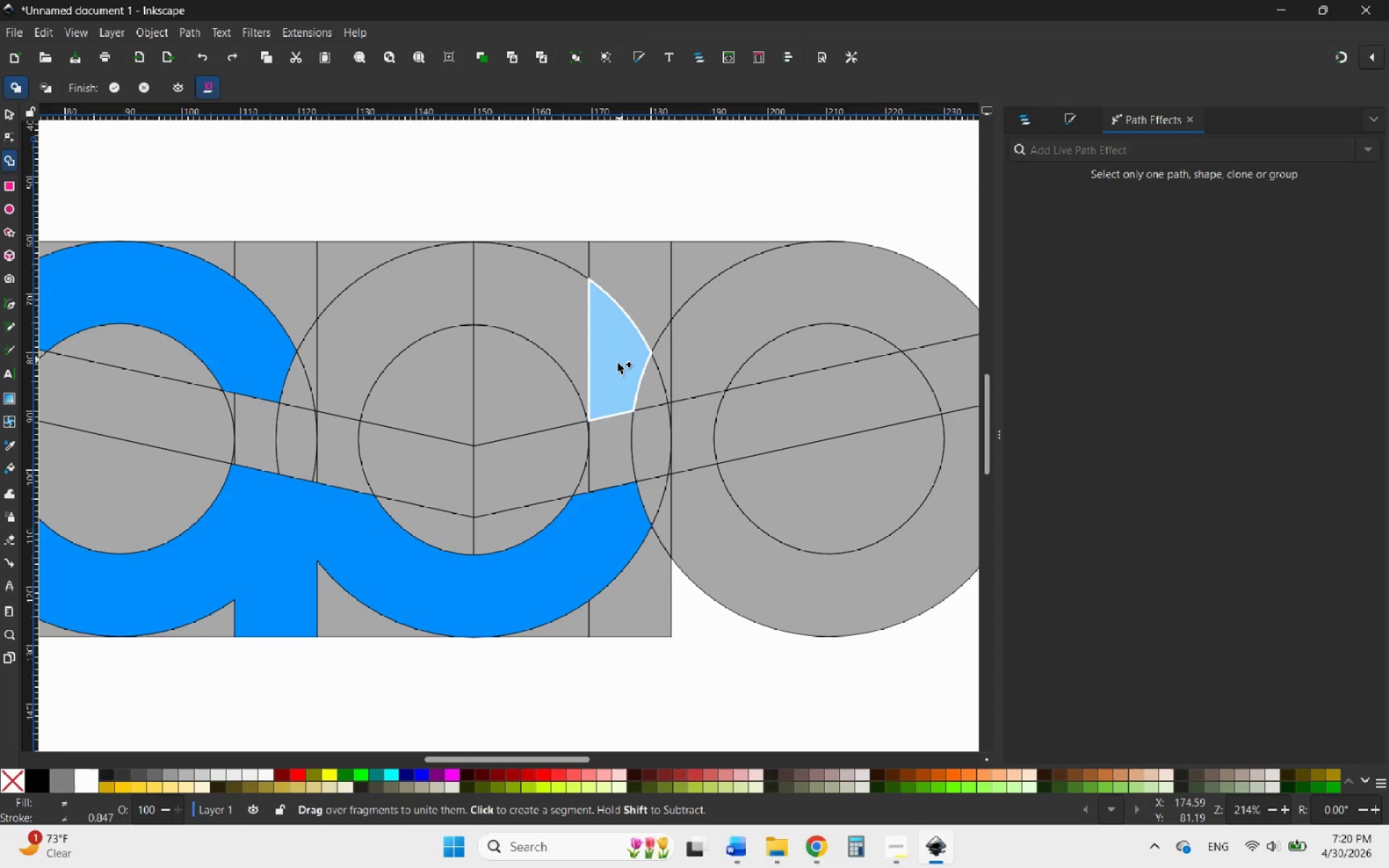 
left_click_drag(start_coordinate=[618, 364], to_coordinate=[619, 290])
 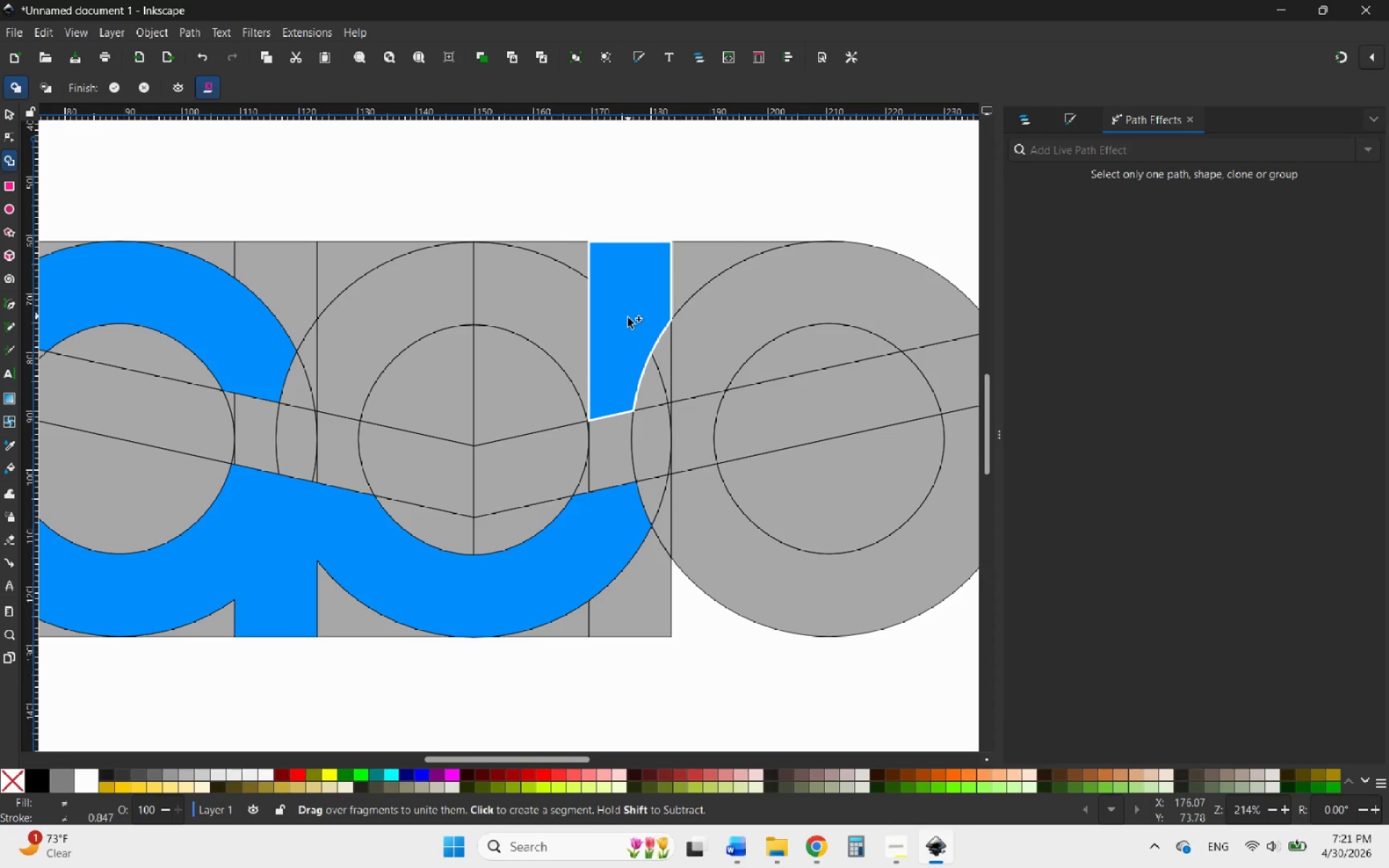 
left_click_drag(start_coordinate=[629, 318], to_coordinate=[663, 366])
 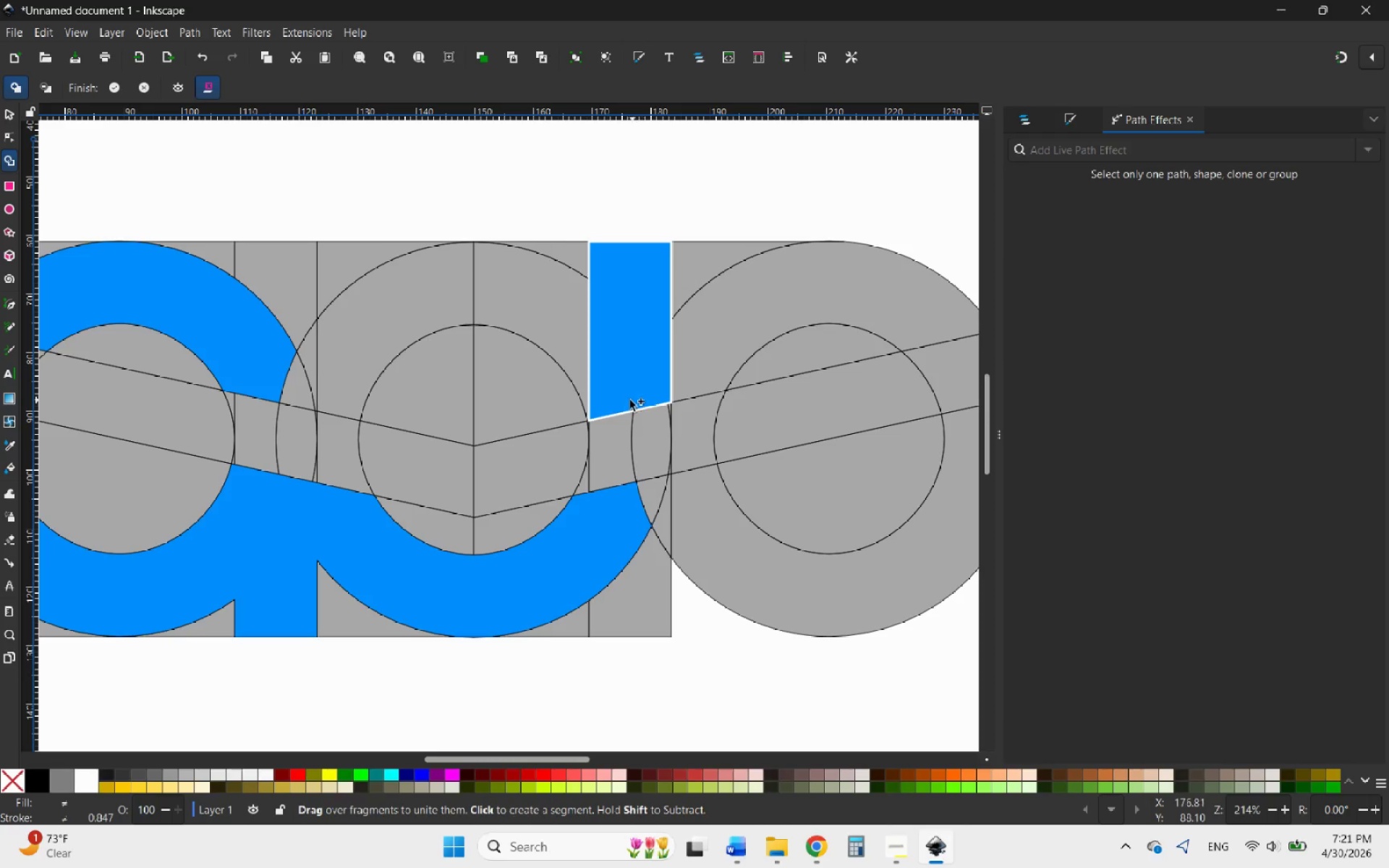 
wait(5.97)
 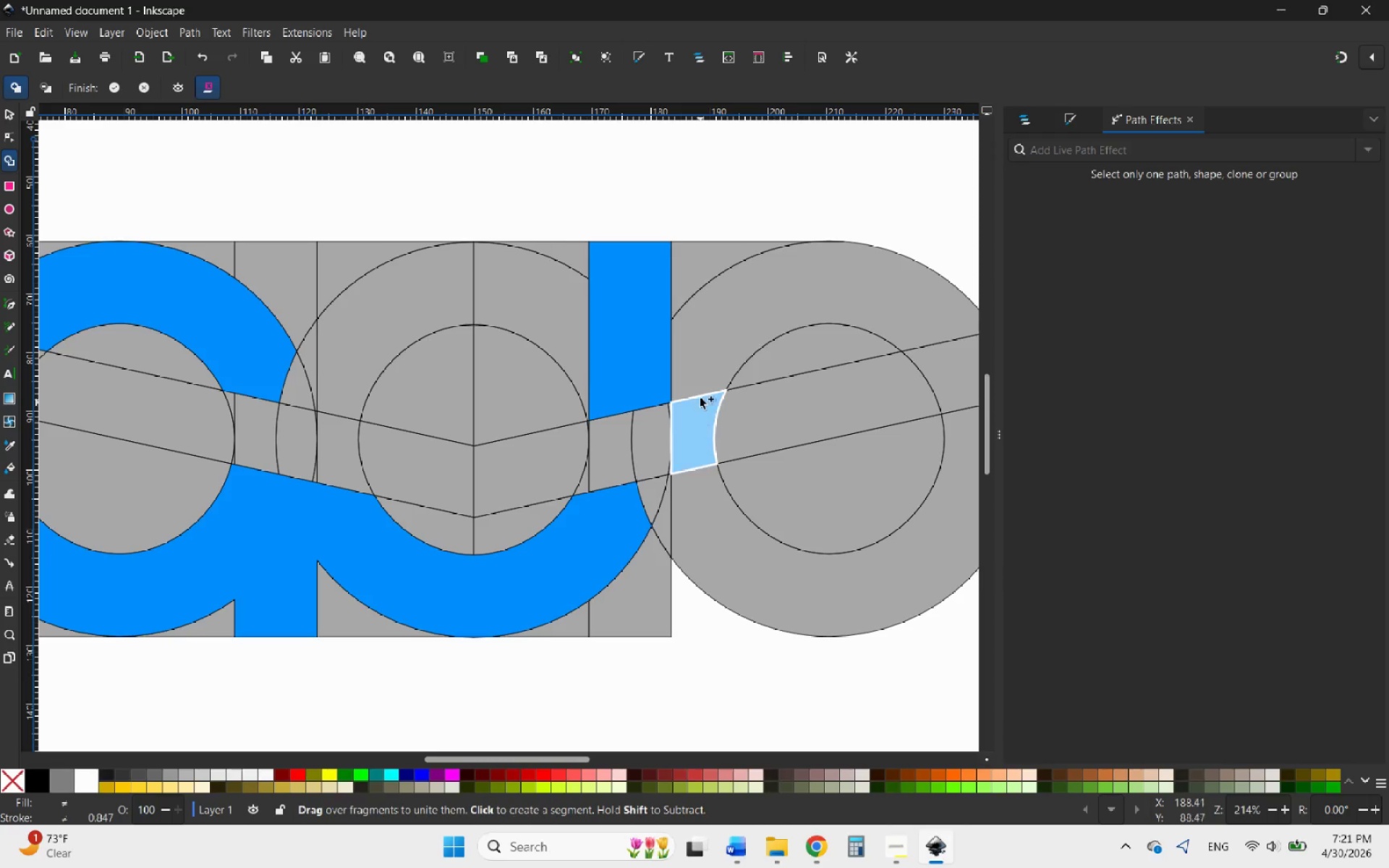 
left_click_drag(start_coordinate=[678, 376], to_coordinate=[650, 373])
 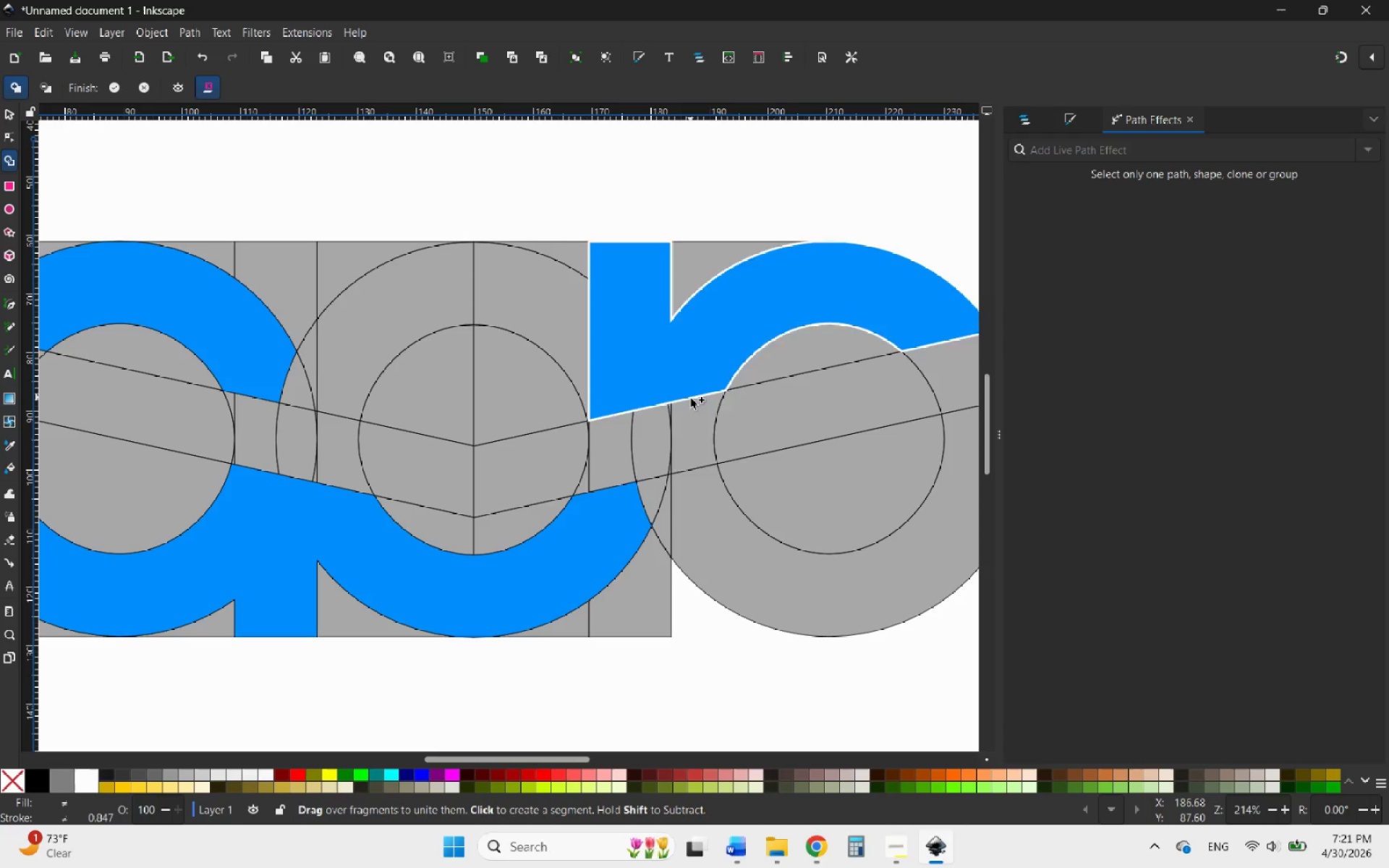 
hold_key(key=ControlLeft, duration=1.55)
scroll: coordinate [676, 420], scroll_direction: down, amount: 2.0
 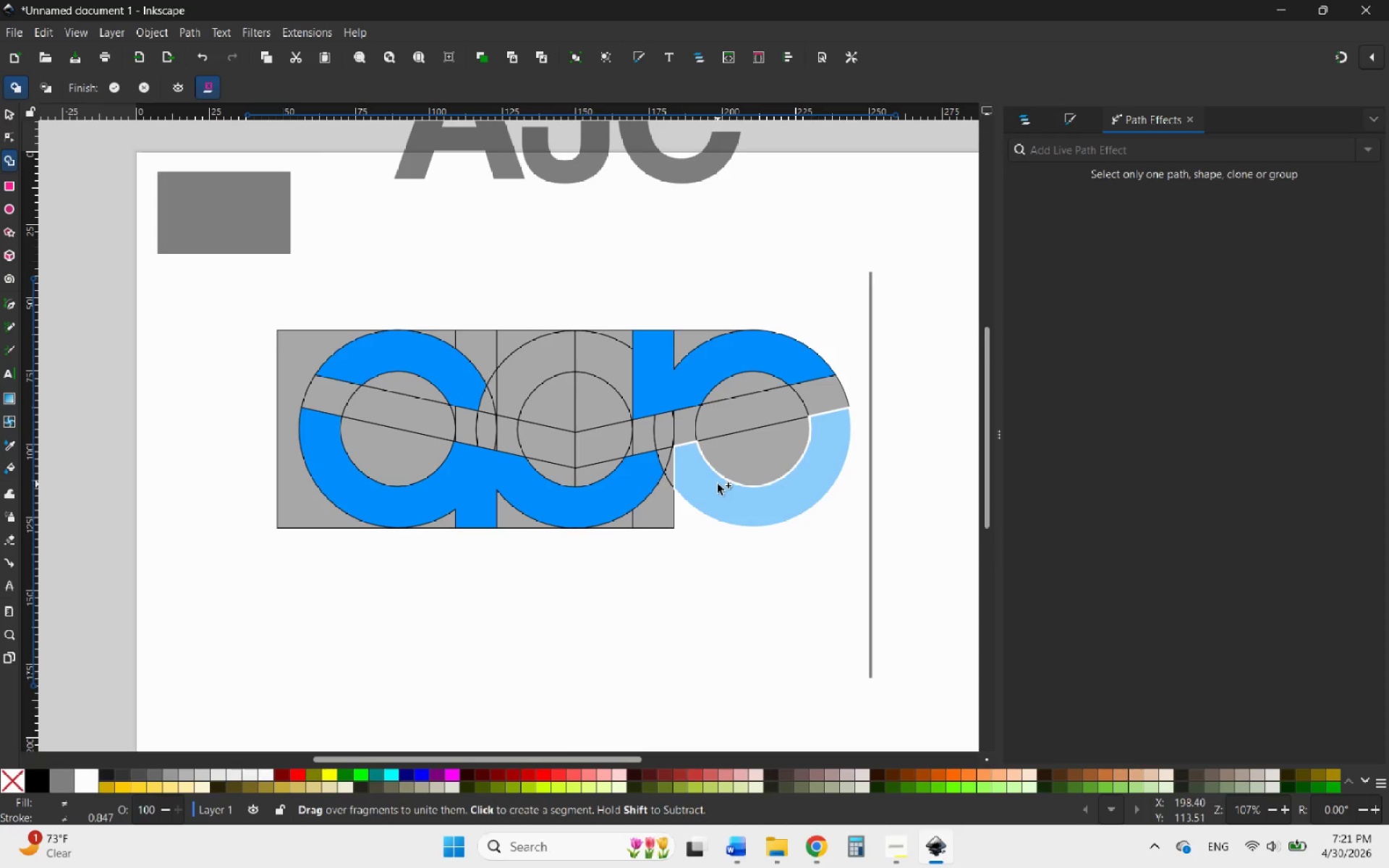 
scroll: coordinate [718, 484], scroll_direction: up, amount: 1.0
 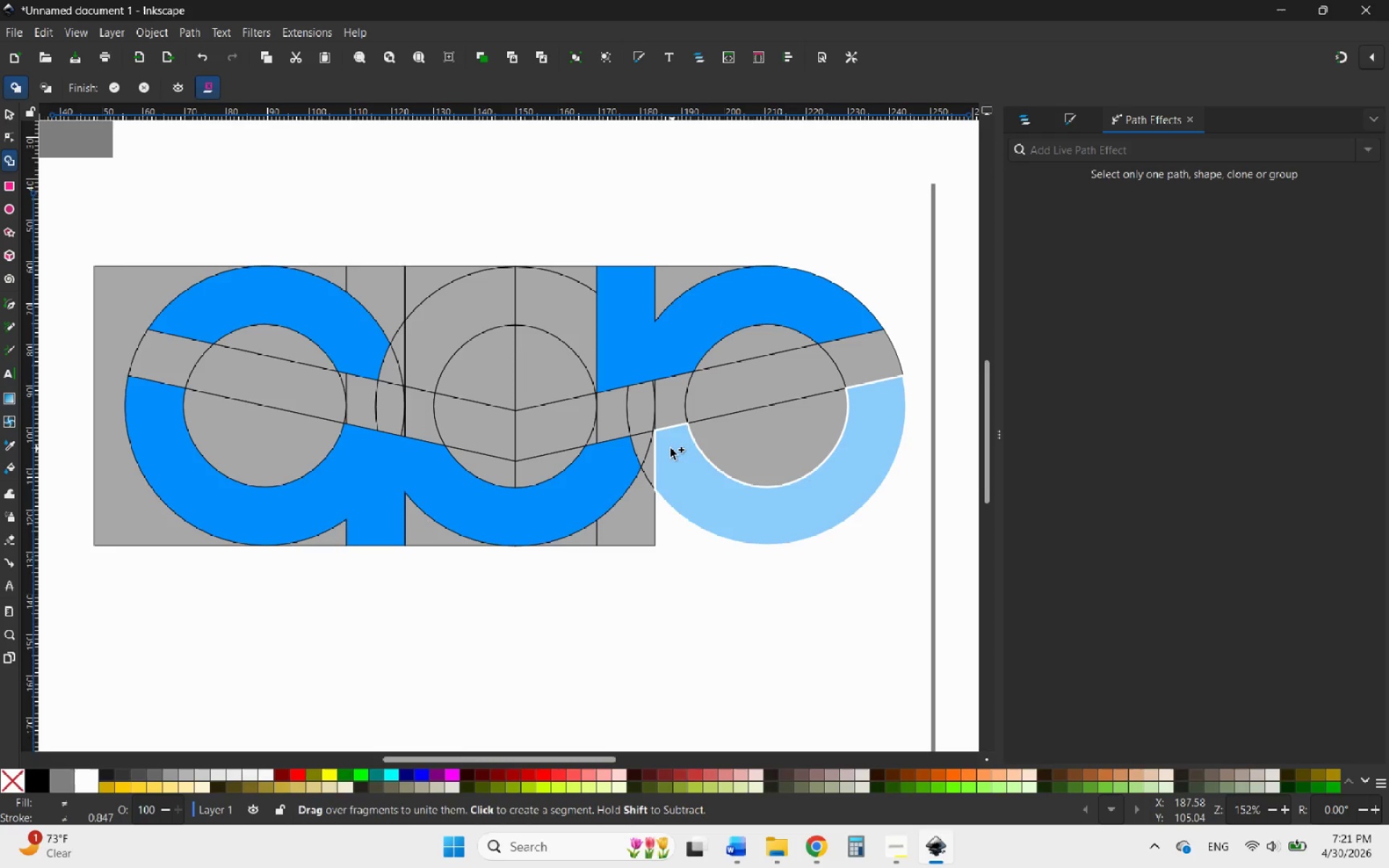 
left_click_drag(start_coordinate=[669, 448], to_coordinate=[627, 454])
 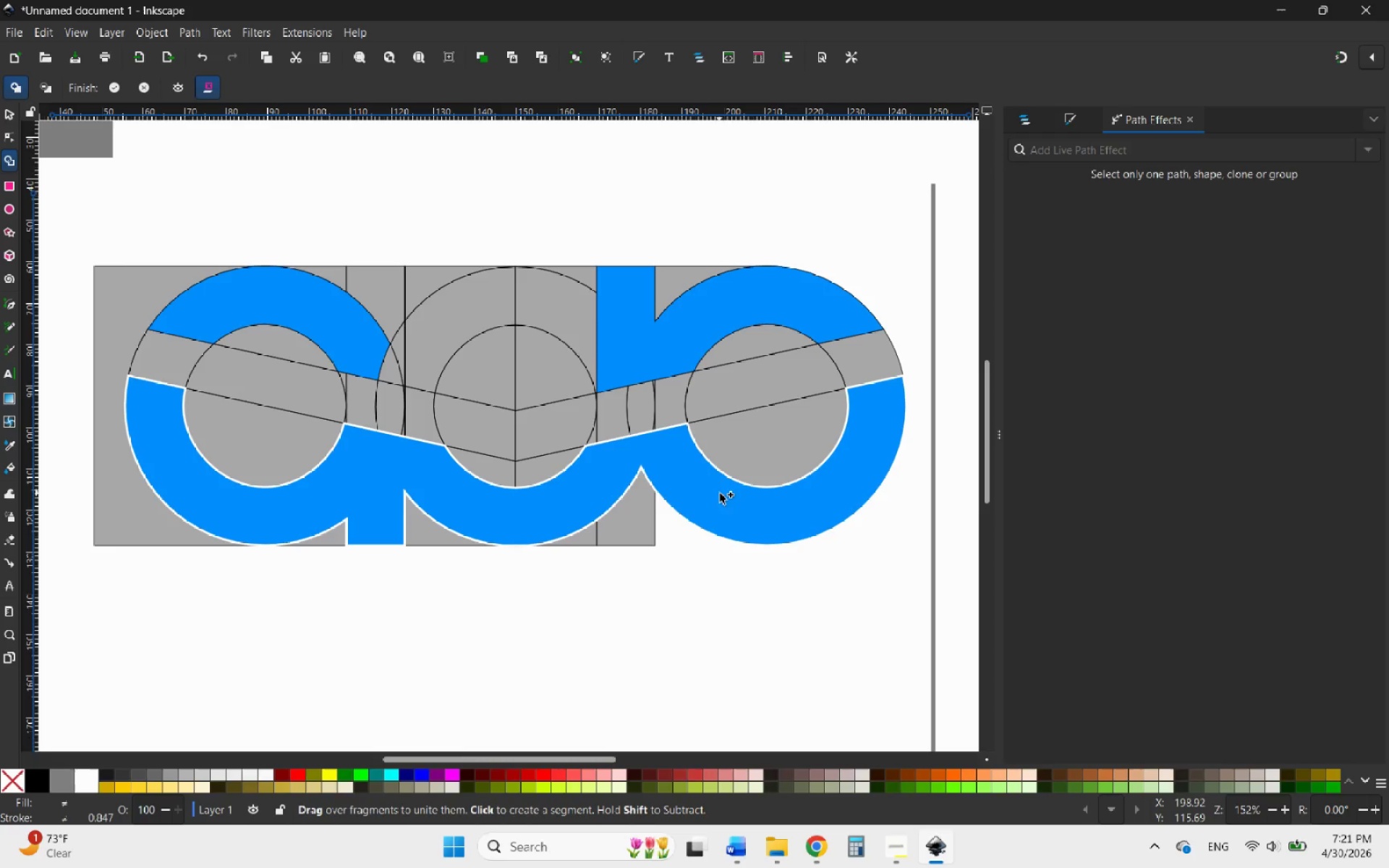 
hold_key(key=ControlLeft, duration=0.58)
scroll: coordinate [732, 510], scroll_direction: down, amount: 2.0
 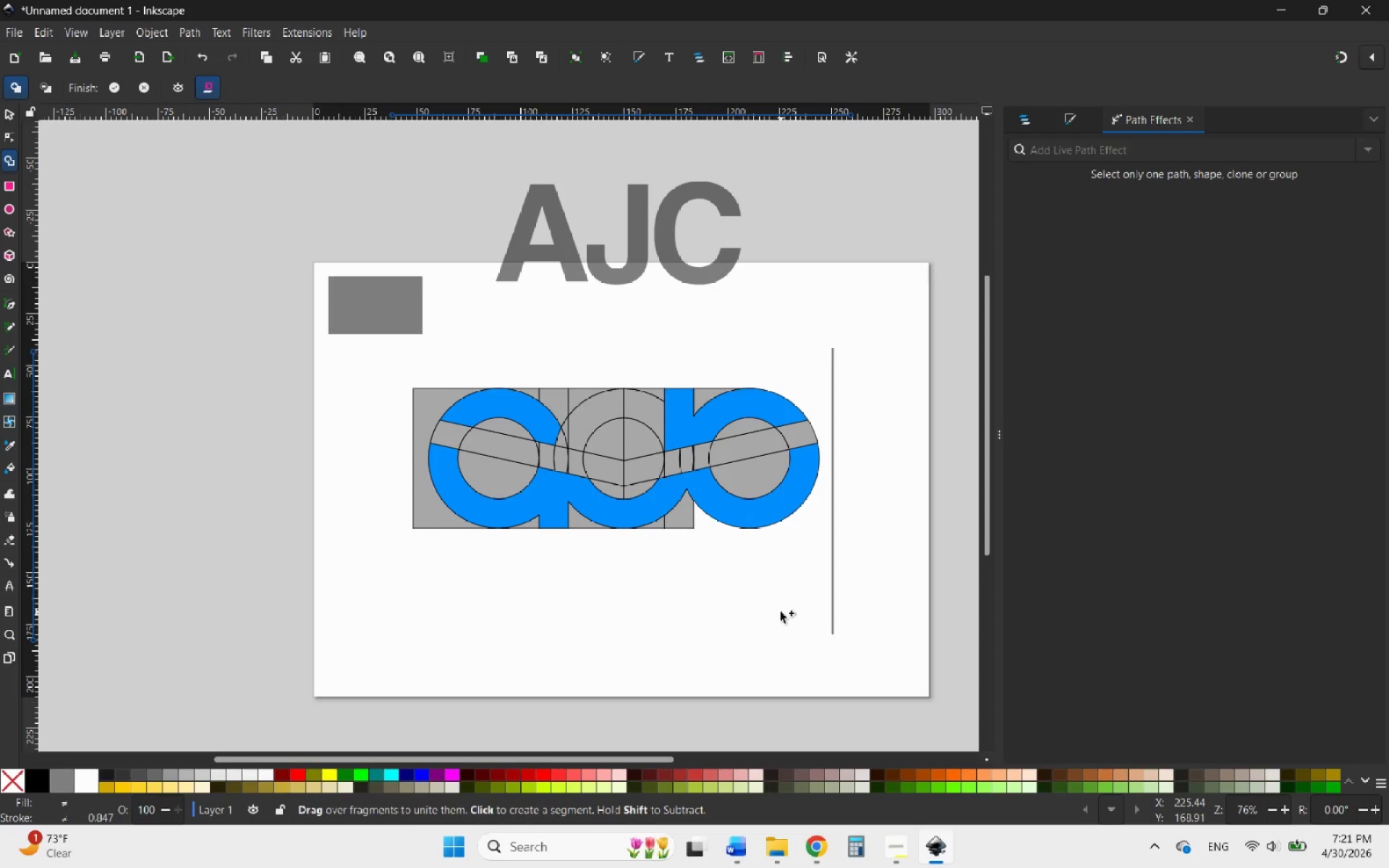 
hold_key(key=ControlLeft, duration=1.02)
scroll: coordinate [708, 561], scroll_direction: up, amount: 2.0
 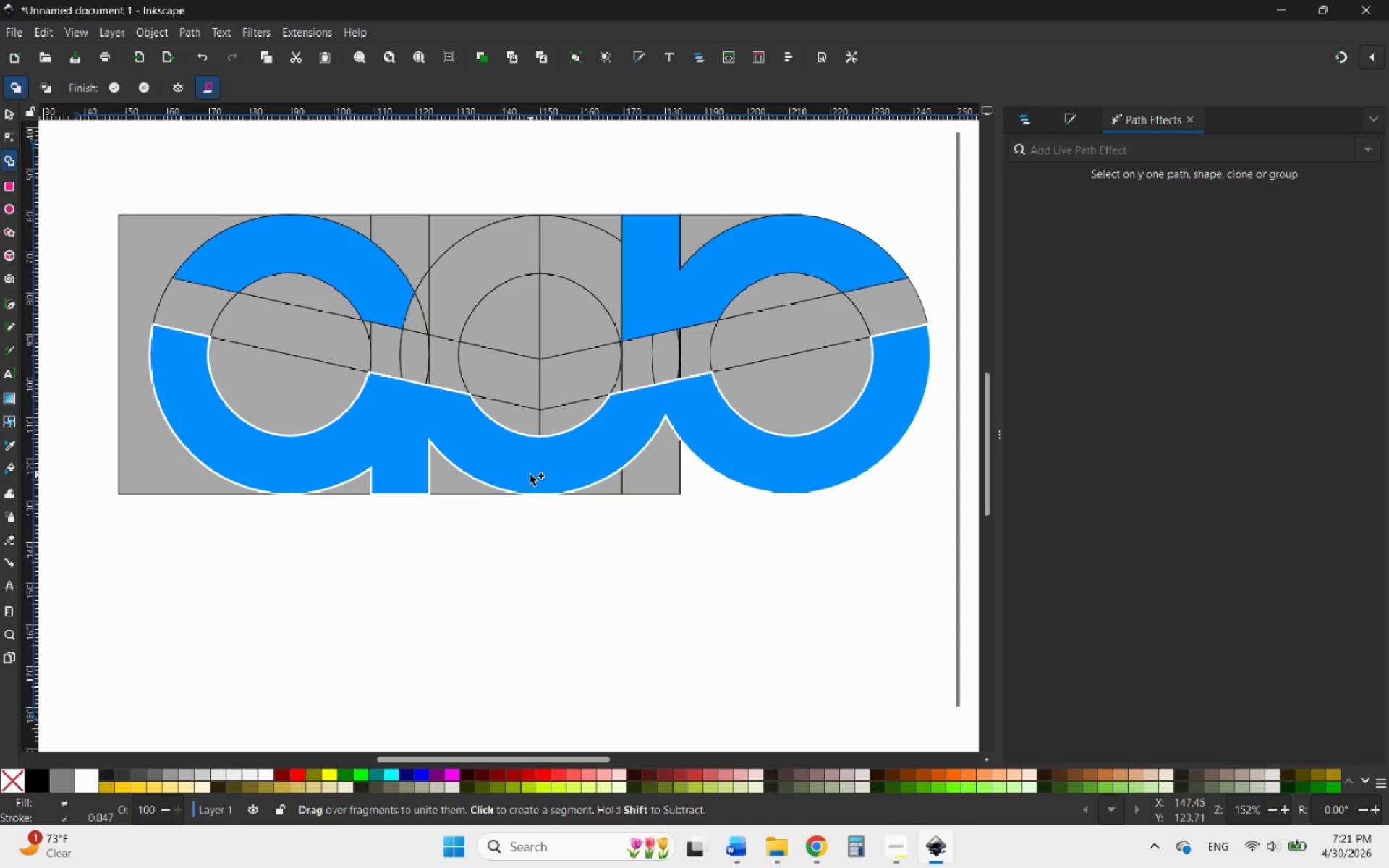 
wait(19.03)
 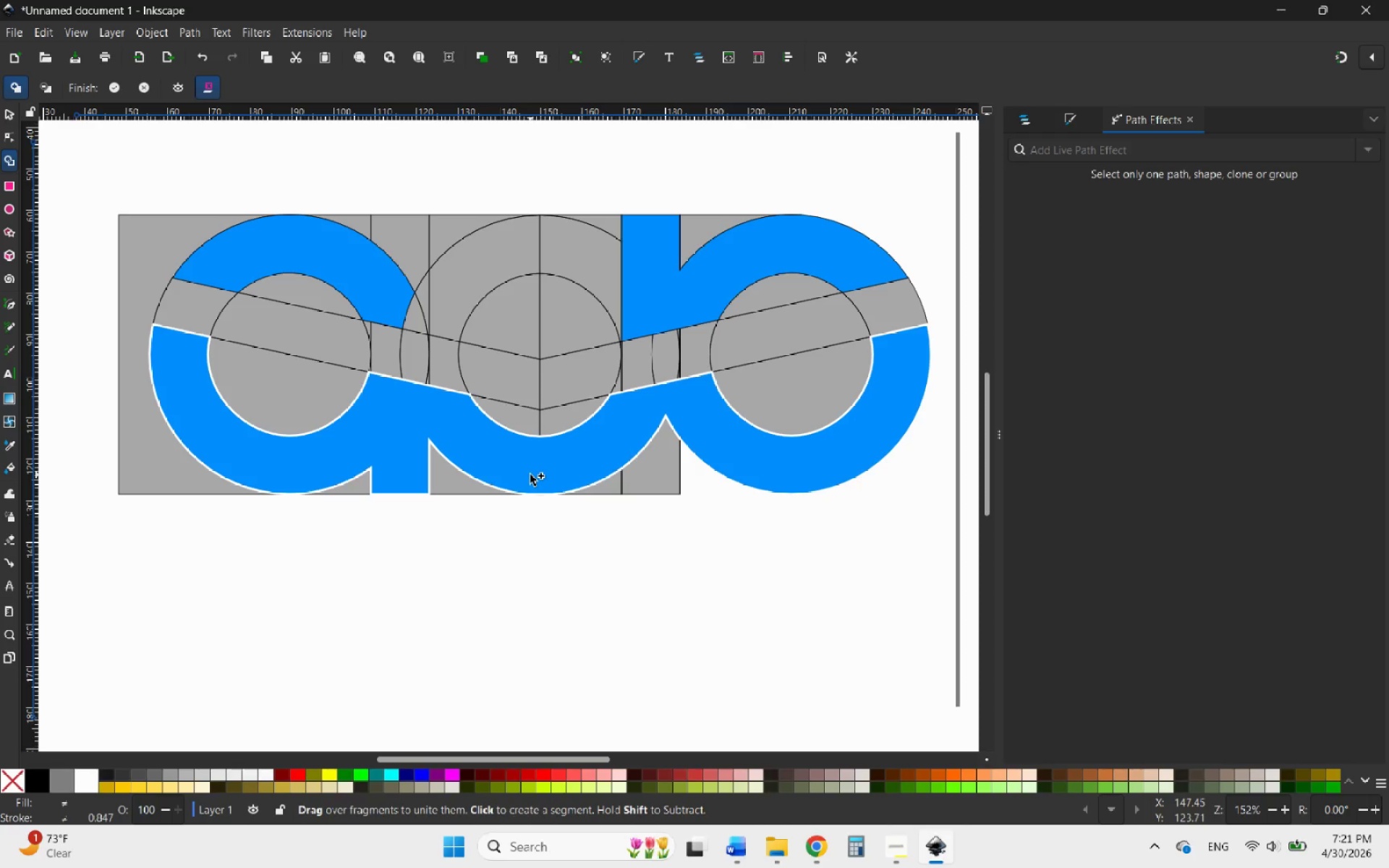 
left_click_drag(start_coordinate=[640, 362], to_coordinate=[692, 357])
 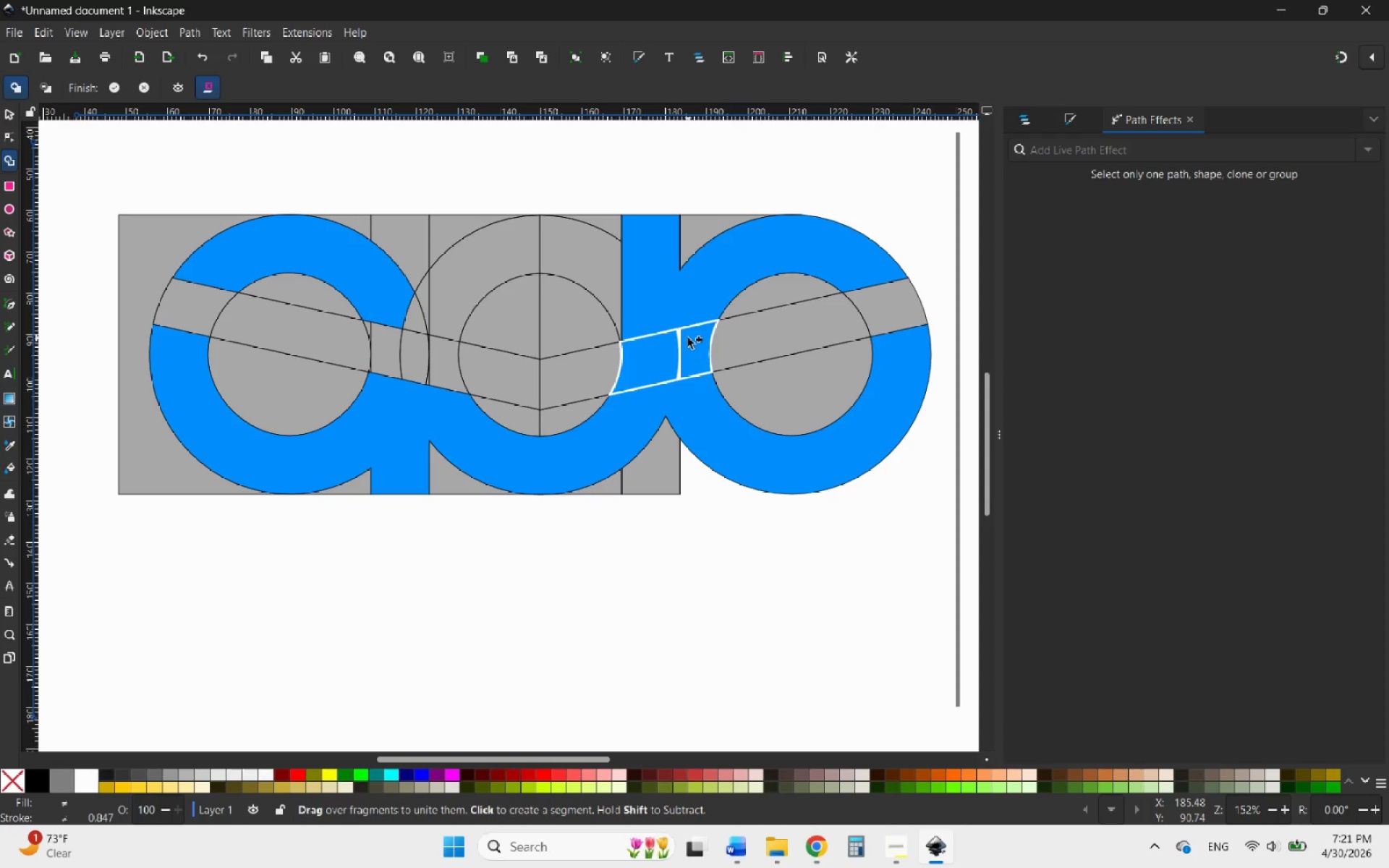 
left_click_drag(start_coordinate=[688, 338], to_coordinate=[674, 368])
 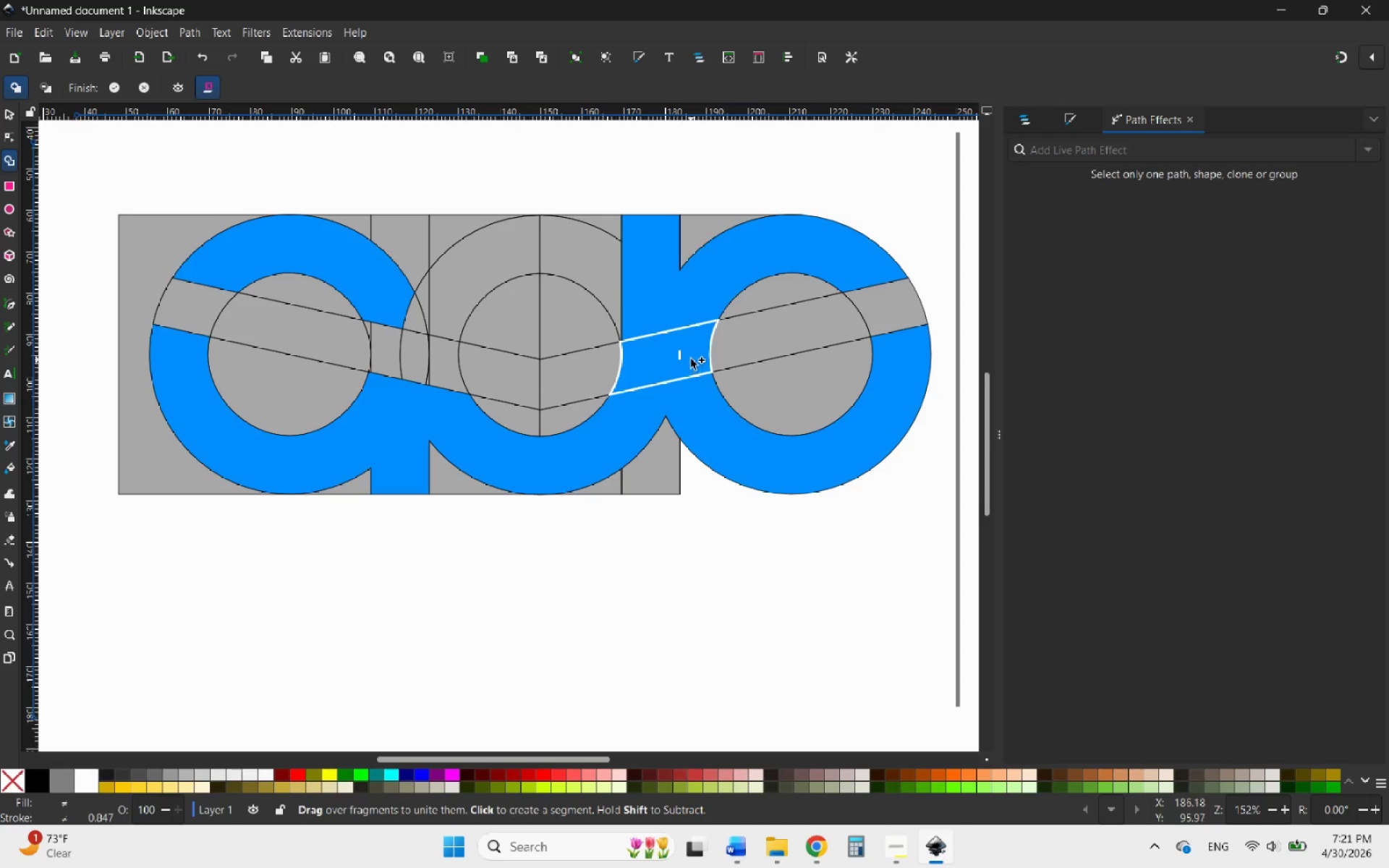 
left_click_drag(start_coordinate=[689, 358], to_coordinate=[672, 359])
 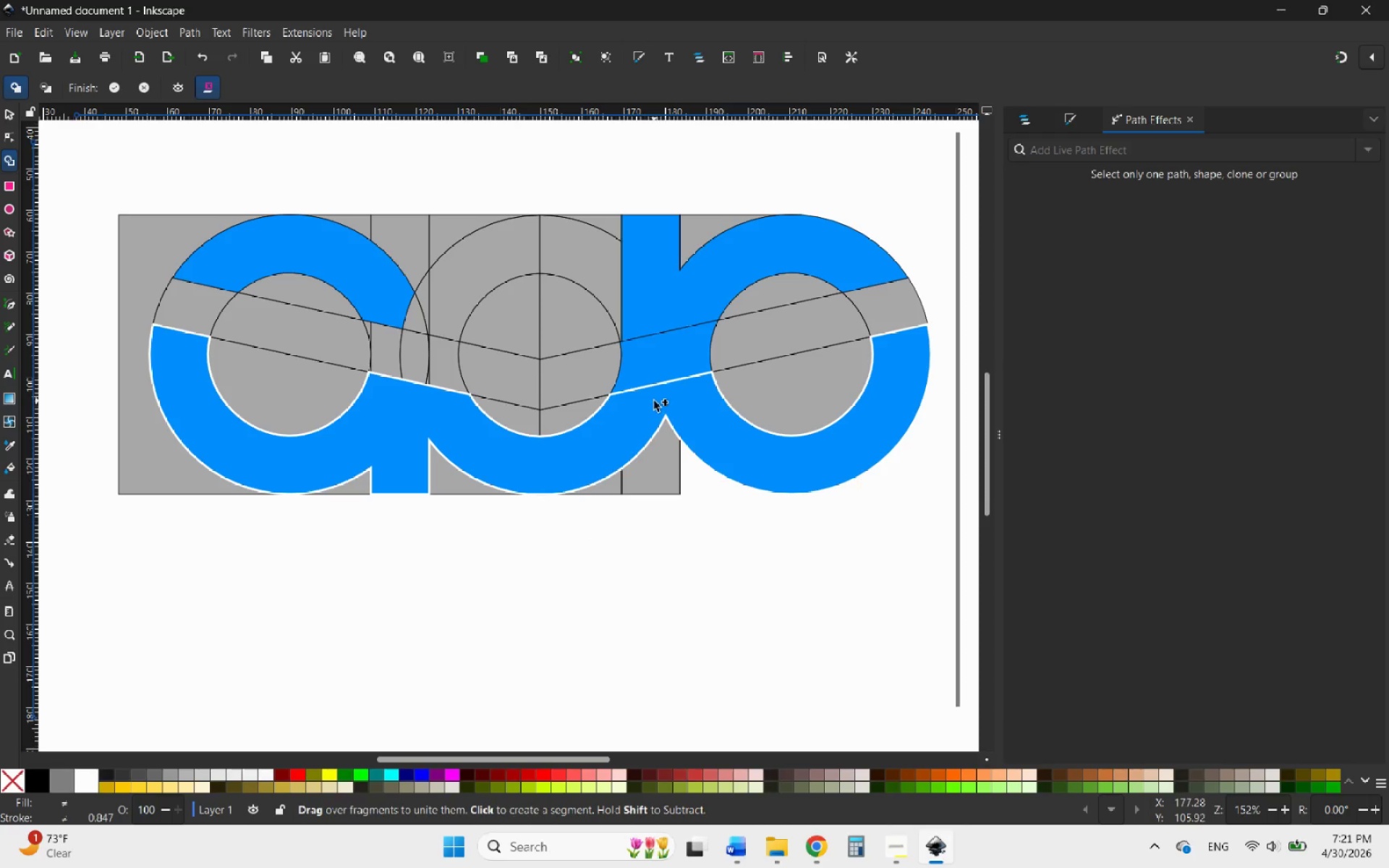 
left_click_drag(start_coordinate=[652, 401], to_coordinate=[661, 318])
 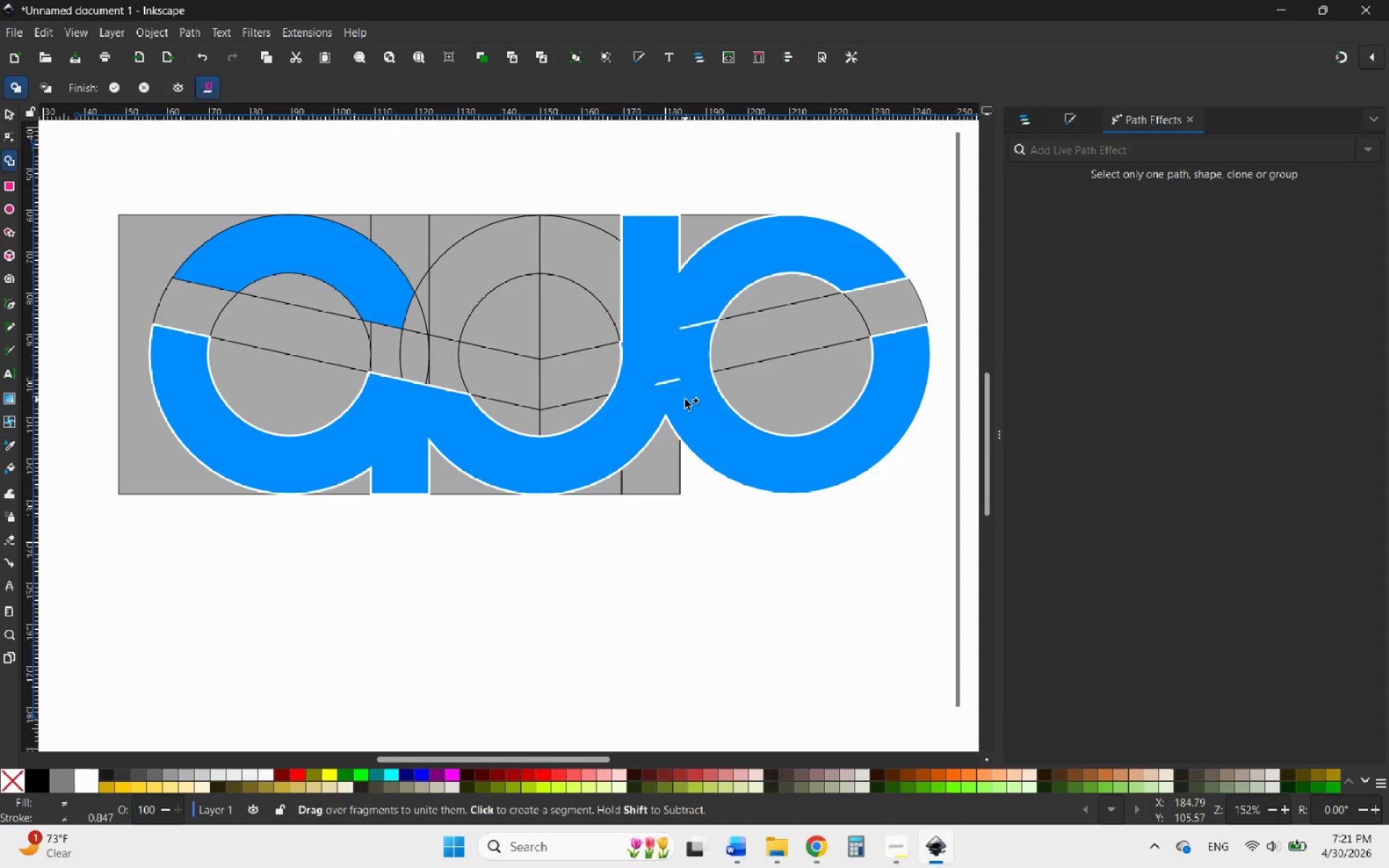 
left_click_drag(start_coordinate=[672, 393], to_coordinate=[691, 316])
 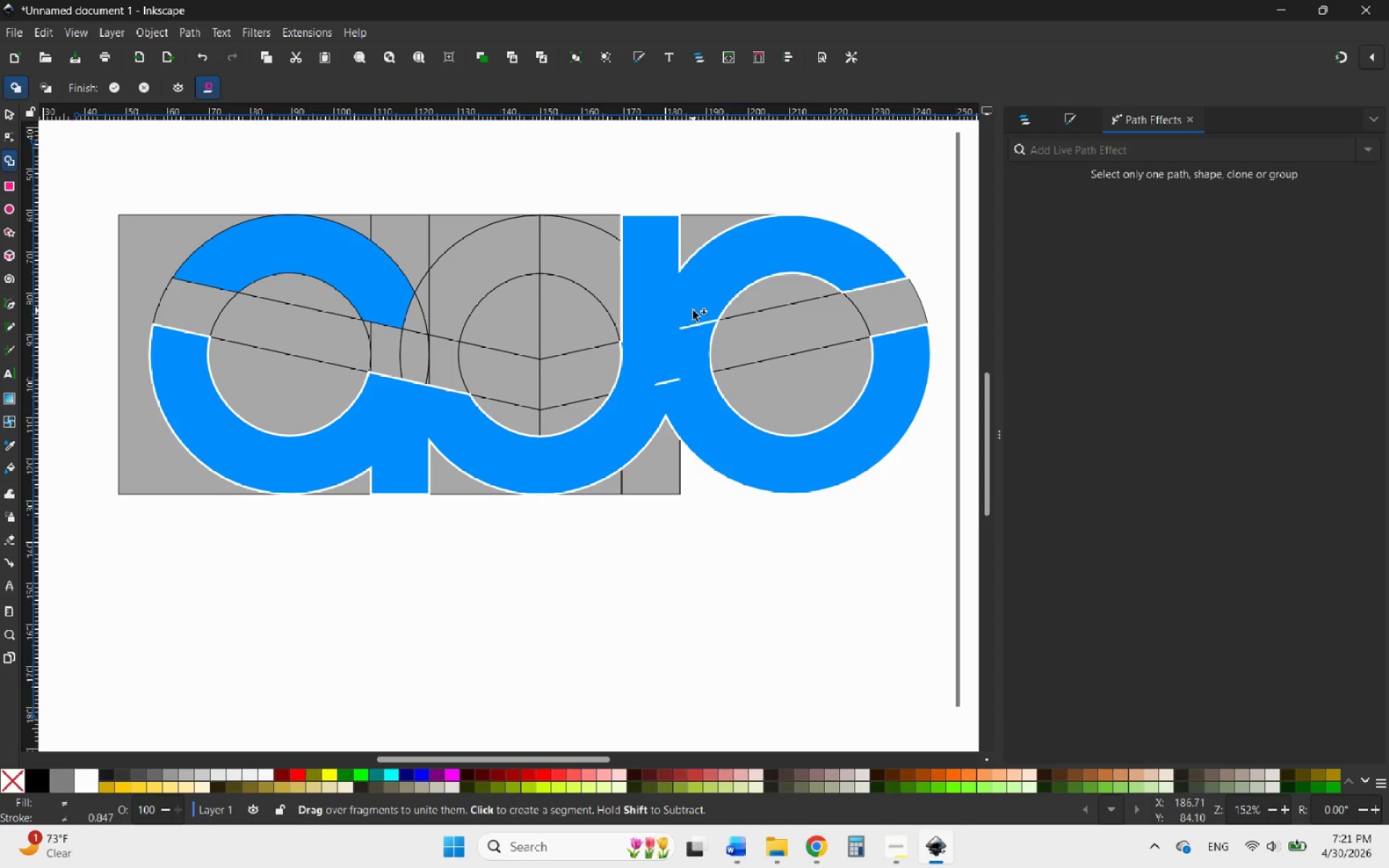 
left_click_drag(start_coordinate=[693, 310], to_coordinate=[695, 348])
 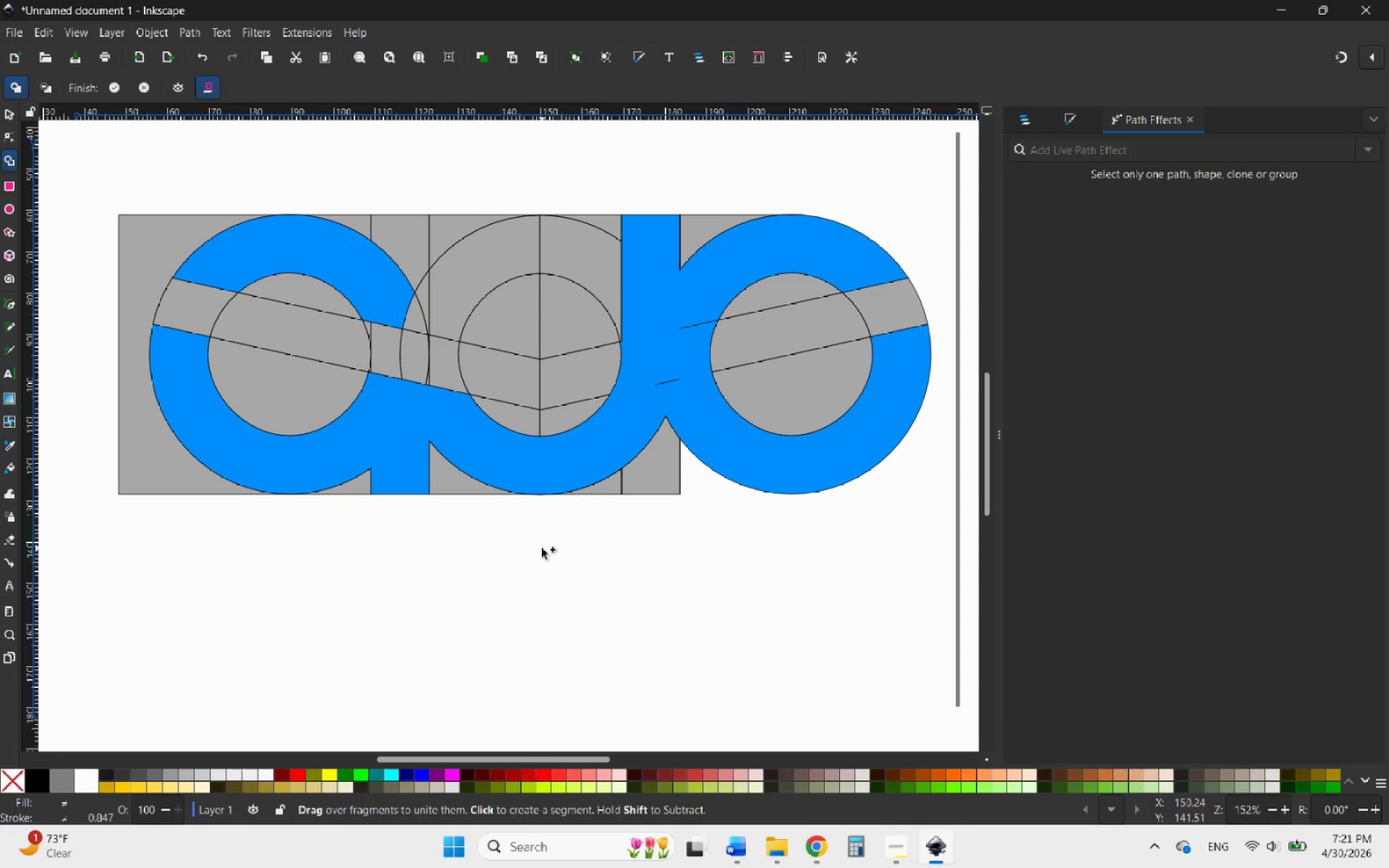 
hold_key(key=ControlLeft, duration=0.58)
scroll: coordinate [543, 559], scroll_direction: down, amount: 2.0
 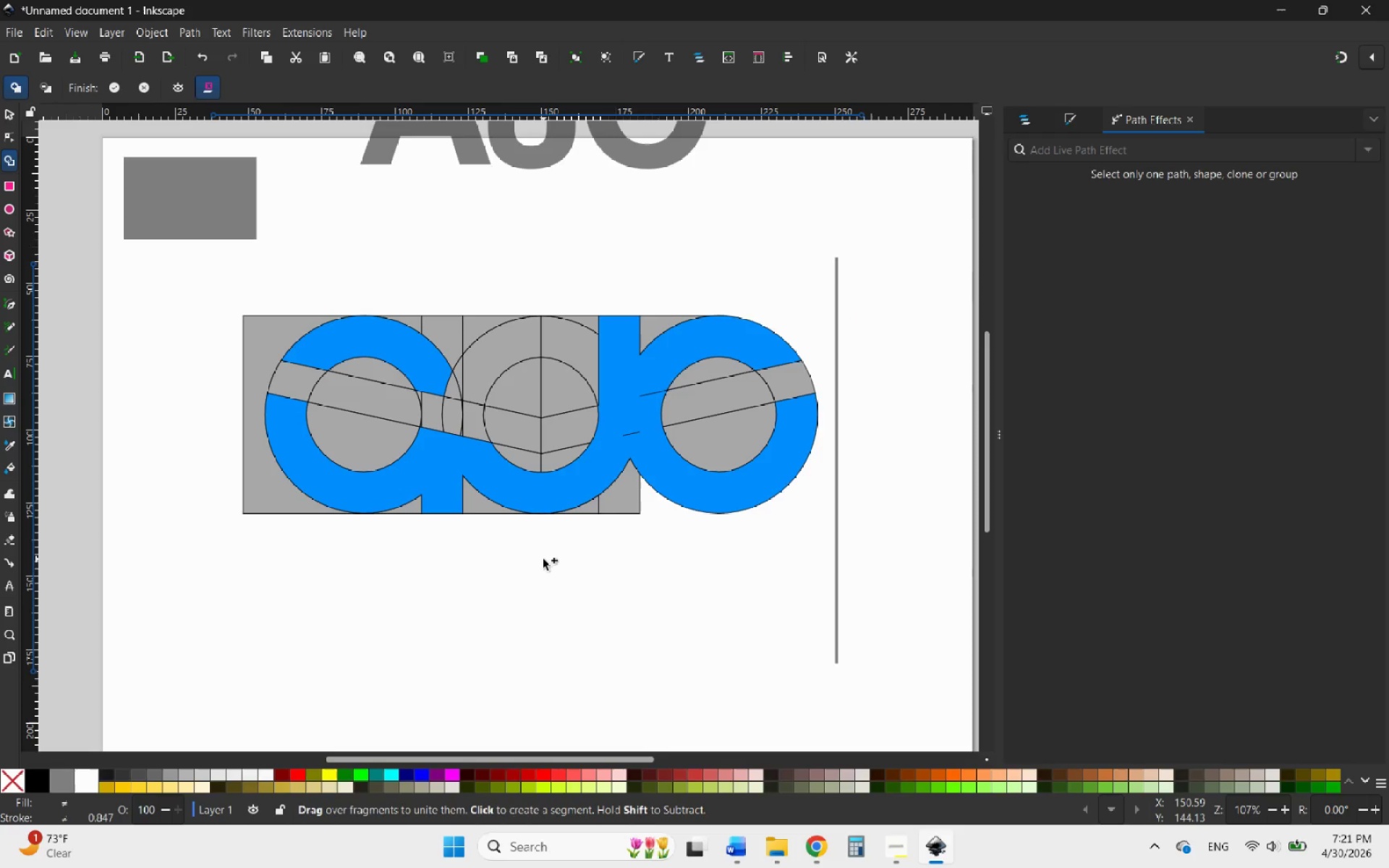 
key(Control+Z)
 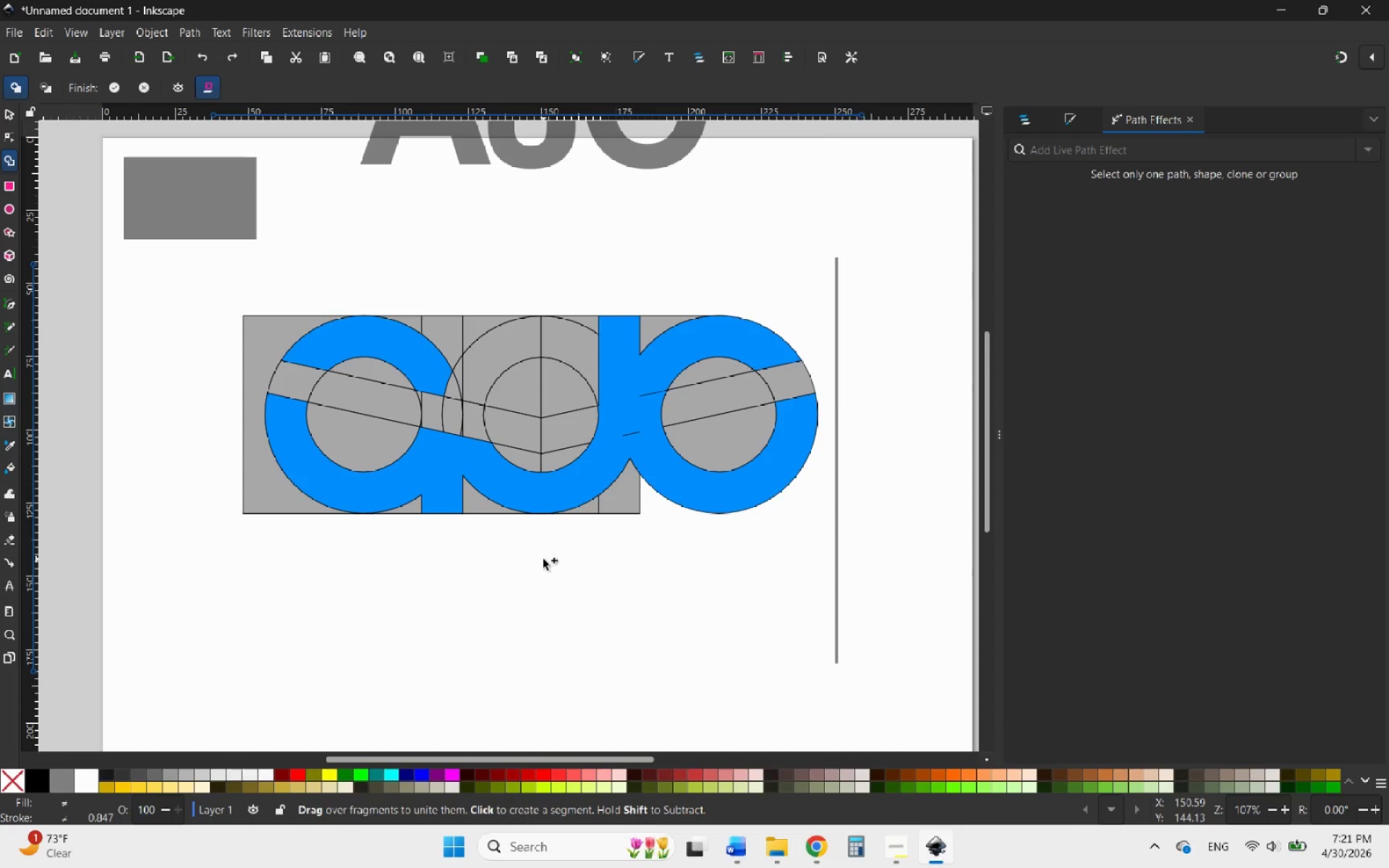 
key(Control+Z)
 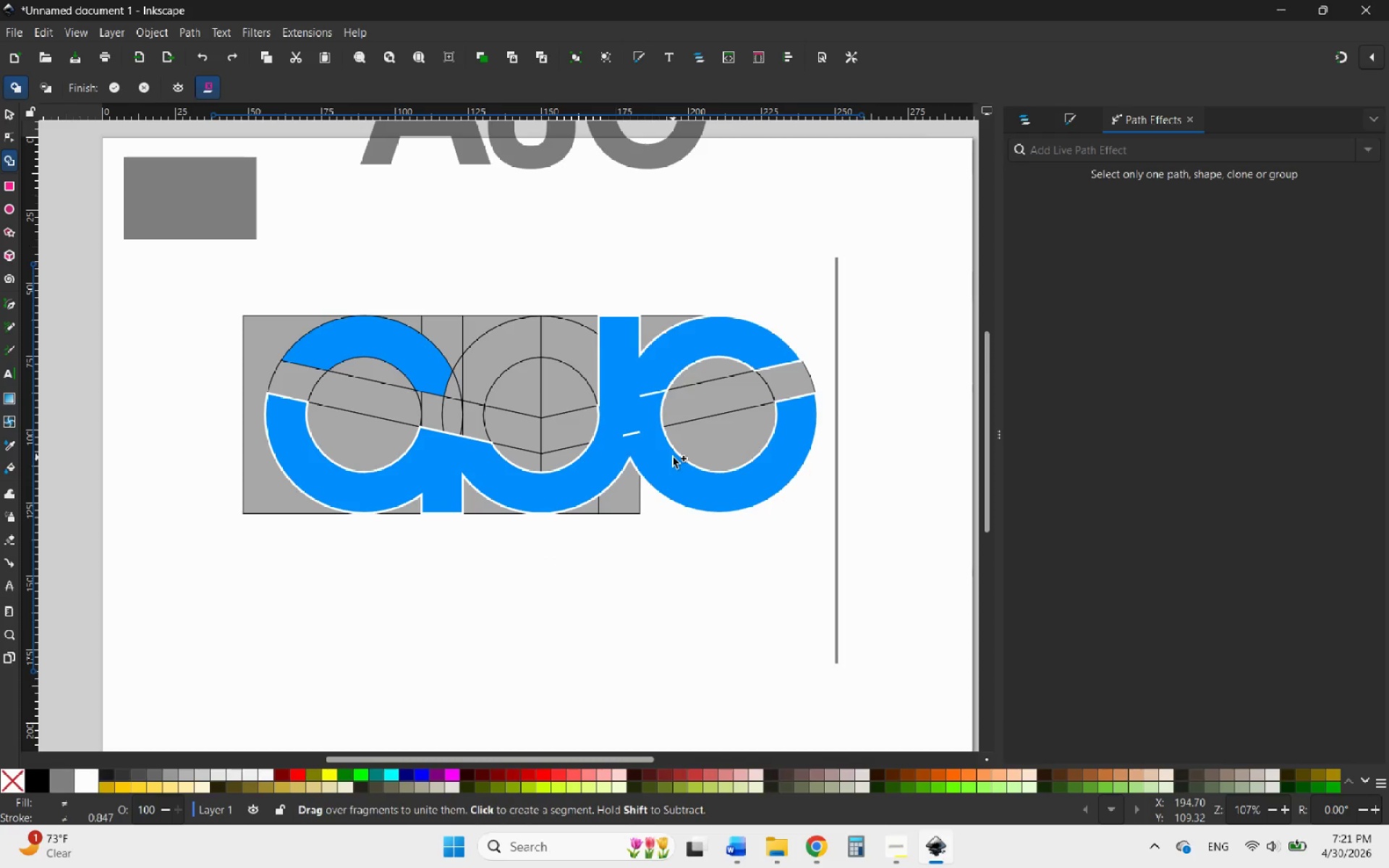 
key(Control+Z)
 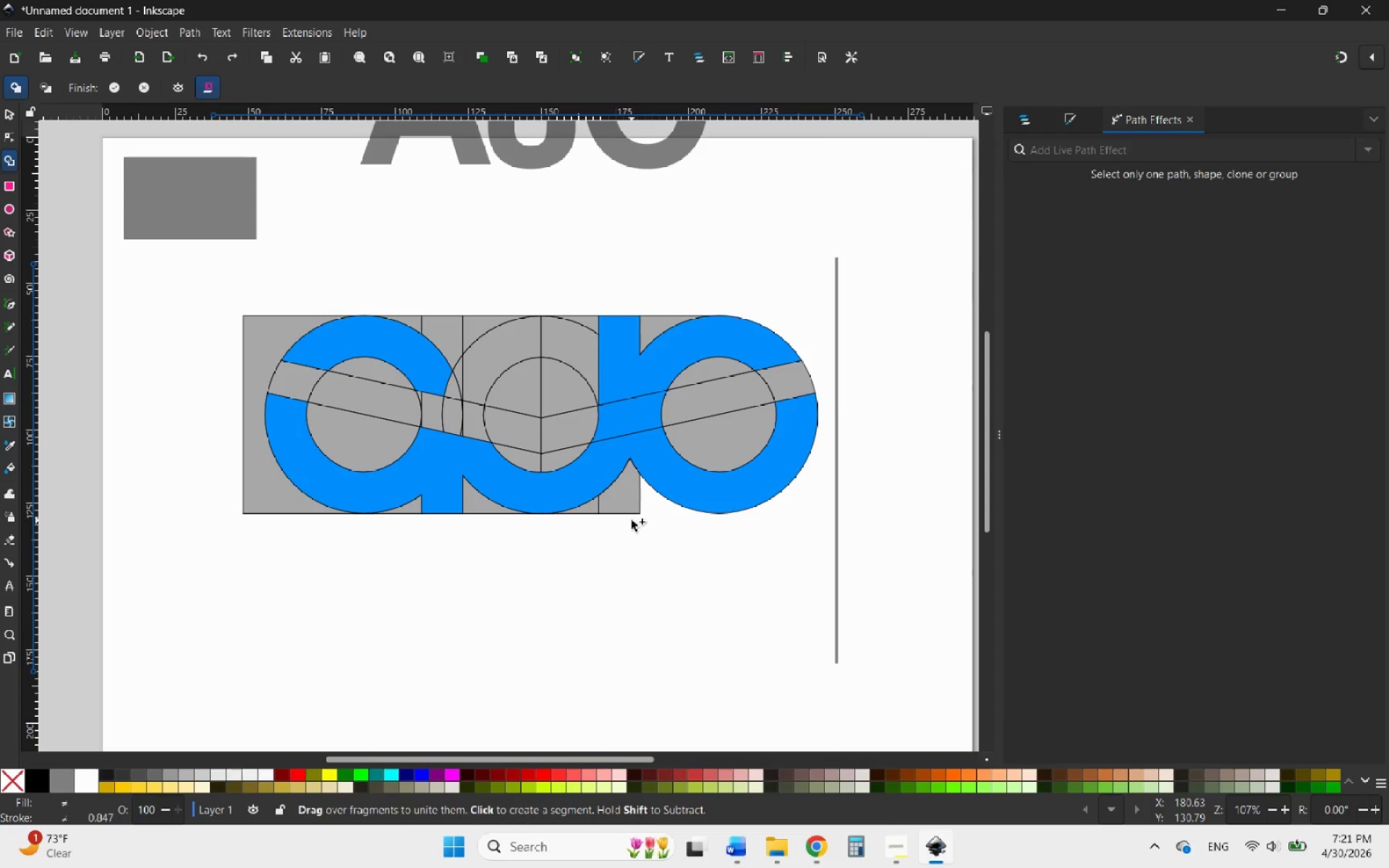 
key(Control+Z)
 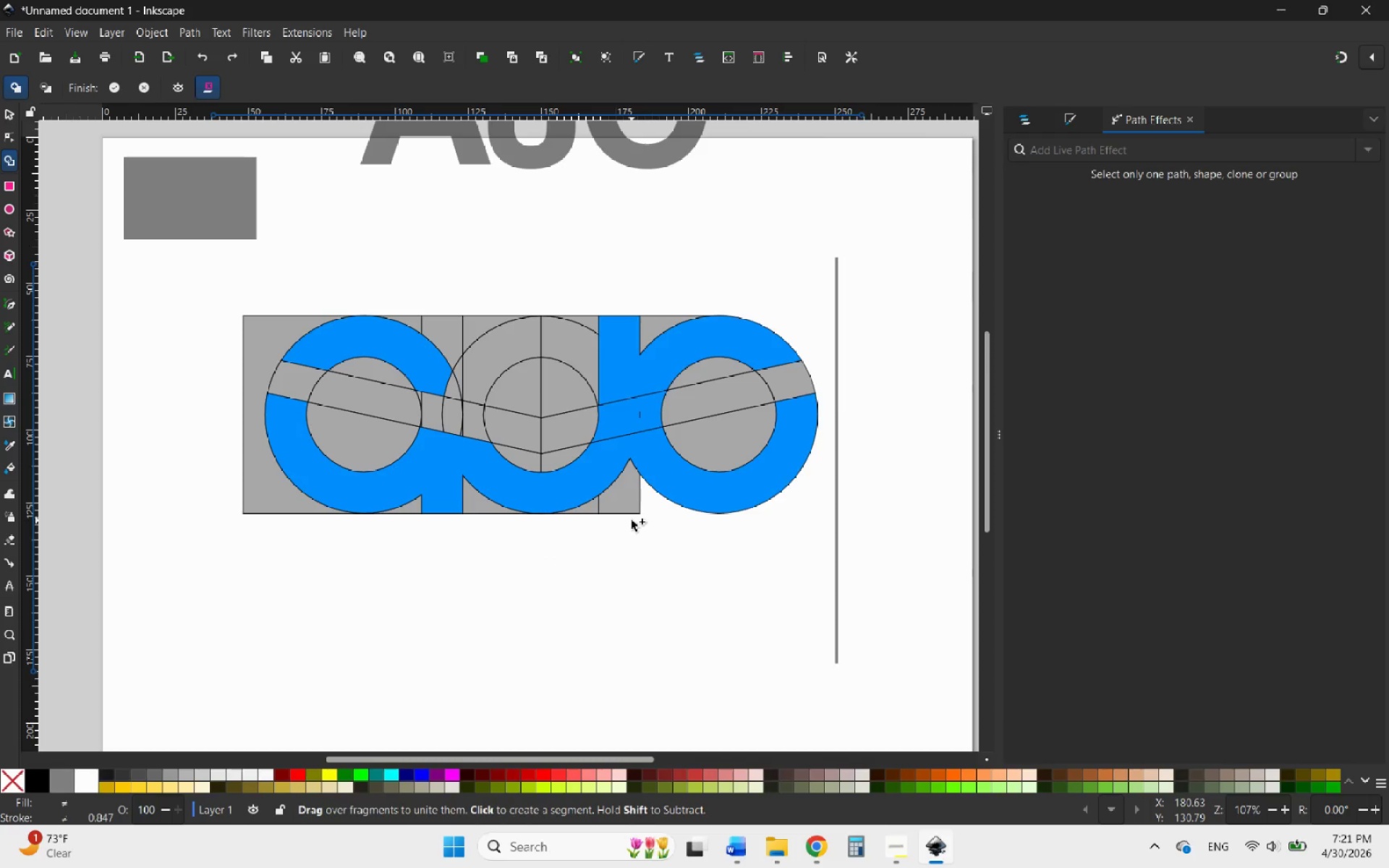 
key(Control+Z)
 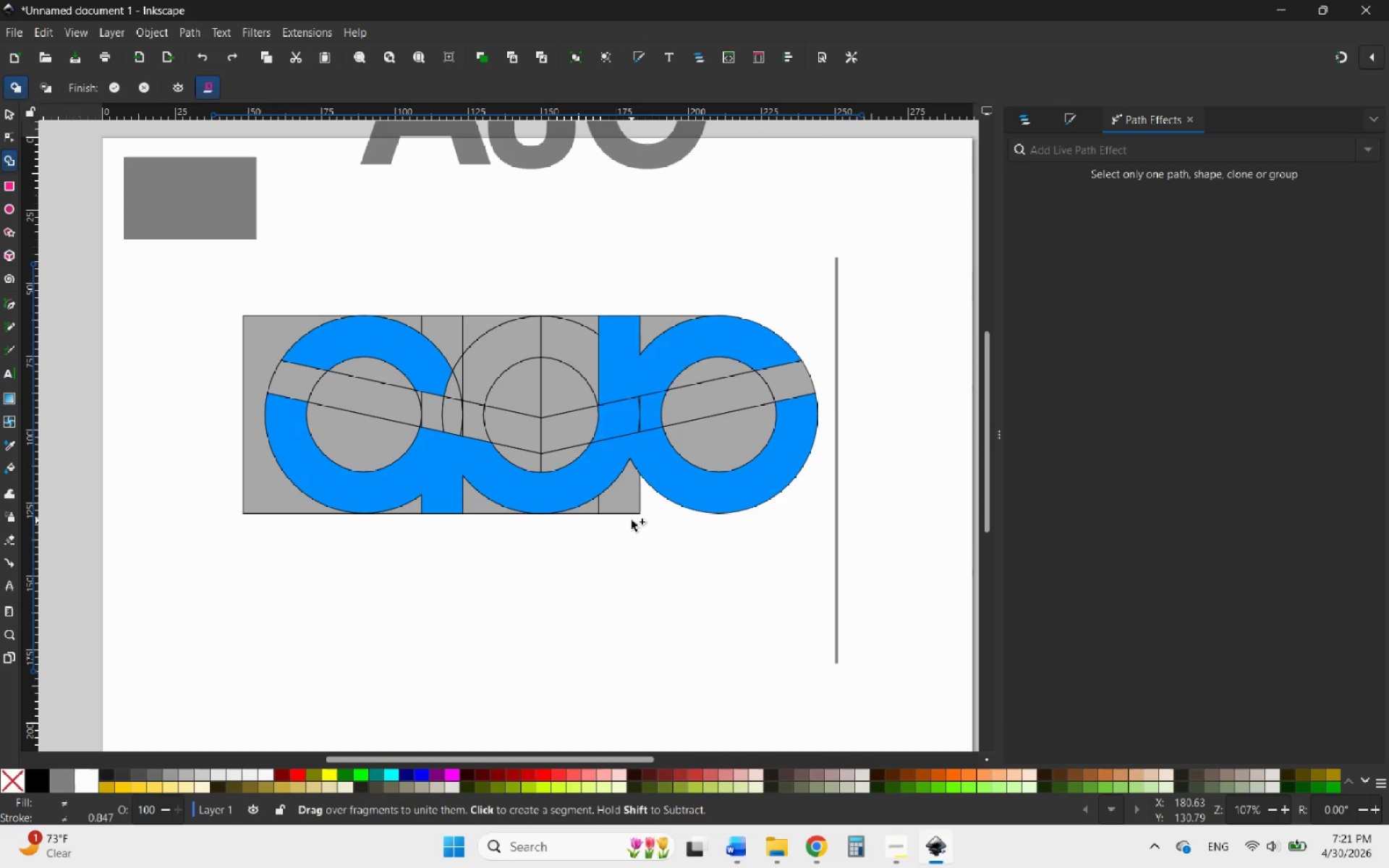 
key(Control+Z)
 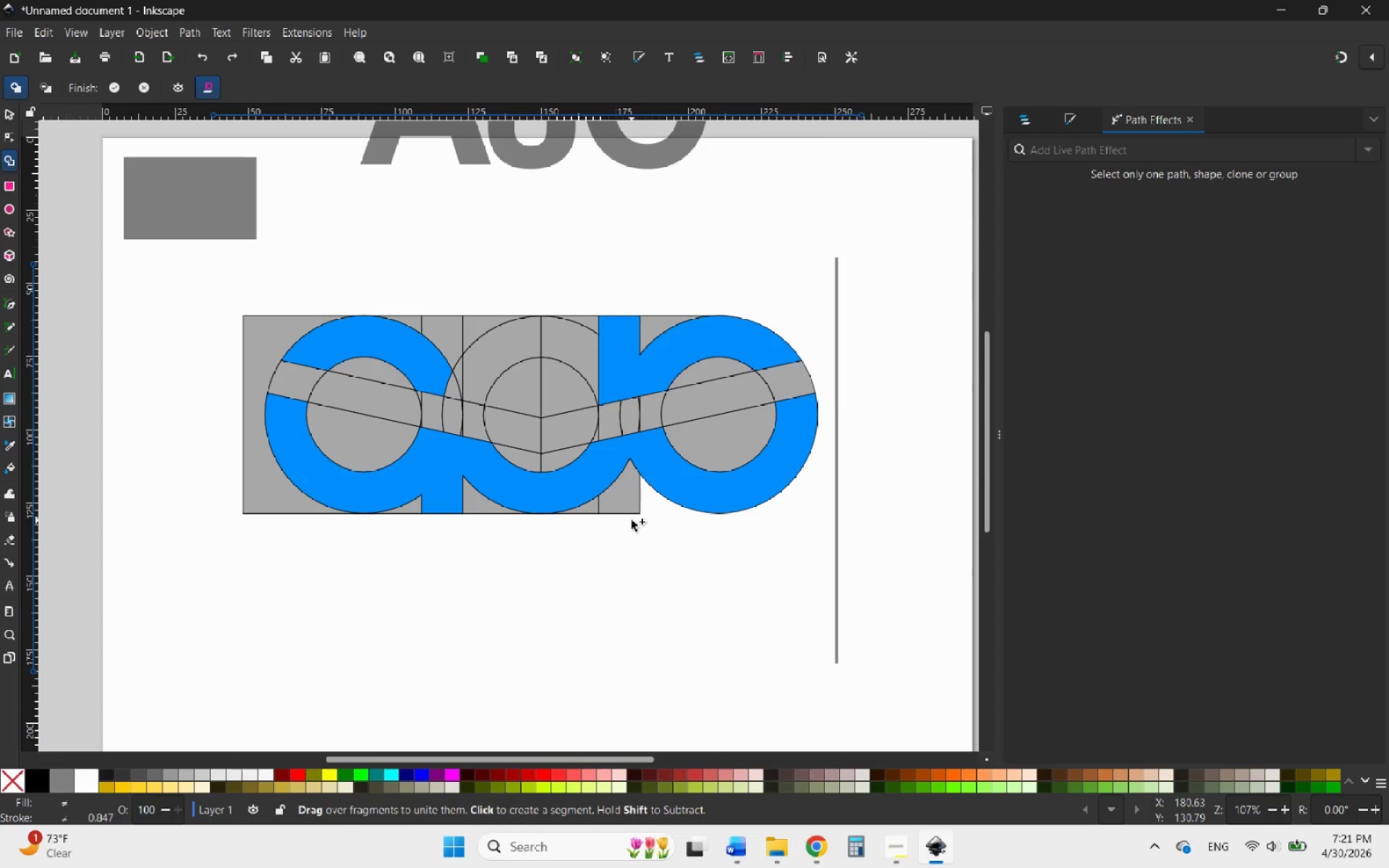 
key(Control+Z)
 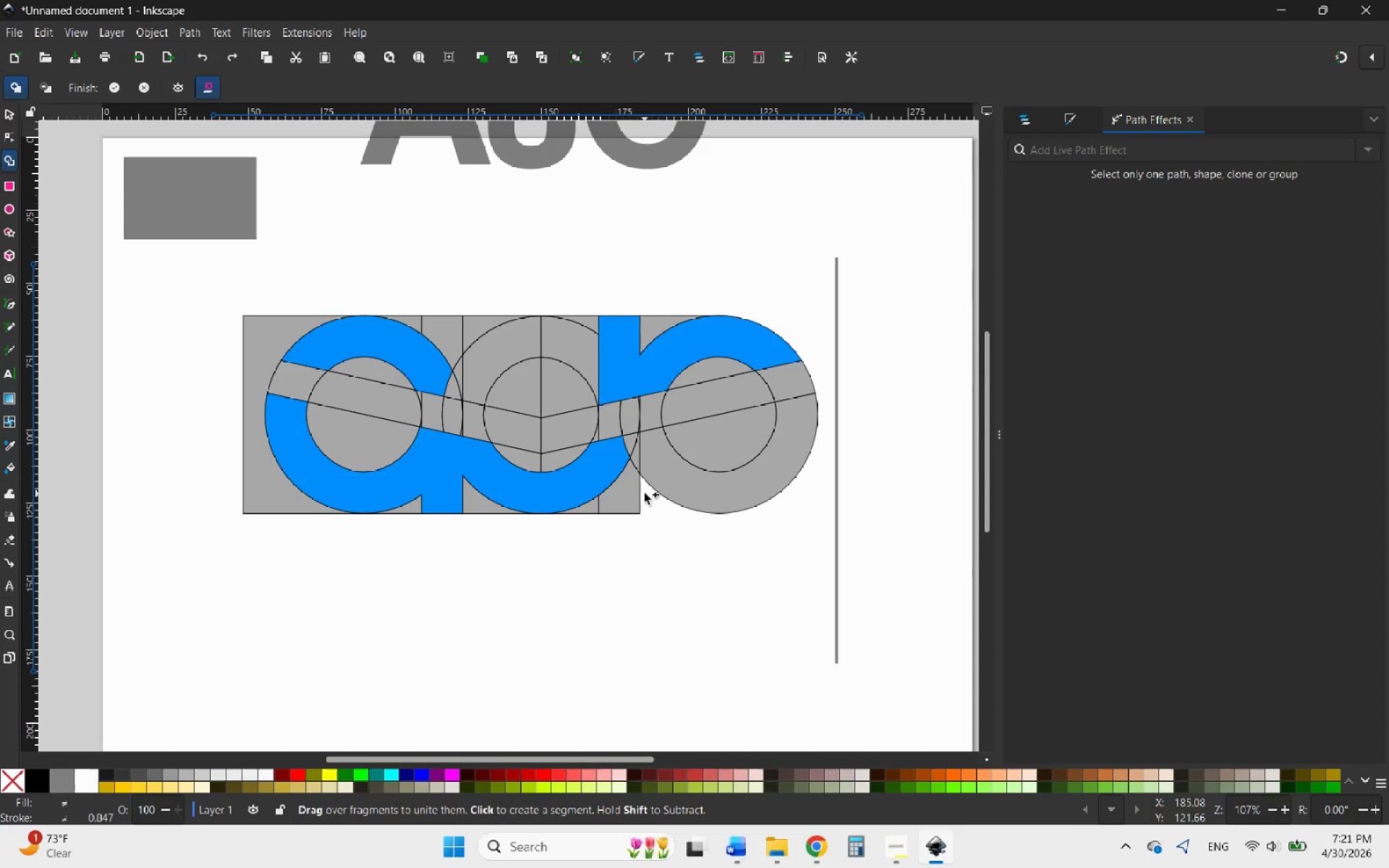 
left_click_drag(start_coordinate=[676, 478], to_coordinate=[627, 447])
 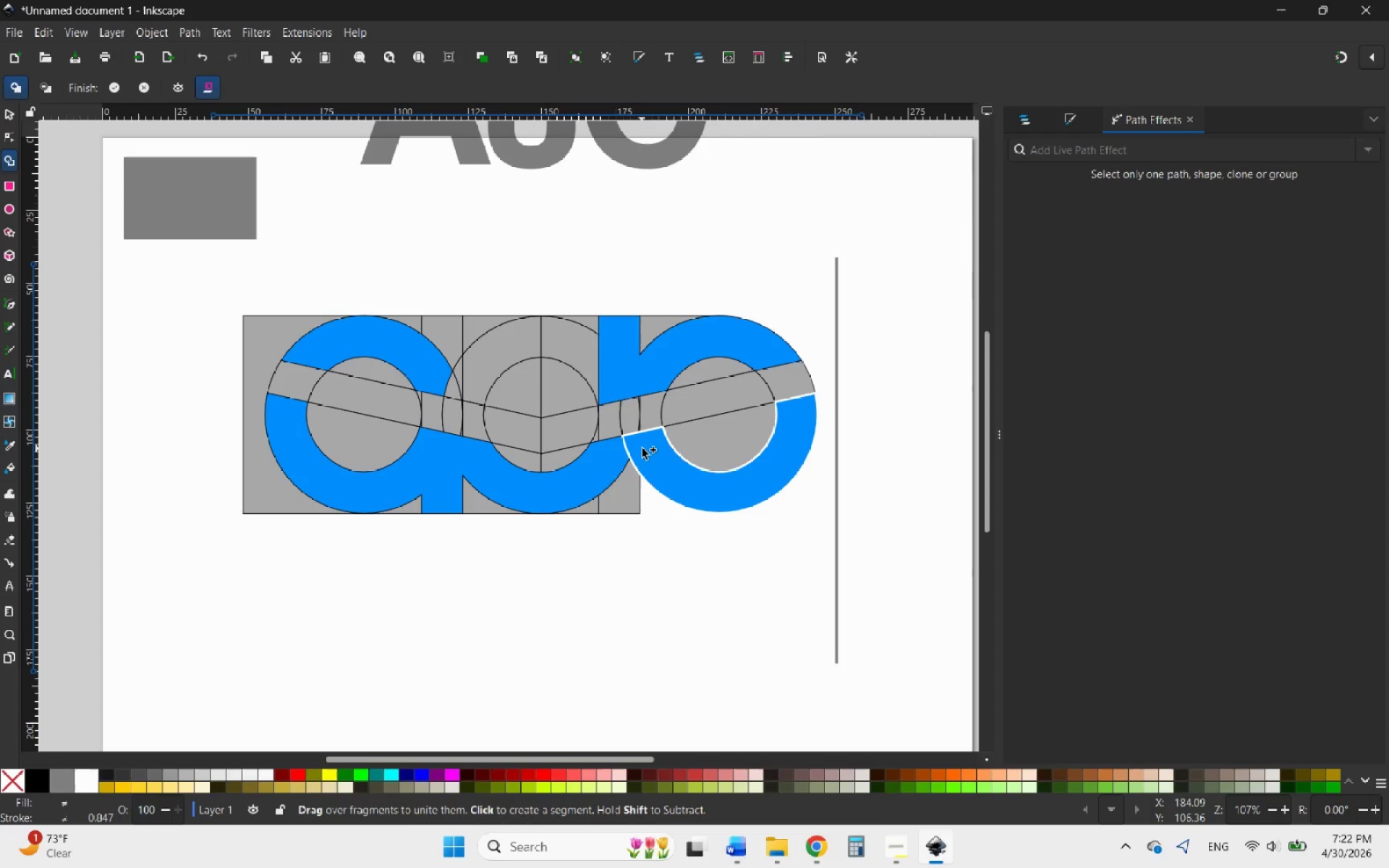 
hold_key(key=ControlLeft, duration=0.69)
scroll: coordinate [647, 450], scroll_direction: up, amount: 2.0
 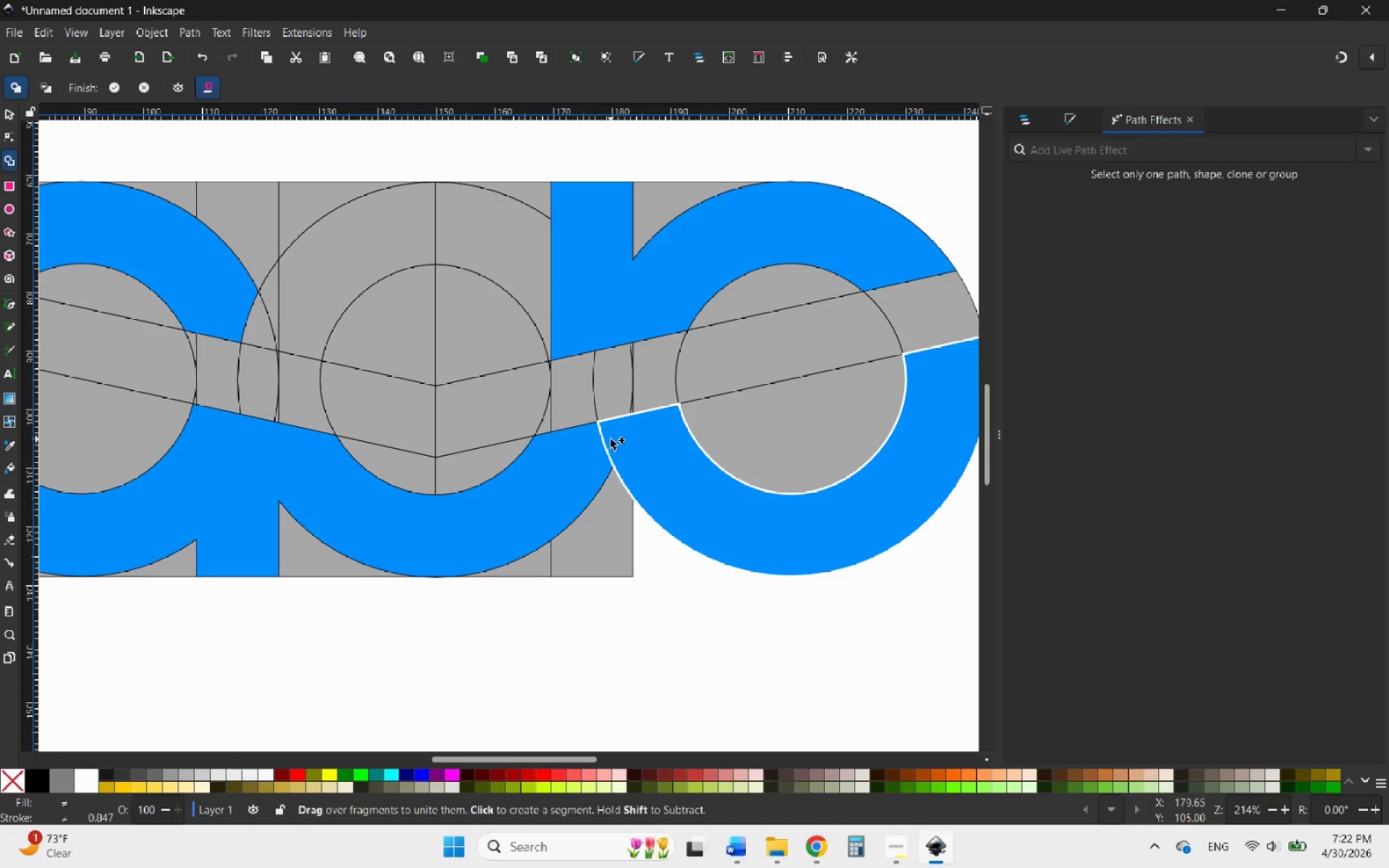 
left_click_drag(start_coordinate=[611, 438], to_coordinate=[598, 442])
 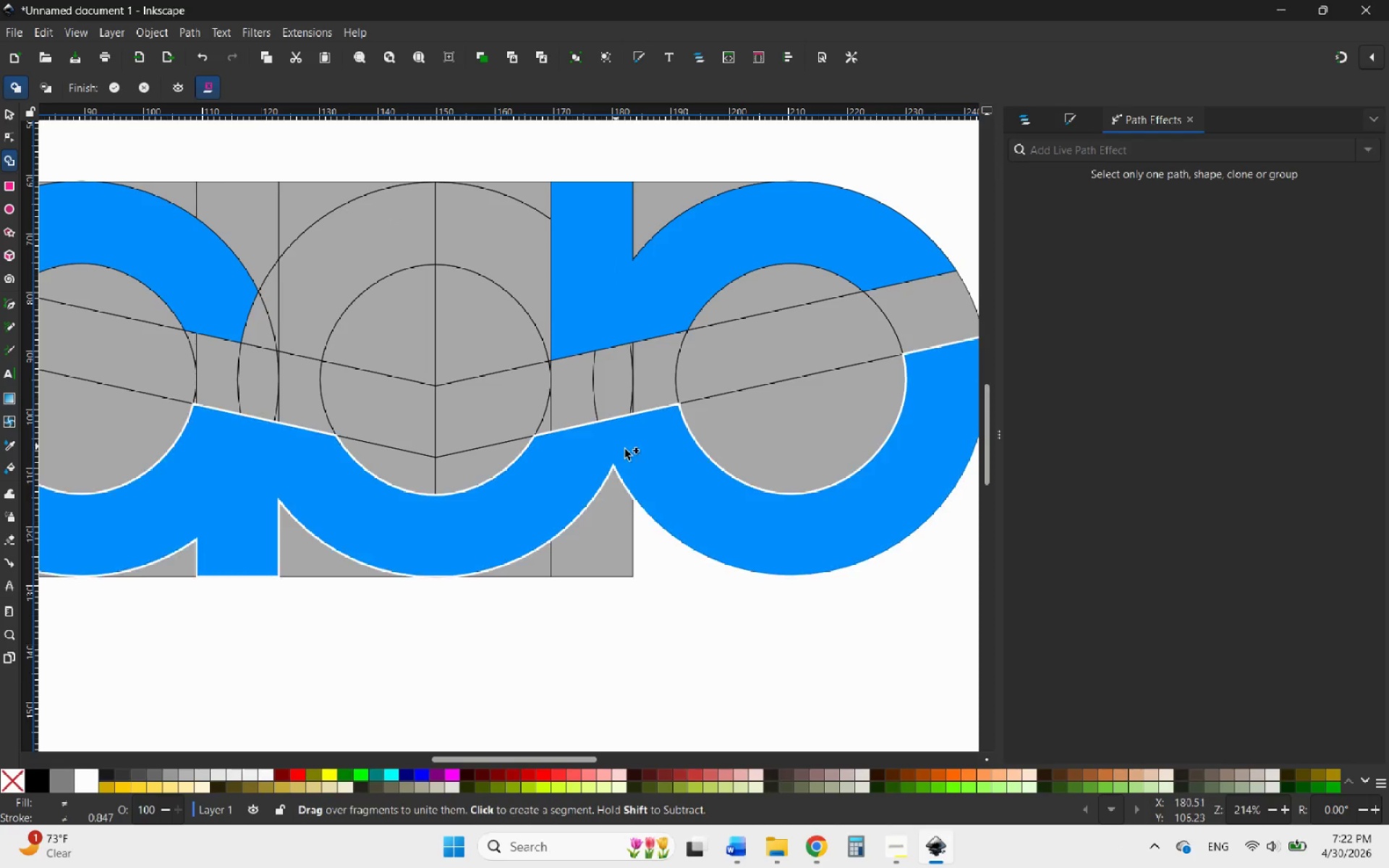 
hold_key(key=ControlLeft, duration=3.78)
scroll: coordinate [658, 504], scroll_direction: down, amount: 3.0
 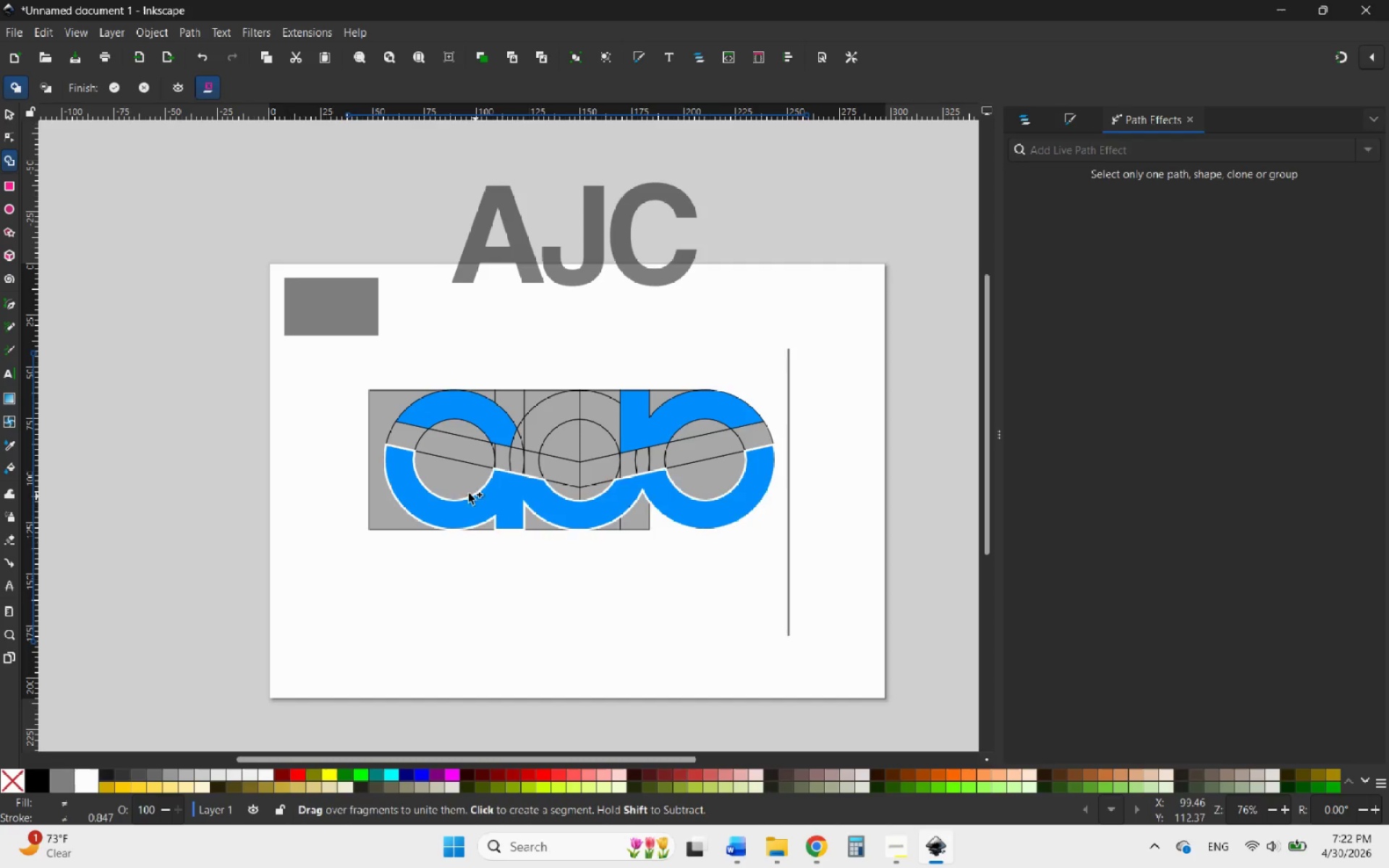 
scroll: coordinate [441, 457], scroll_direction: up, amount: 4.0
 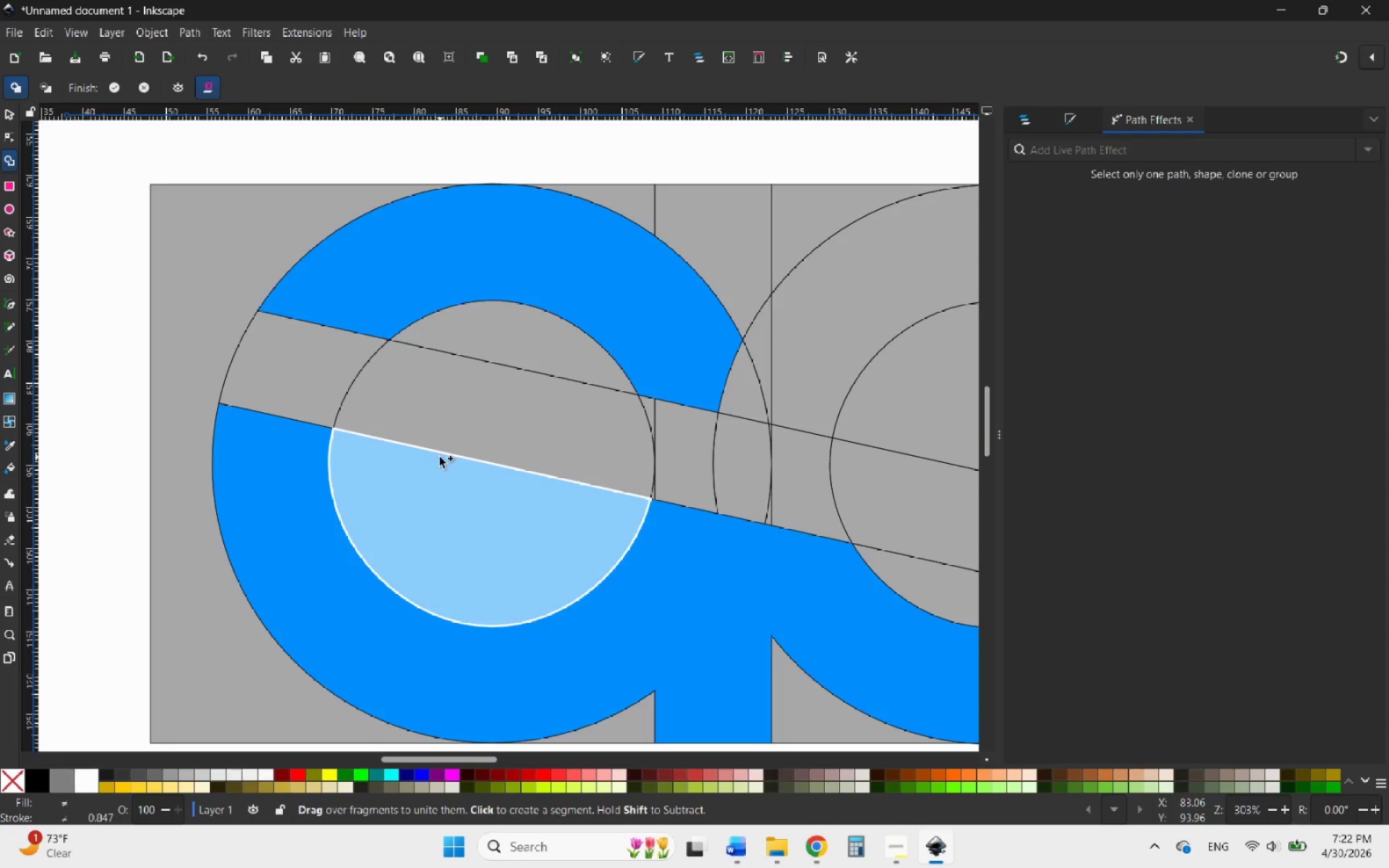 
scroll: coordinate [433, 462], scroll_direction: down, amount: 2.0
 